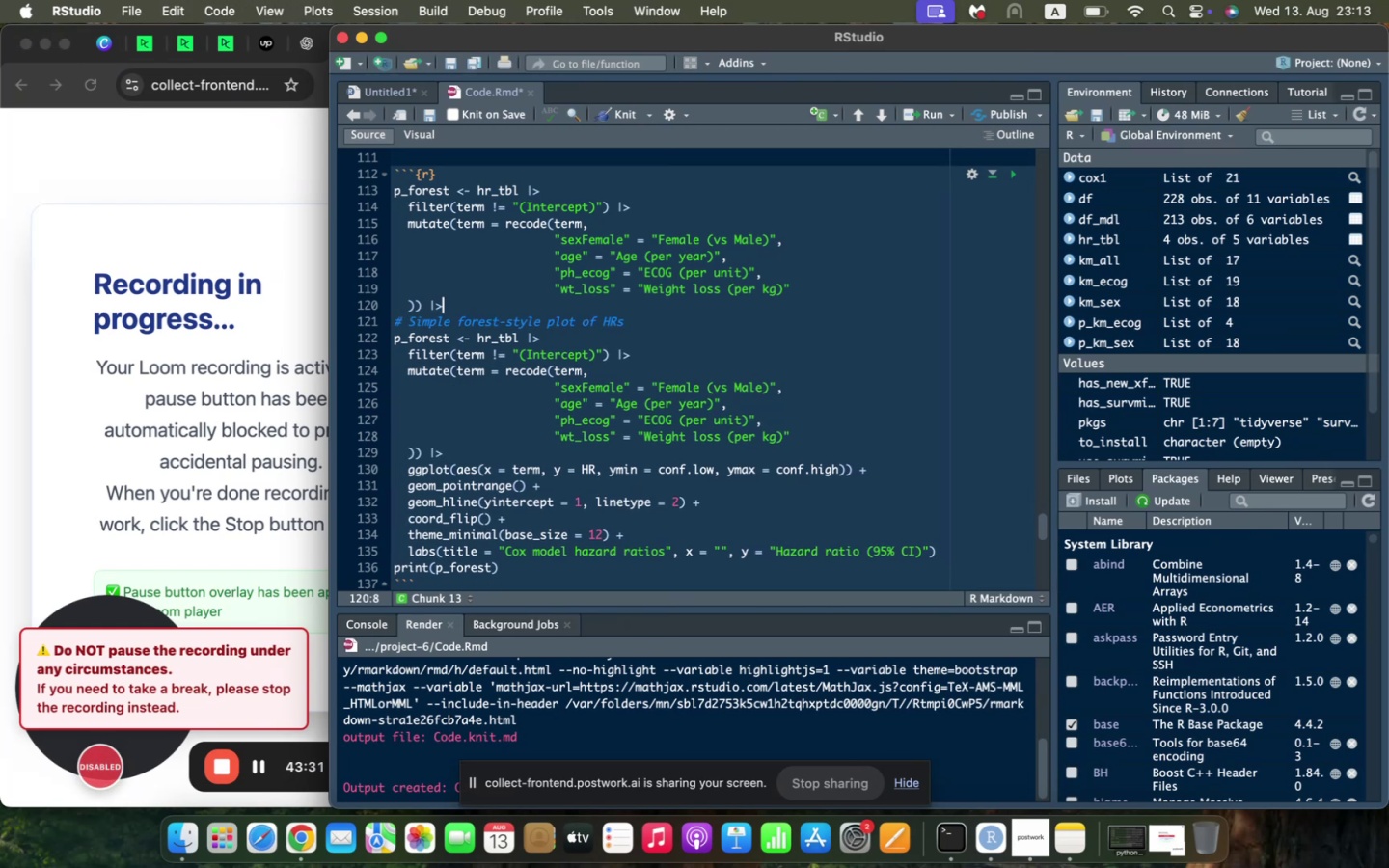 
key(Enter)
 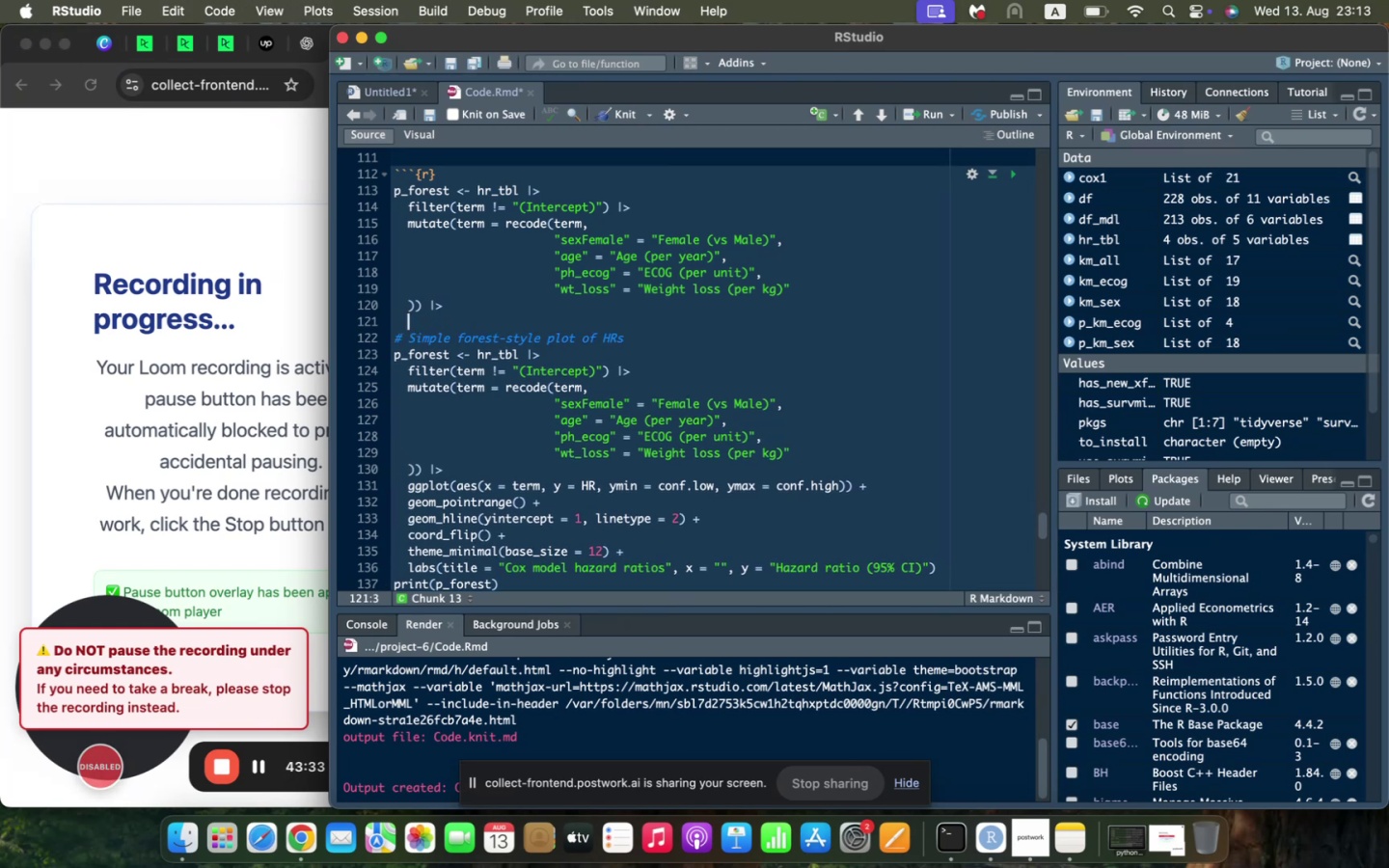 
type(ggplot(ea)
key(Backspace)
key(Backspace)
type(aes(x = term, y = HR, y)
key(Backspace)
type(ymin = conf.low, y_)
key(Backspace)
type(max = cong.)
key(Backspace)
key(Backspace)
type(f.high)
 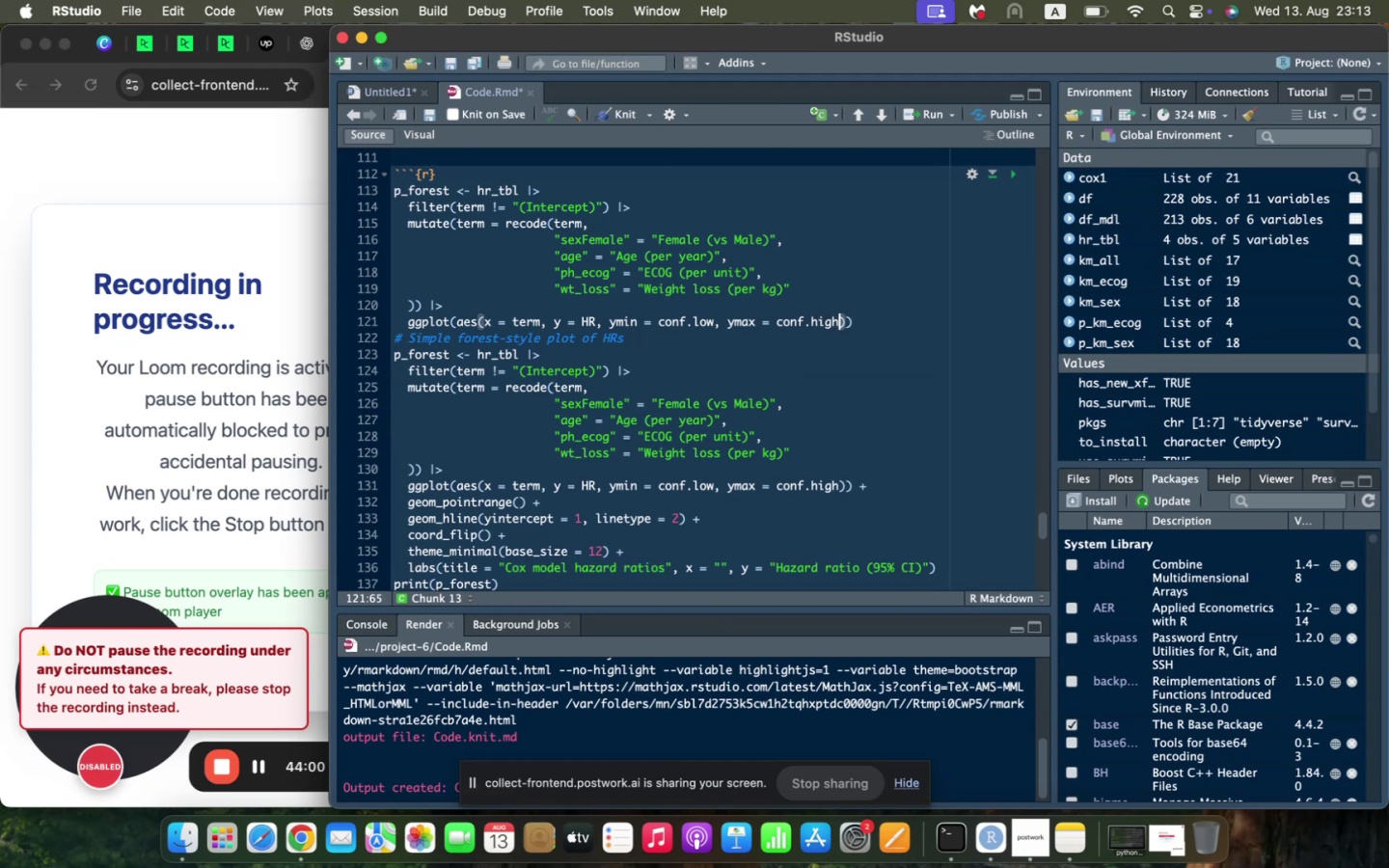 
key(ArrowRight)
 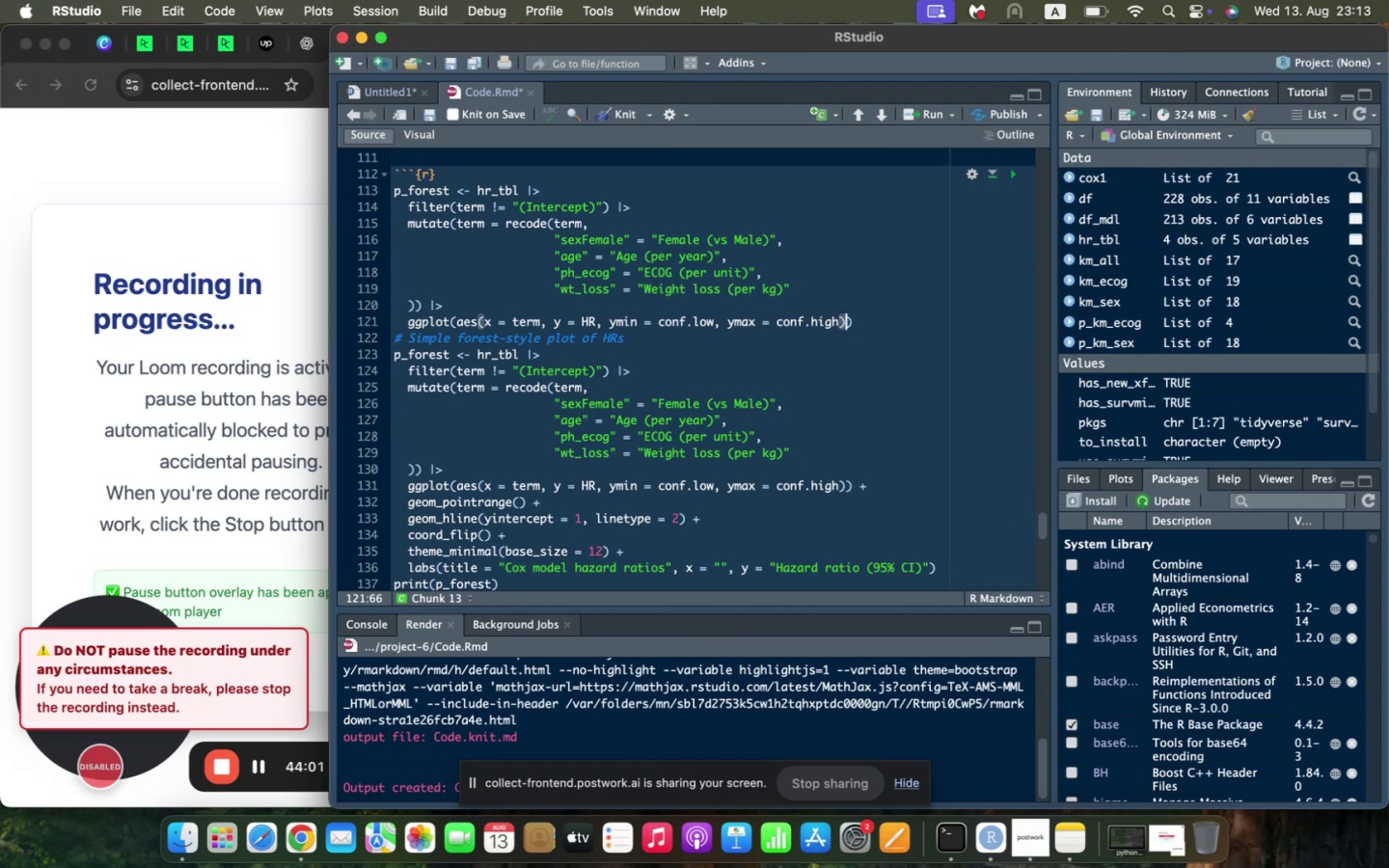 
key(ArrowRight)
 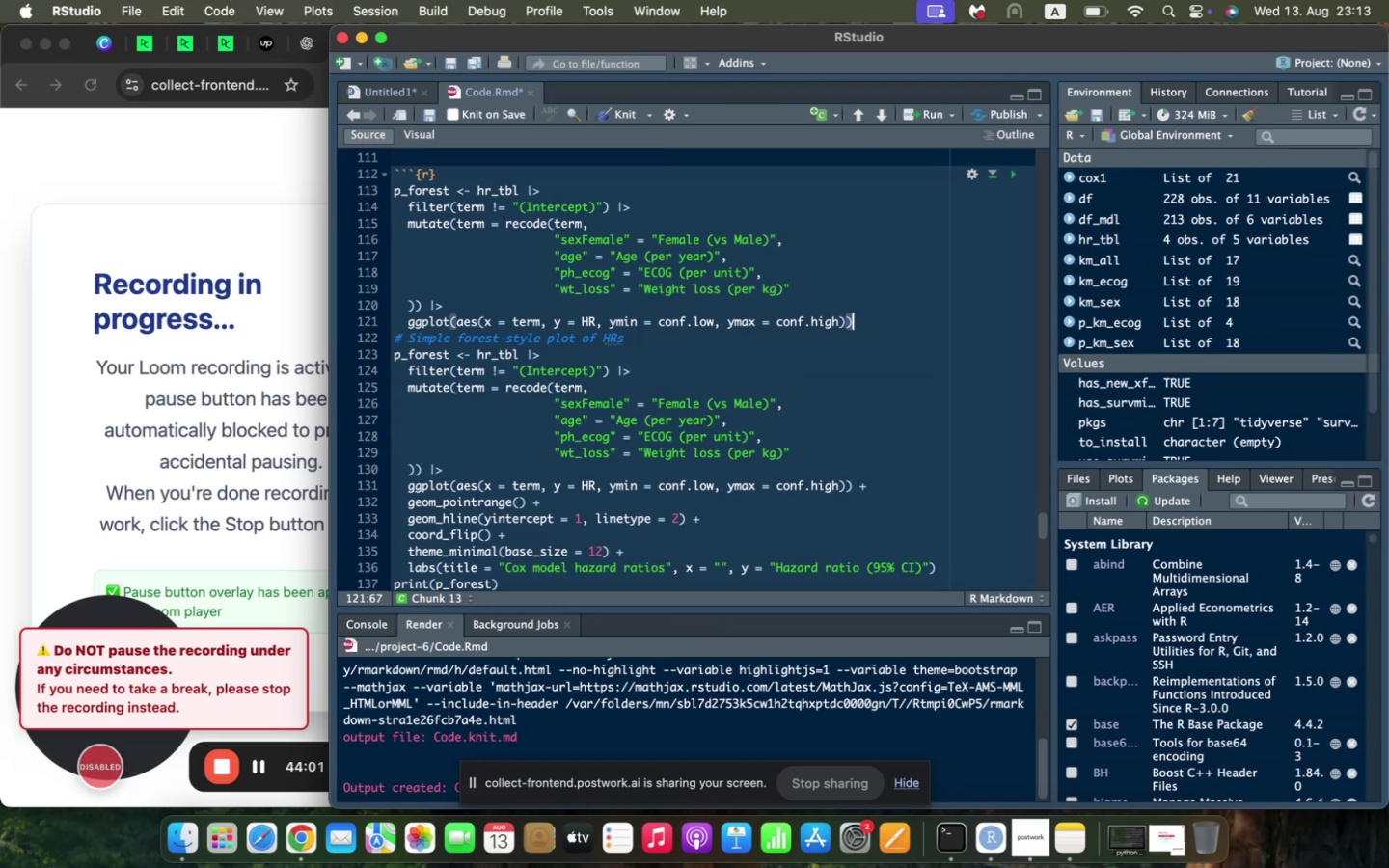 
key(Space)
 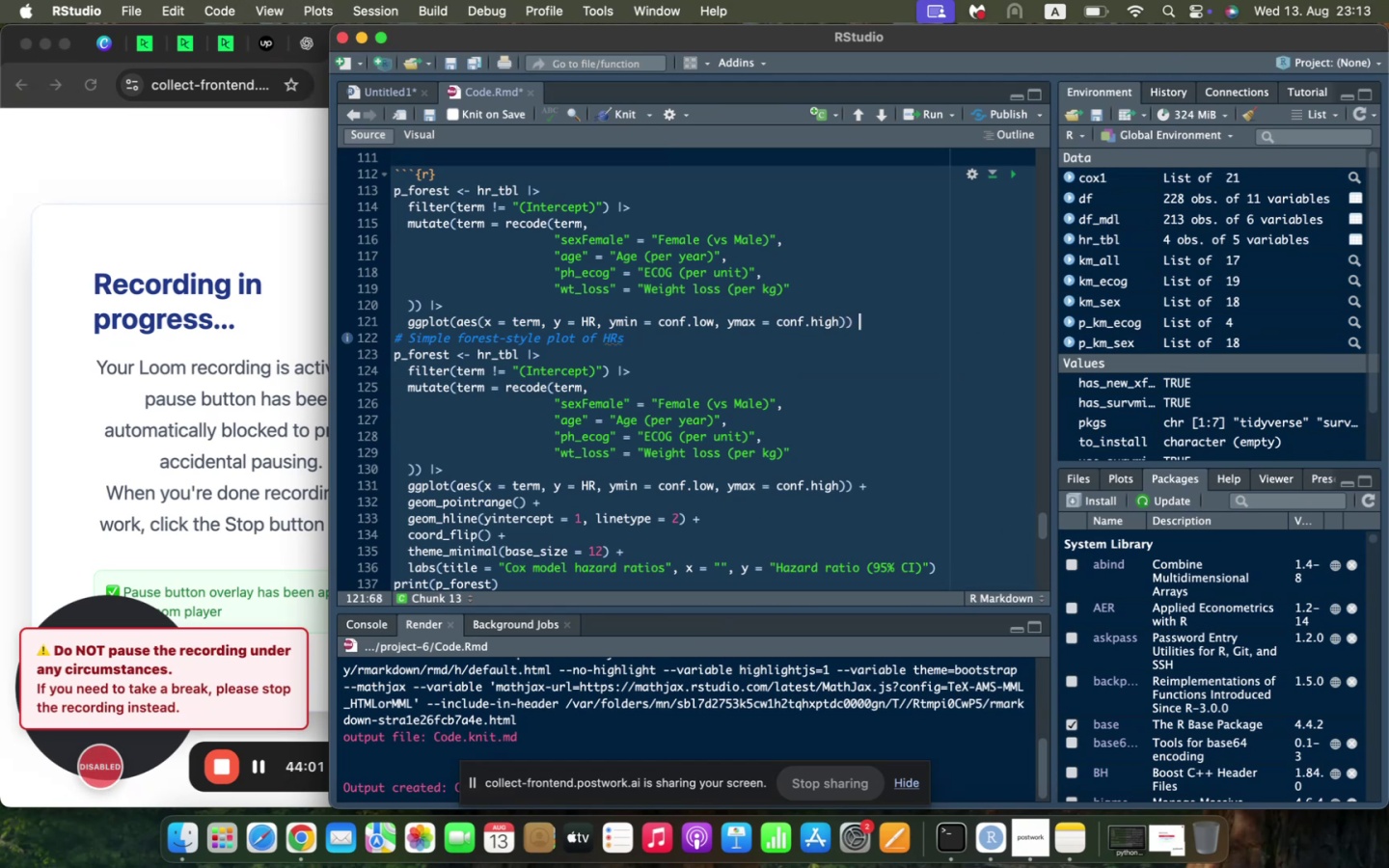 
key(Shift+ShiftLeft)
 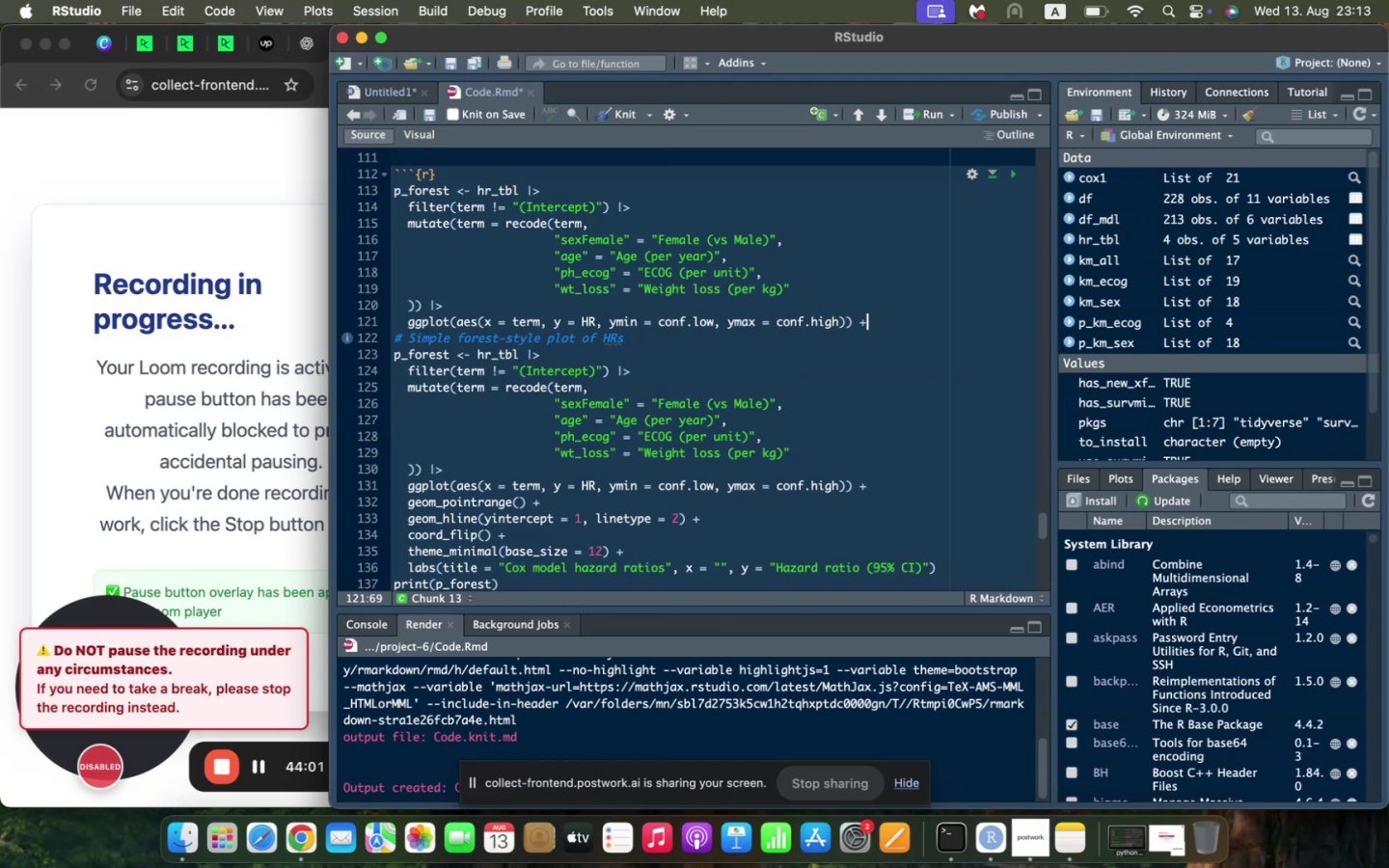 
key(Shift+Equal)
 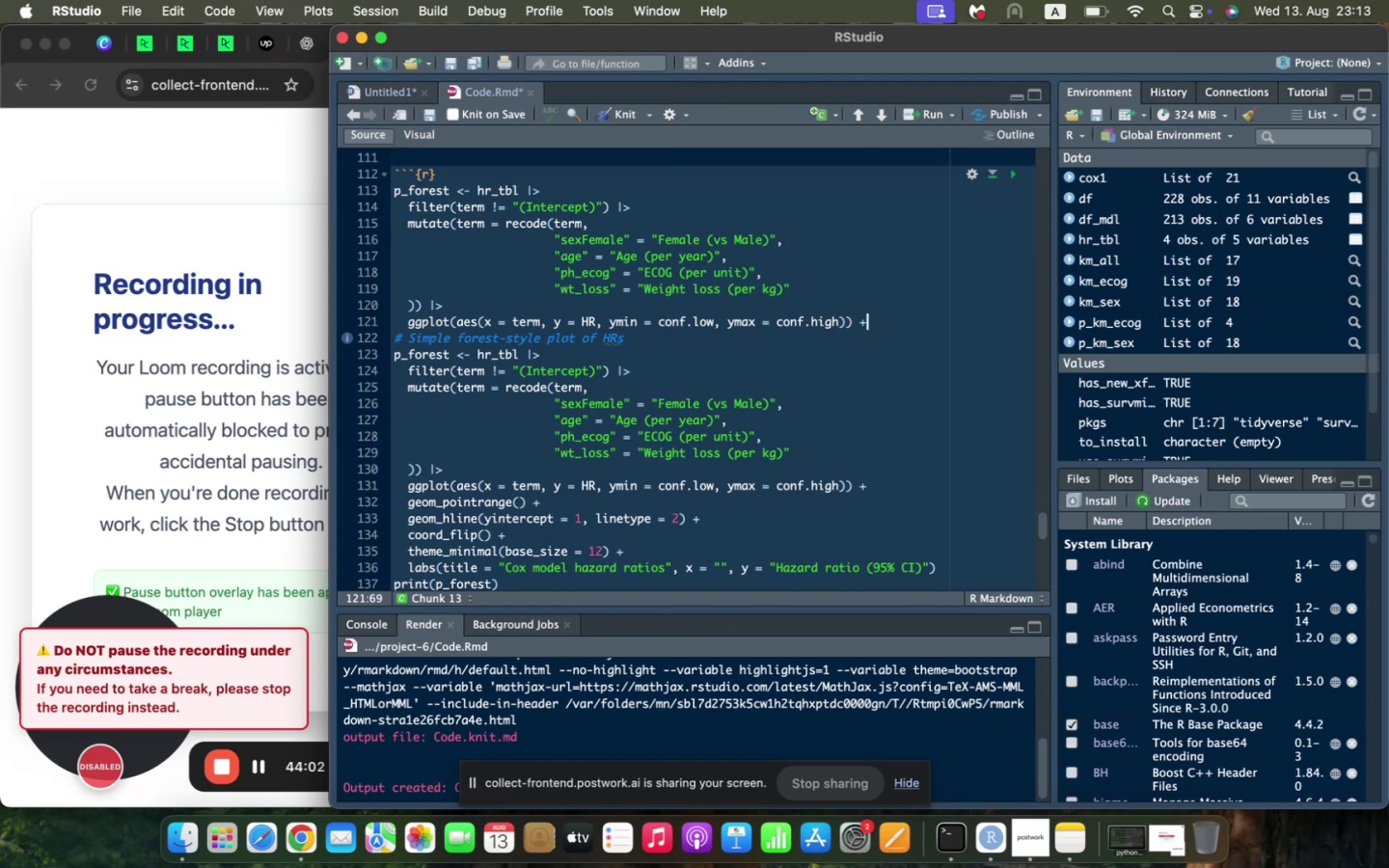 
key(Enter)
 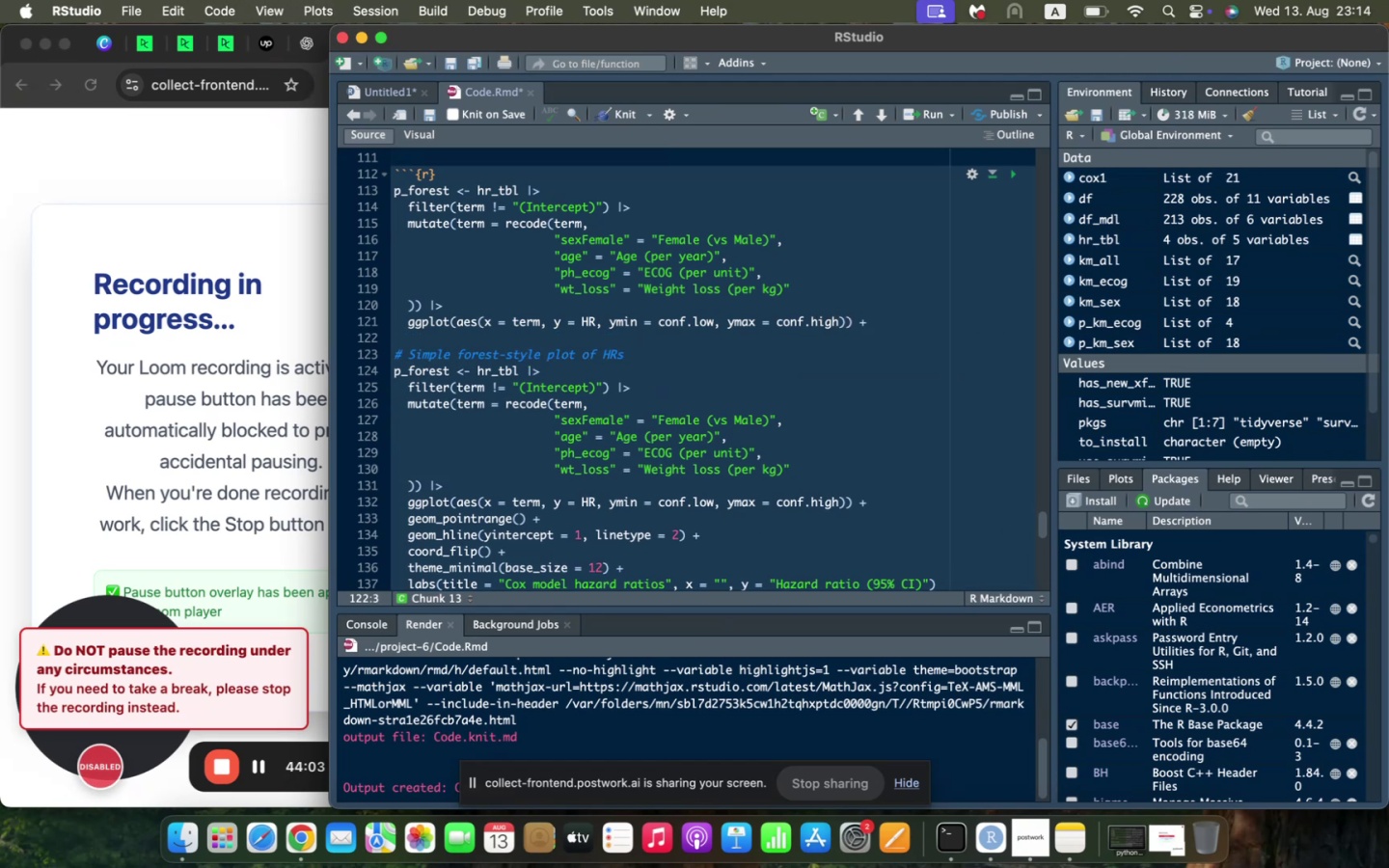 
type(geom_poi)
 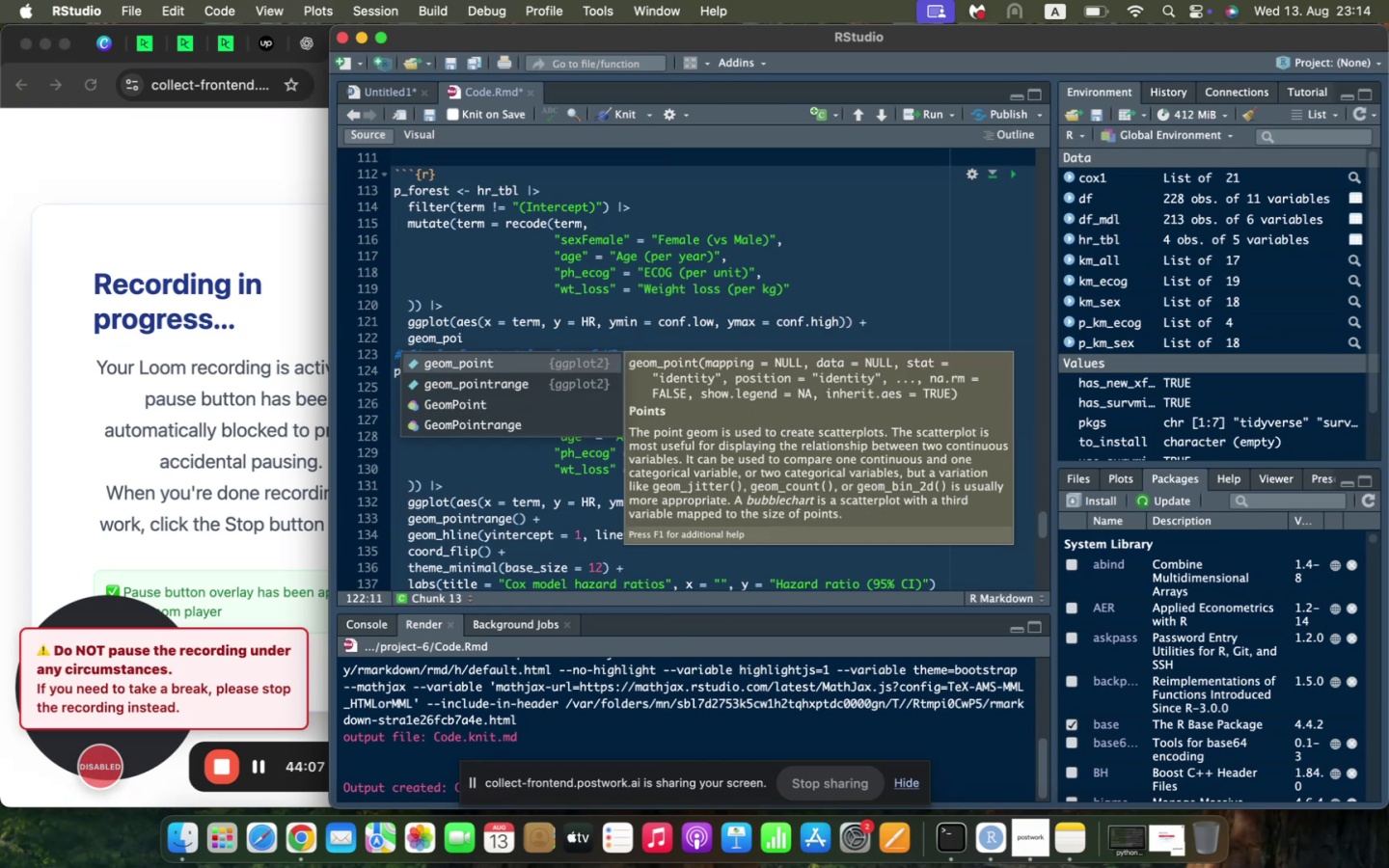 
key(ArrowDown)
 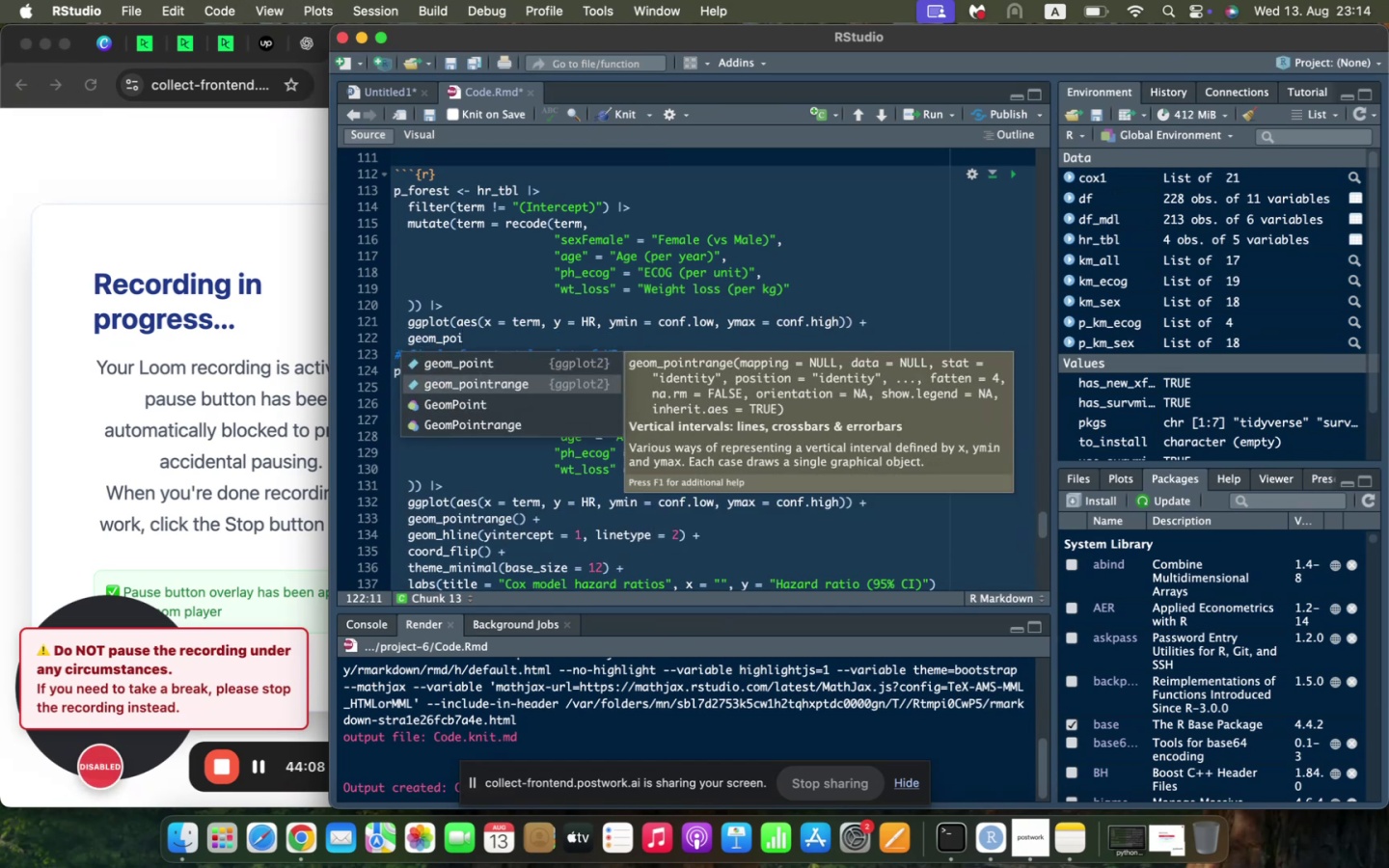 
key(Enter)
 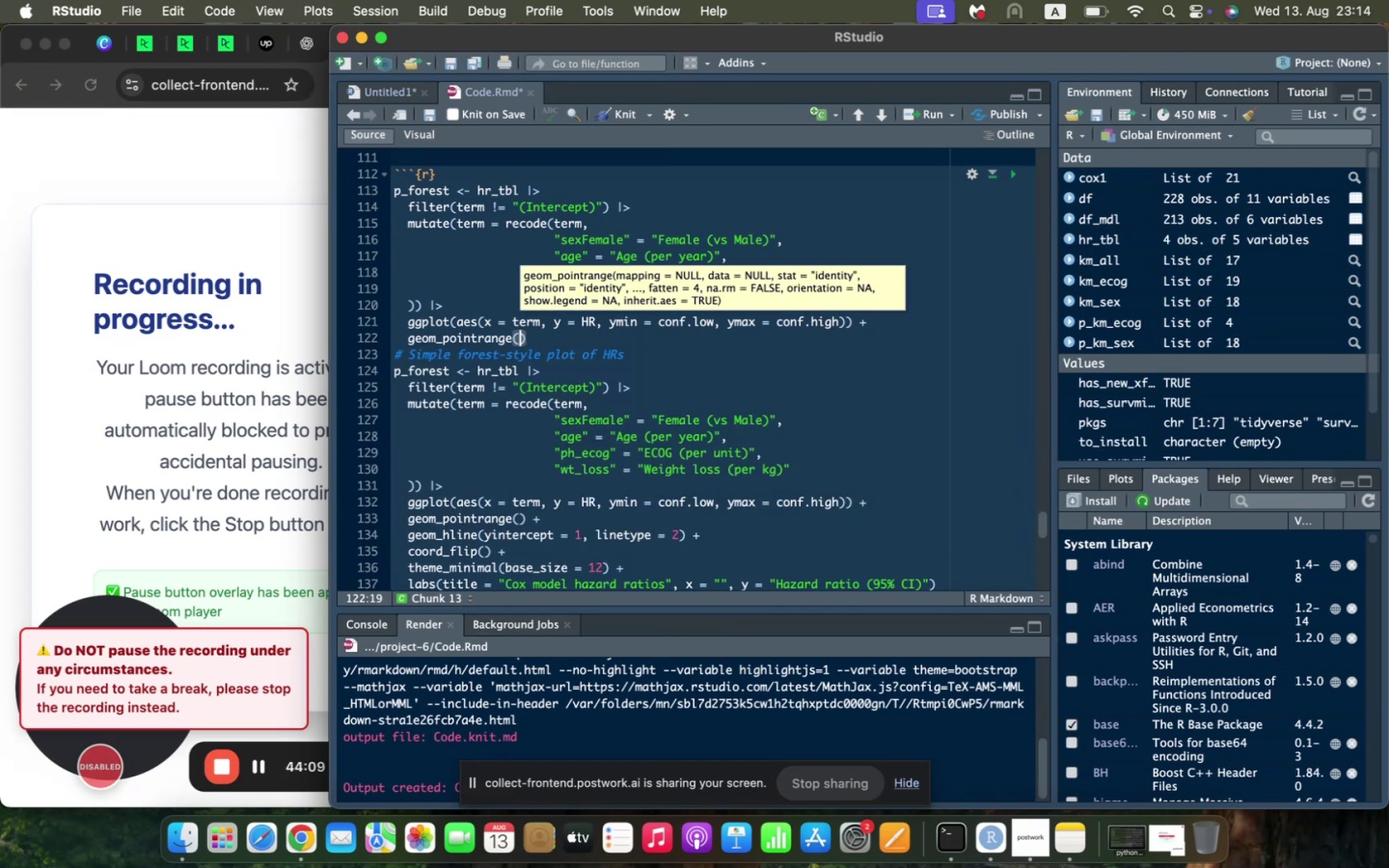 
key(ArrowRight)
 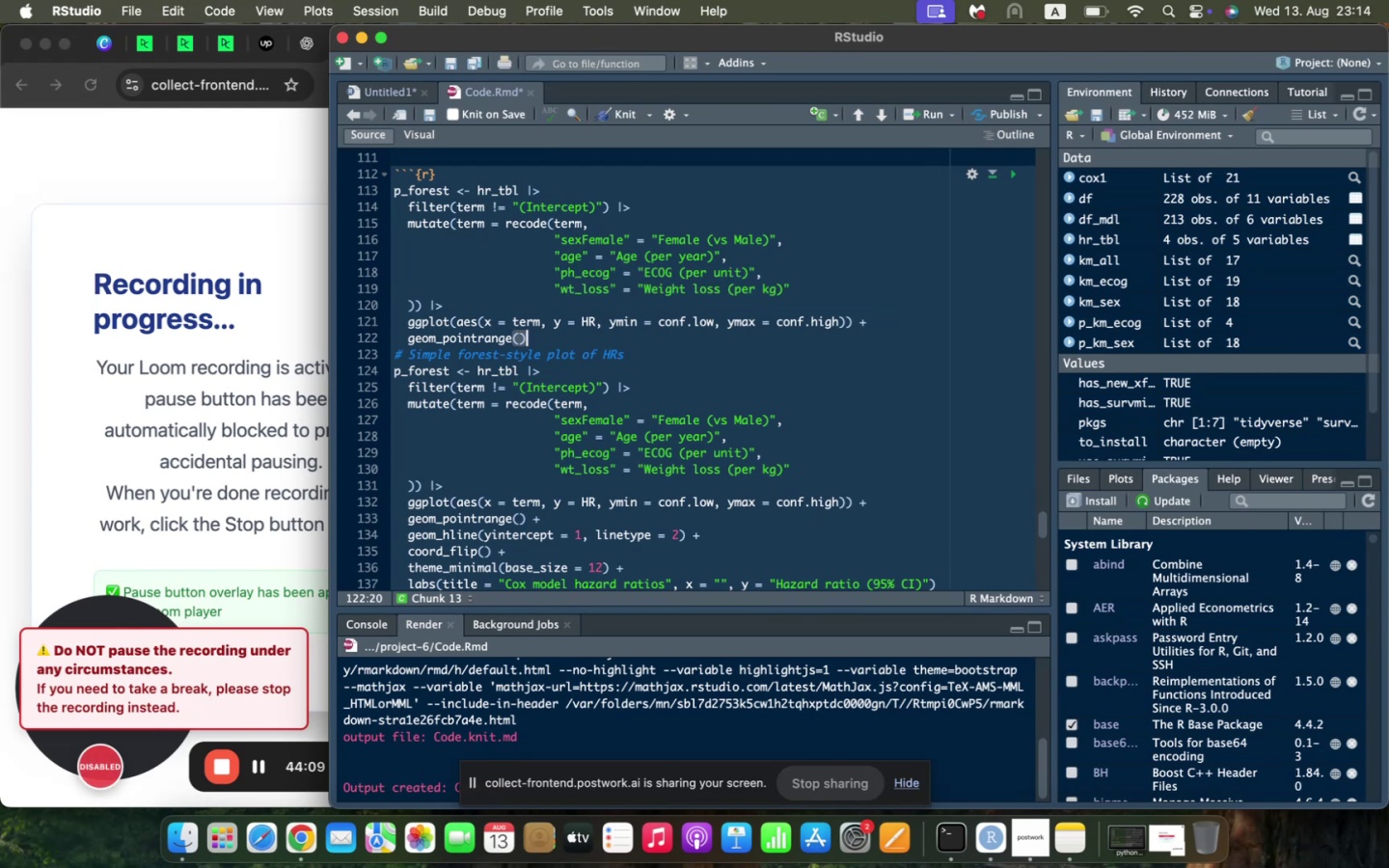 
key(Space)
 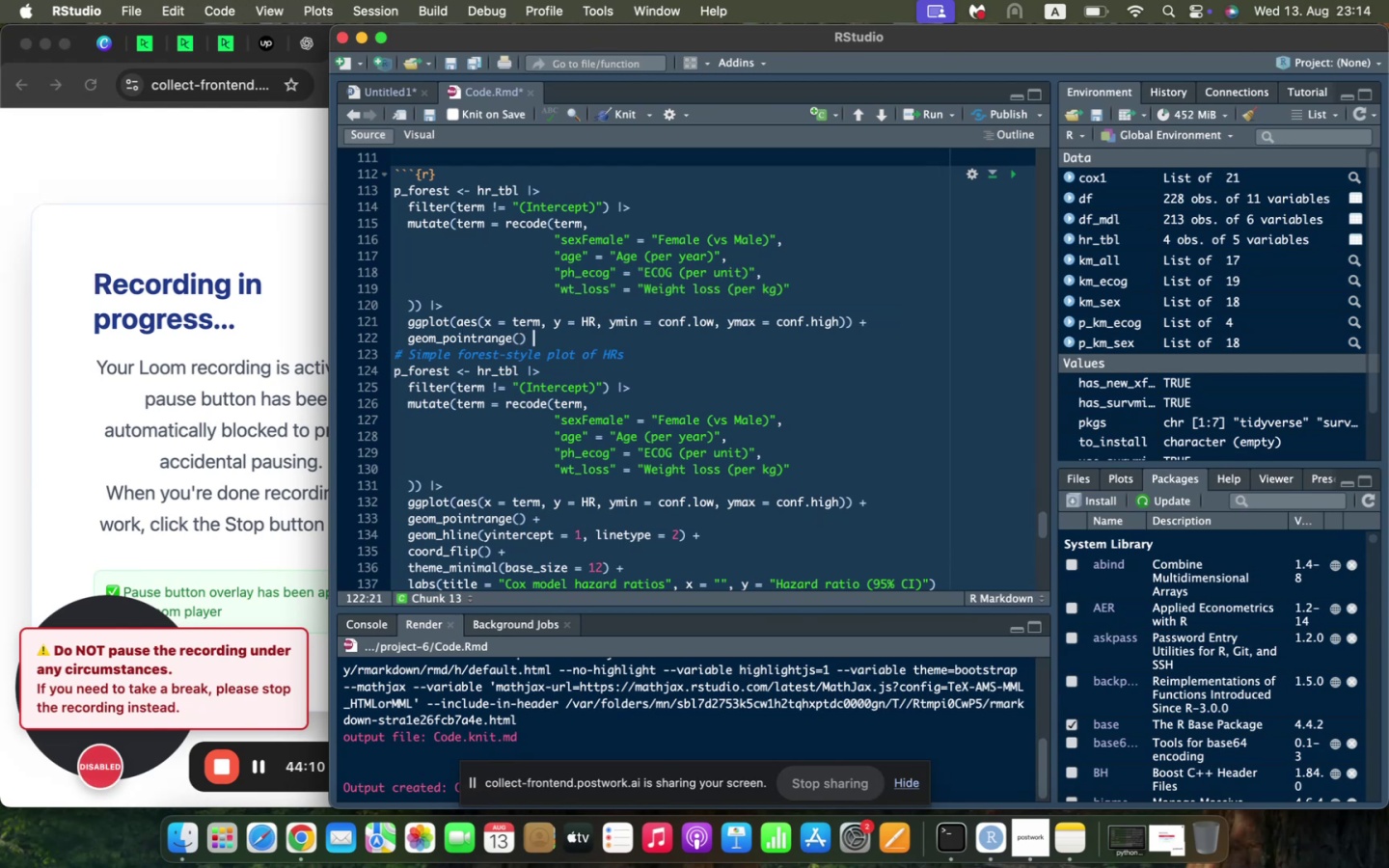 
key(Shift+ShiftLeft)
 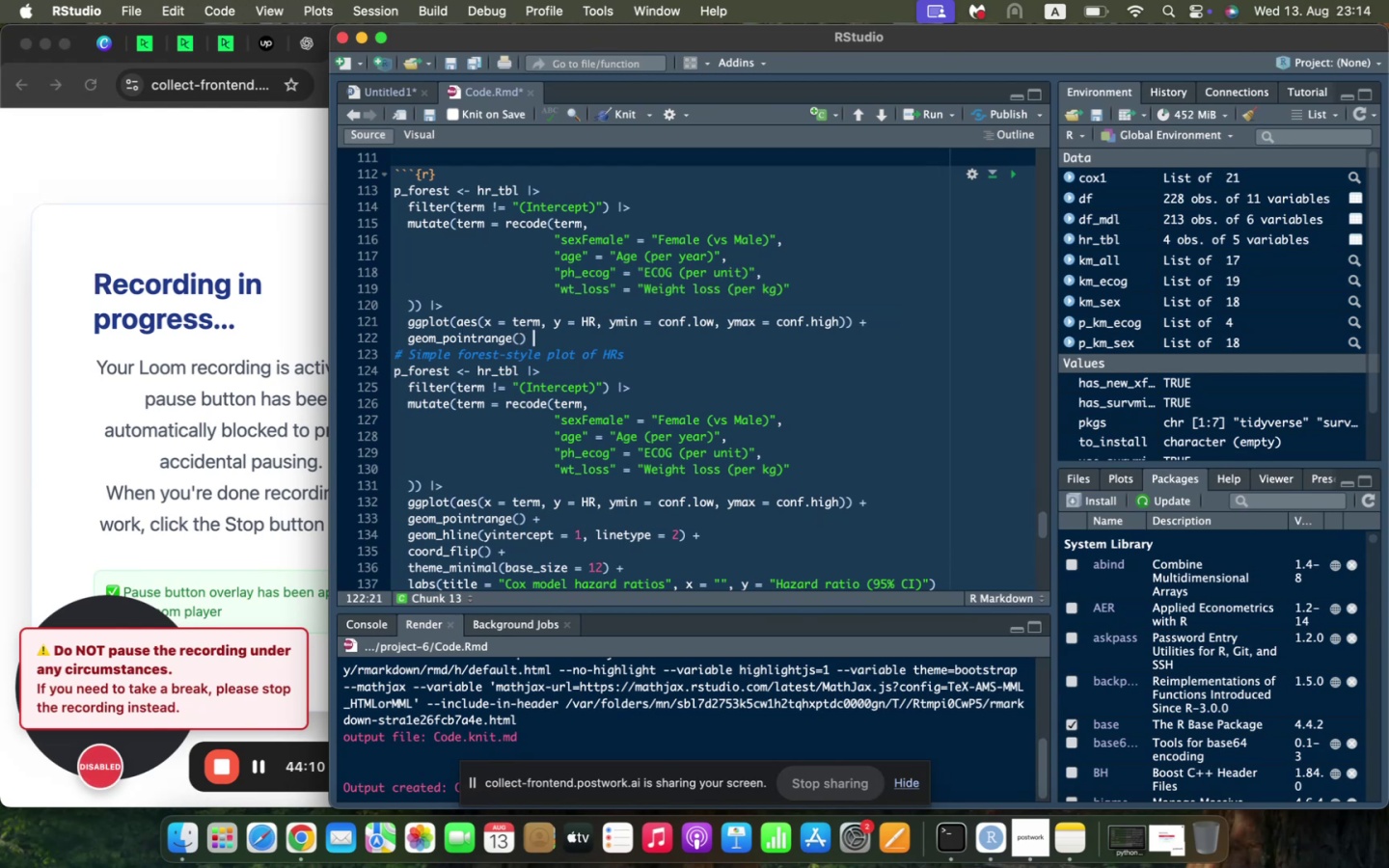 
key(Shift+Equal)
 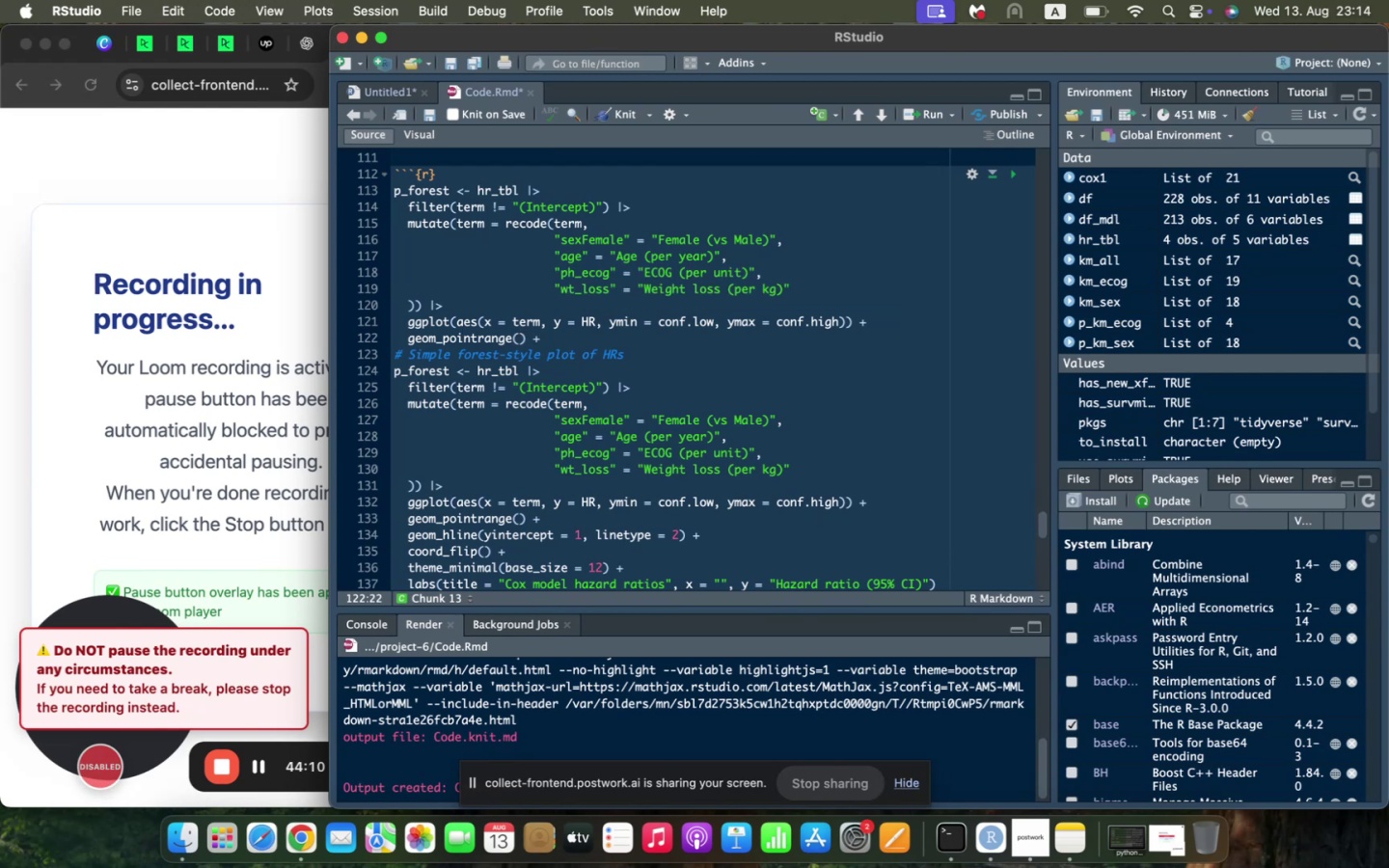 
key(Enter)
 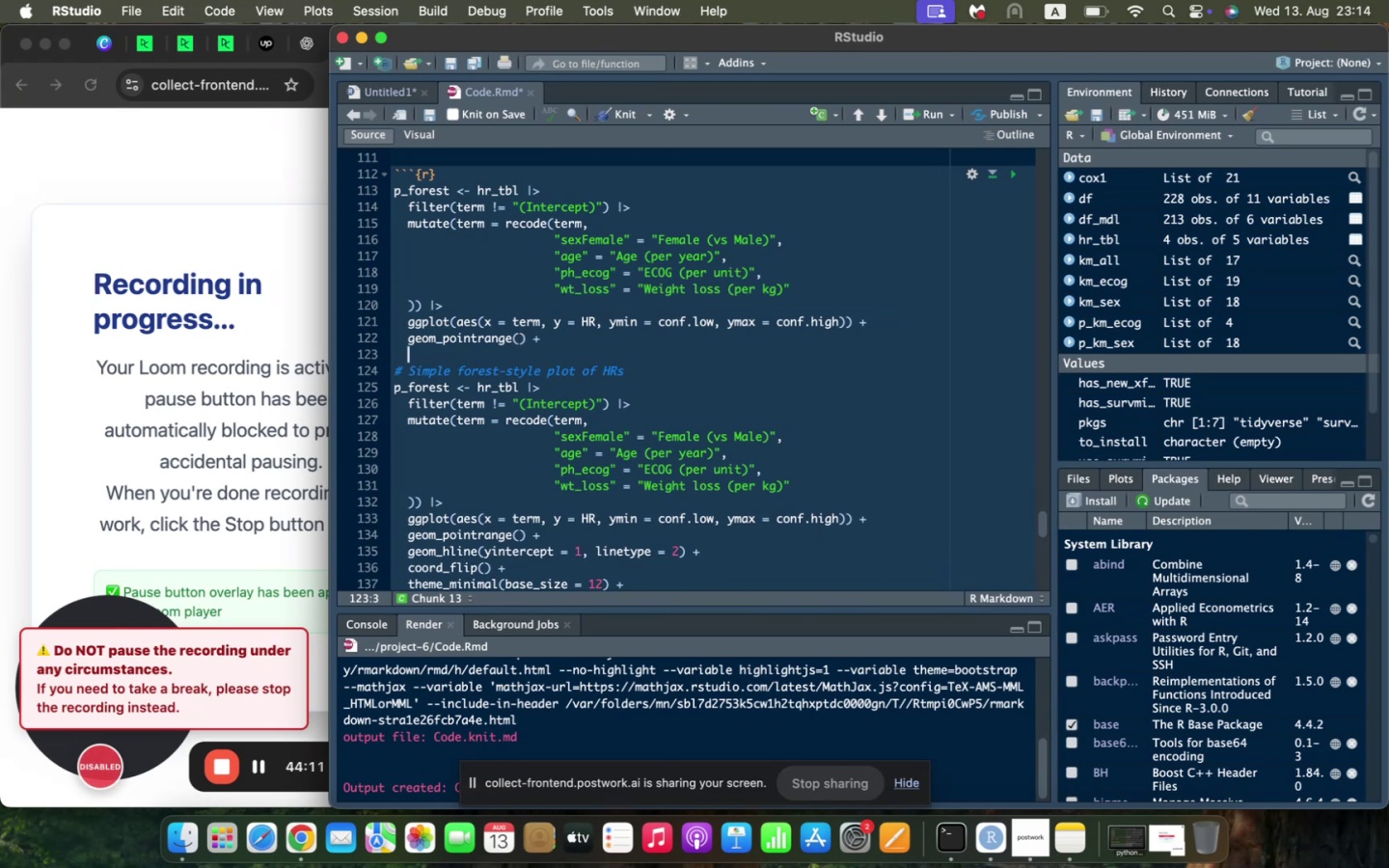 
type(geom_hl)
 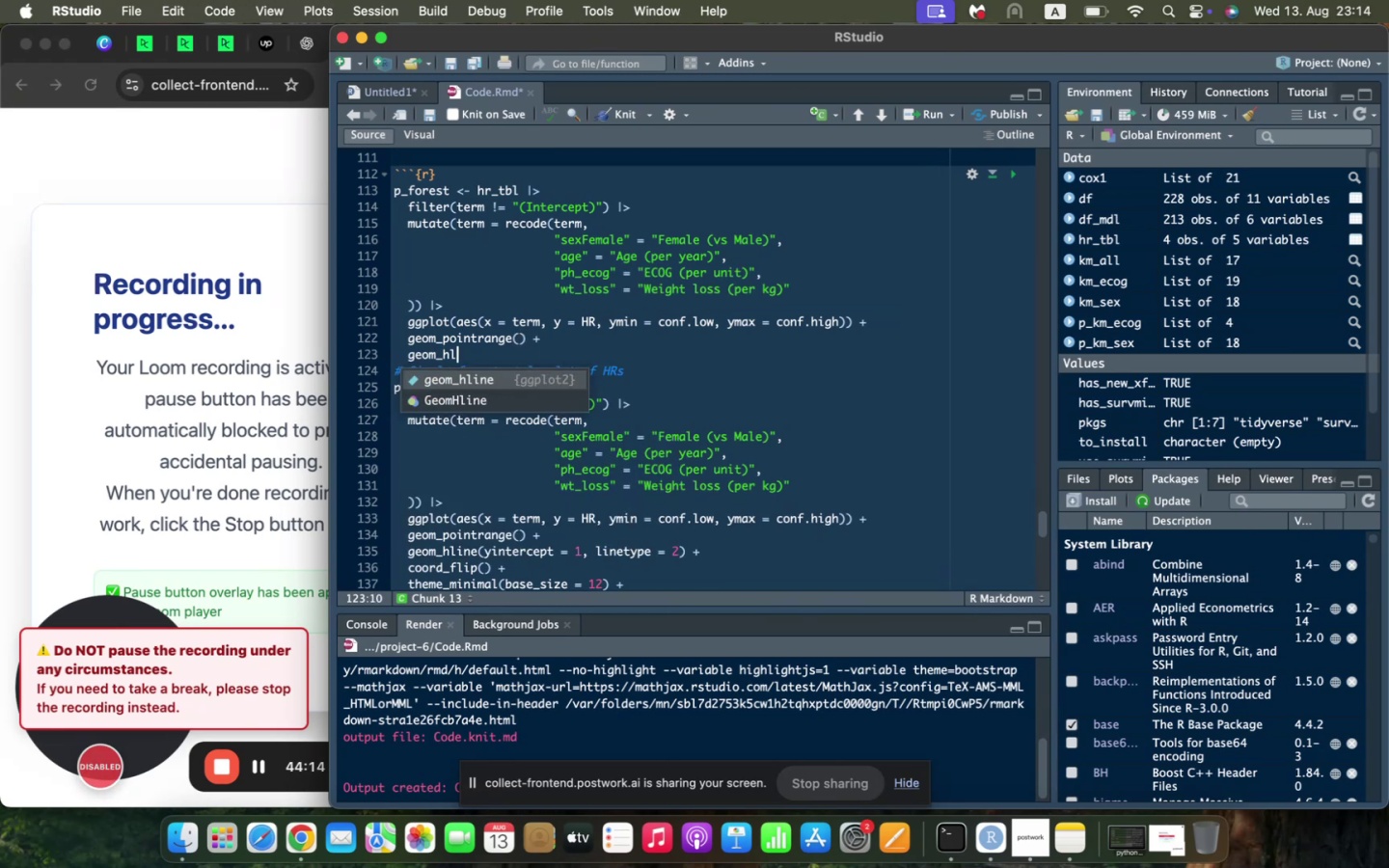 
key(Enter)
 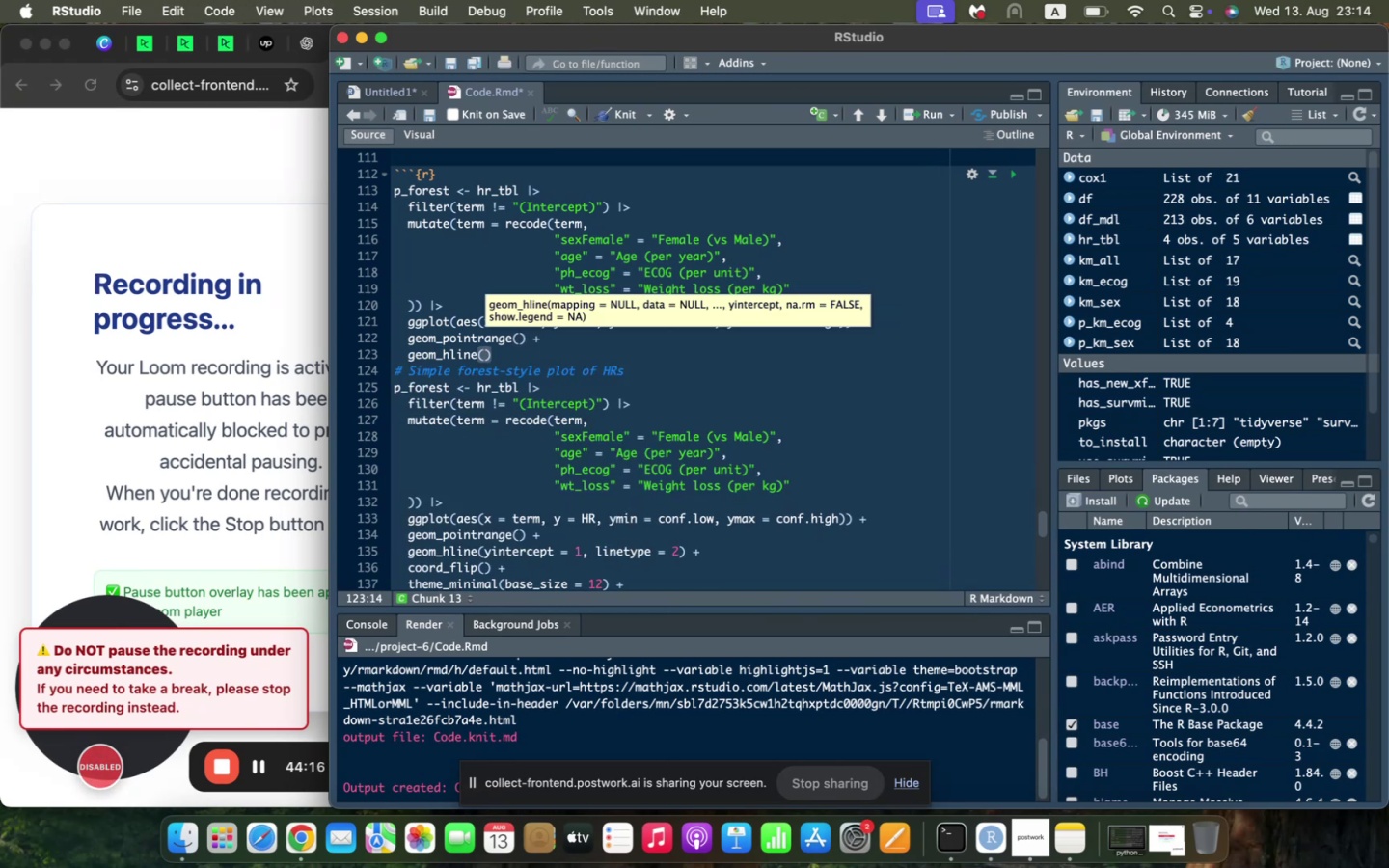 
type(y_int)
key(Backspace)
key(Backspace)
key(Backspace)
 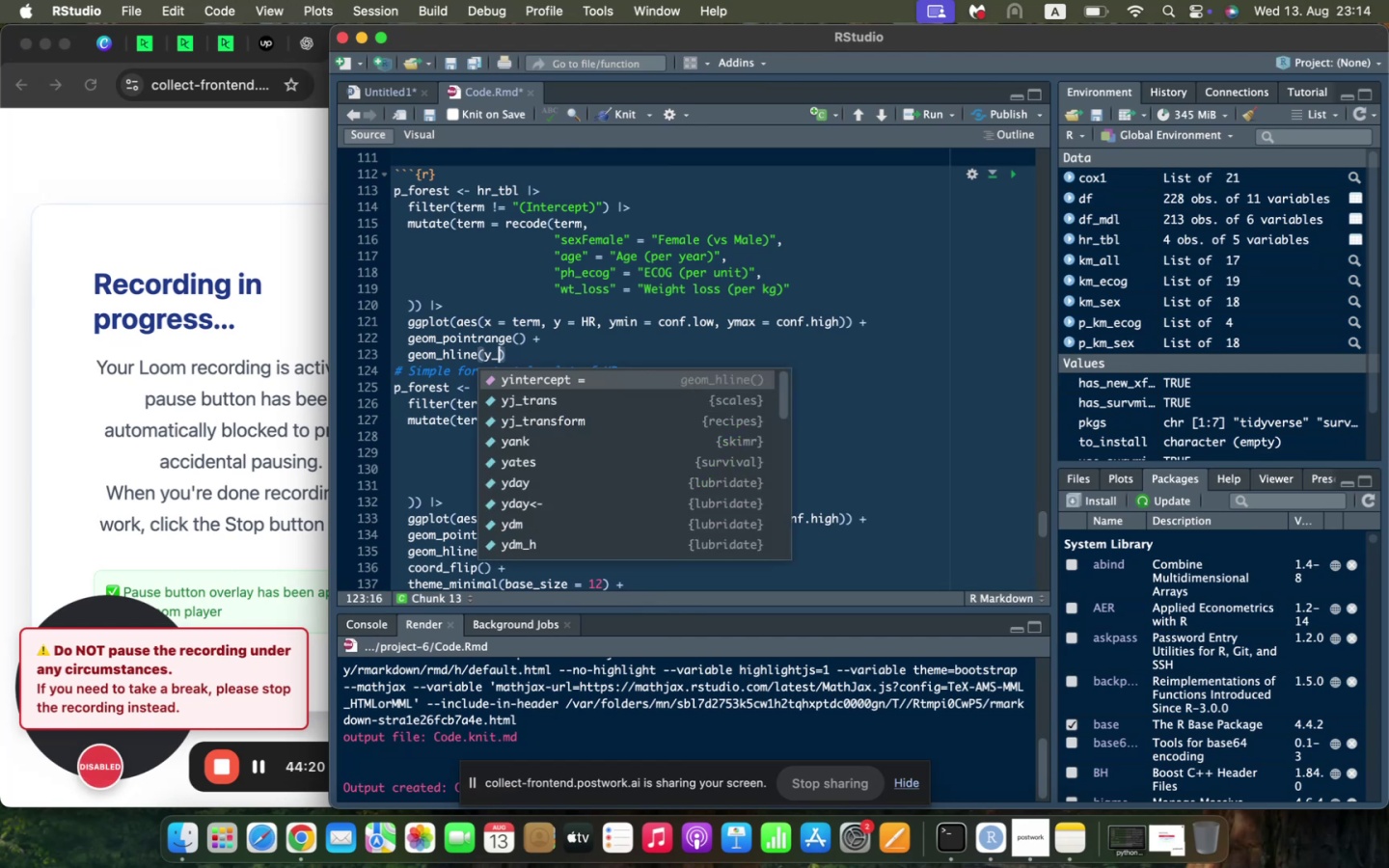 
key(Enter)
 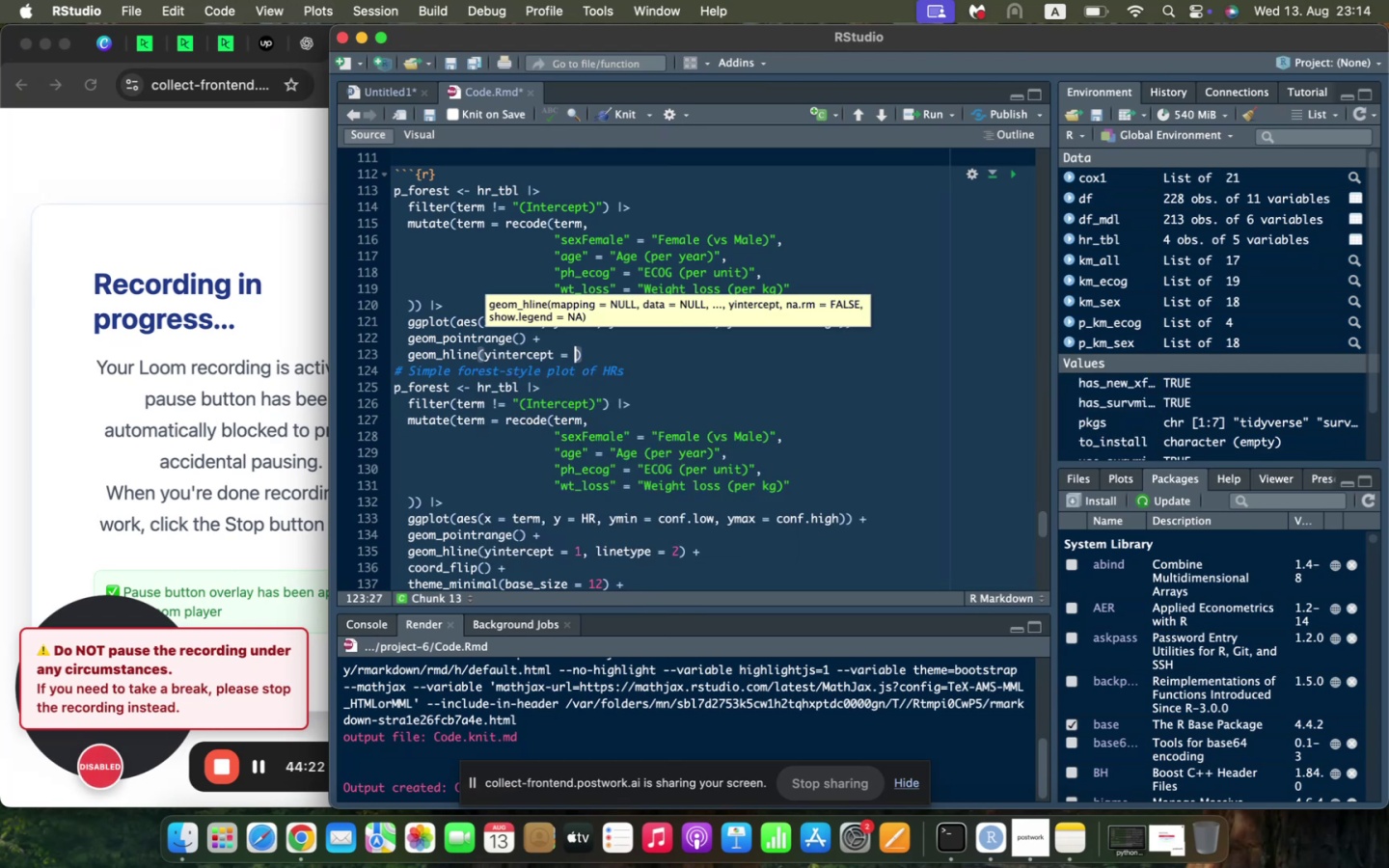 
type(1, linetype = 2)
 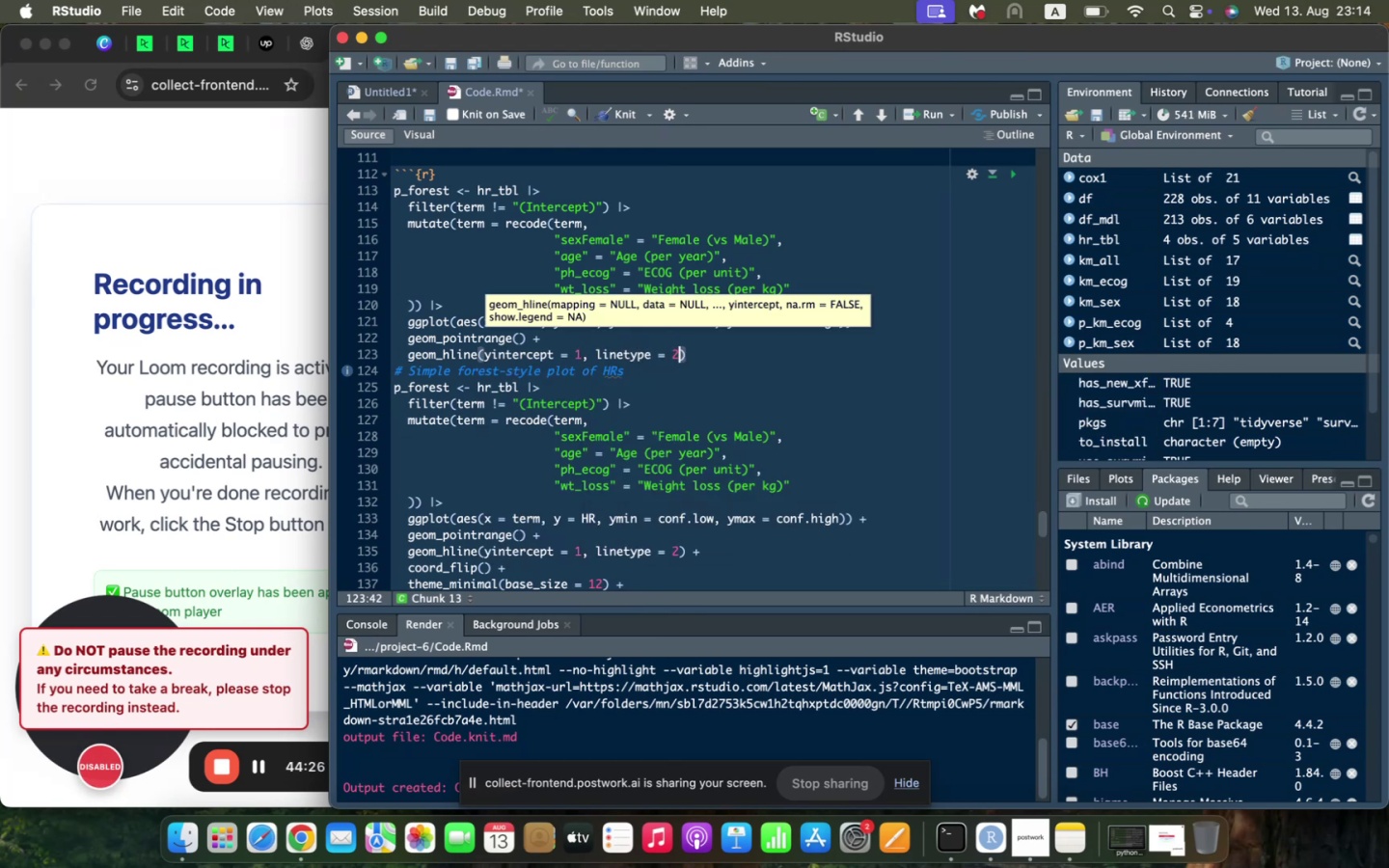 
key(ArrowRight)
 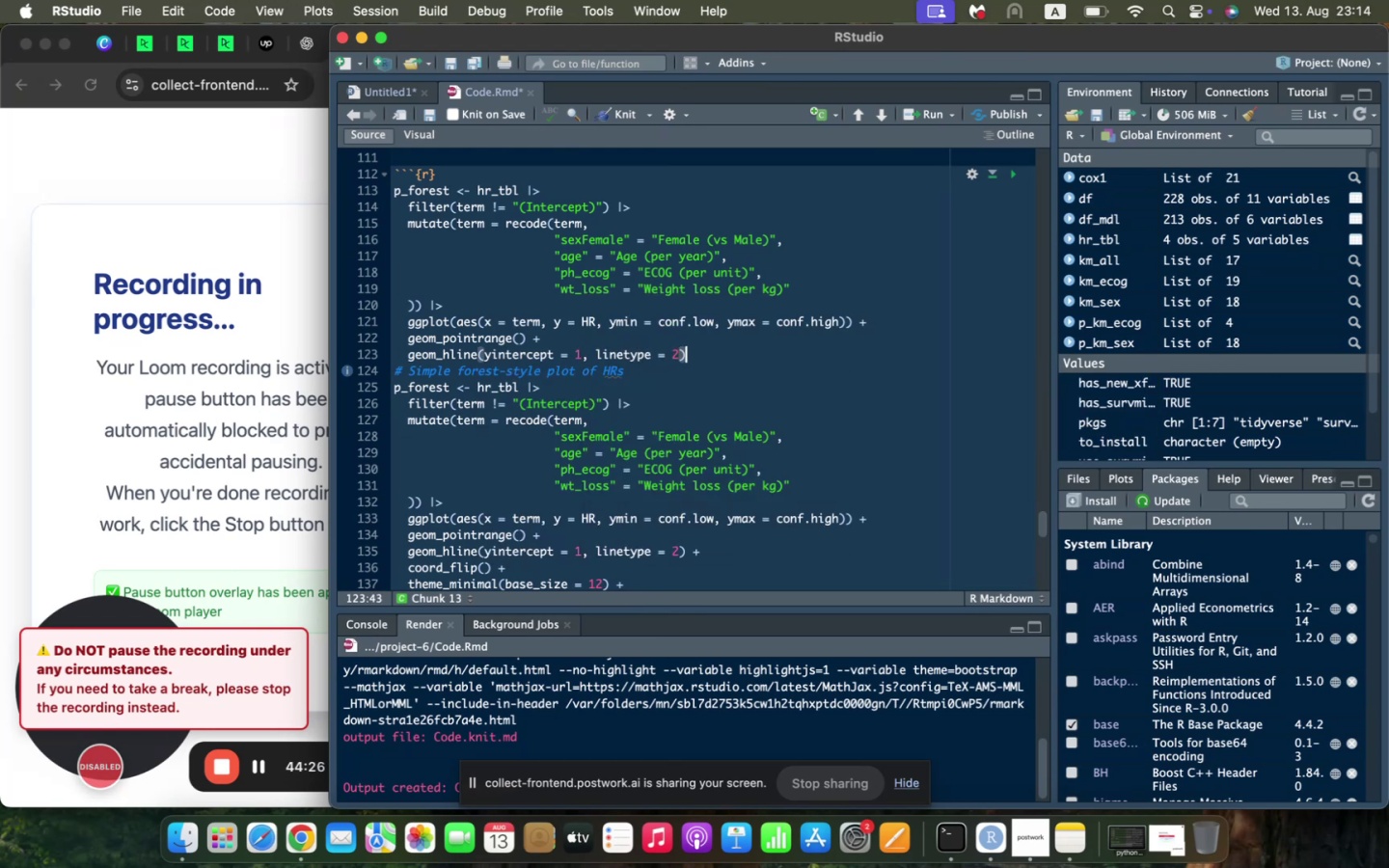 
key(Space)
 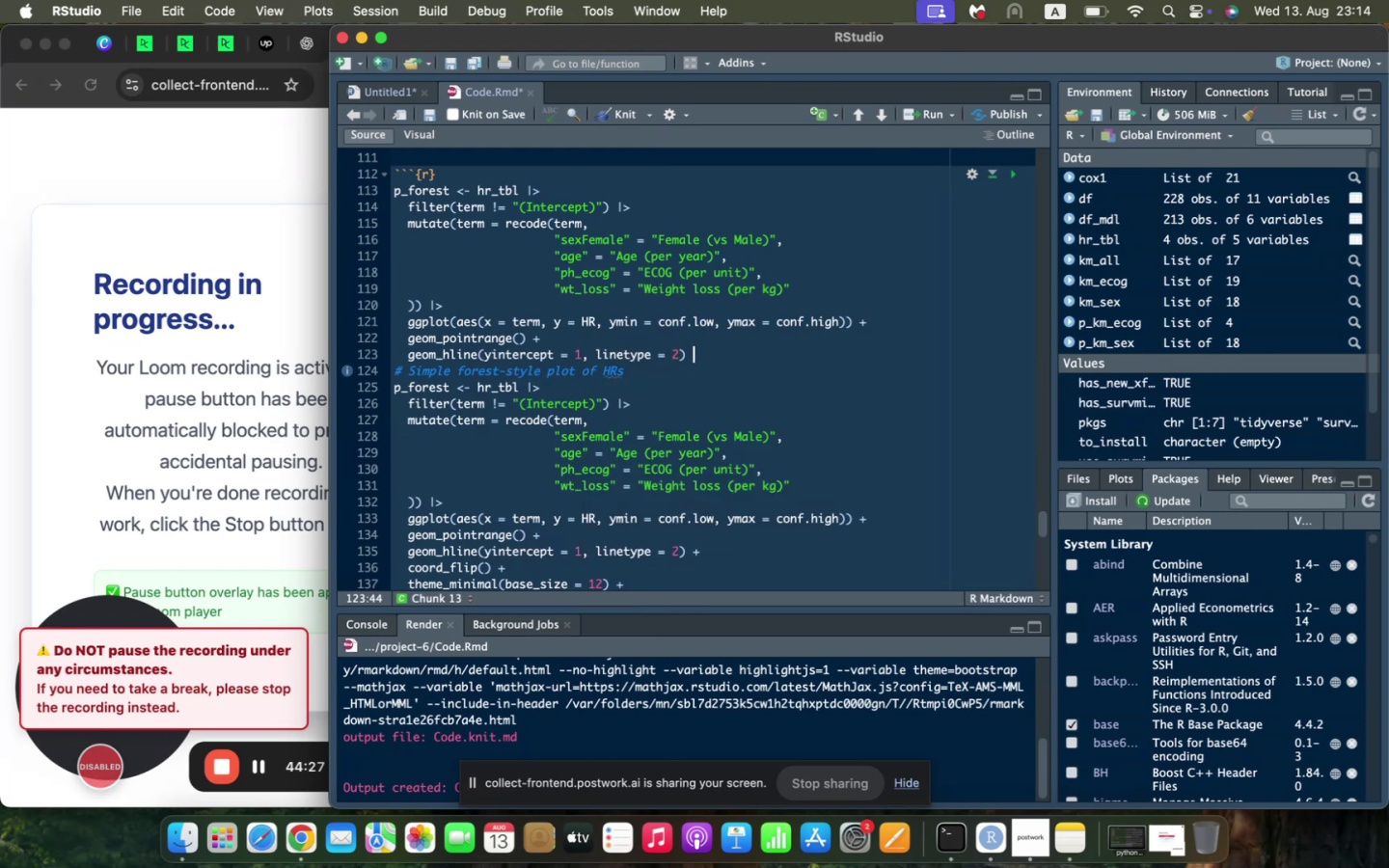 
key(Shift+ShiftLeft)
 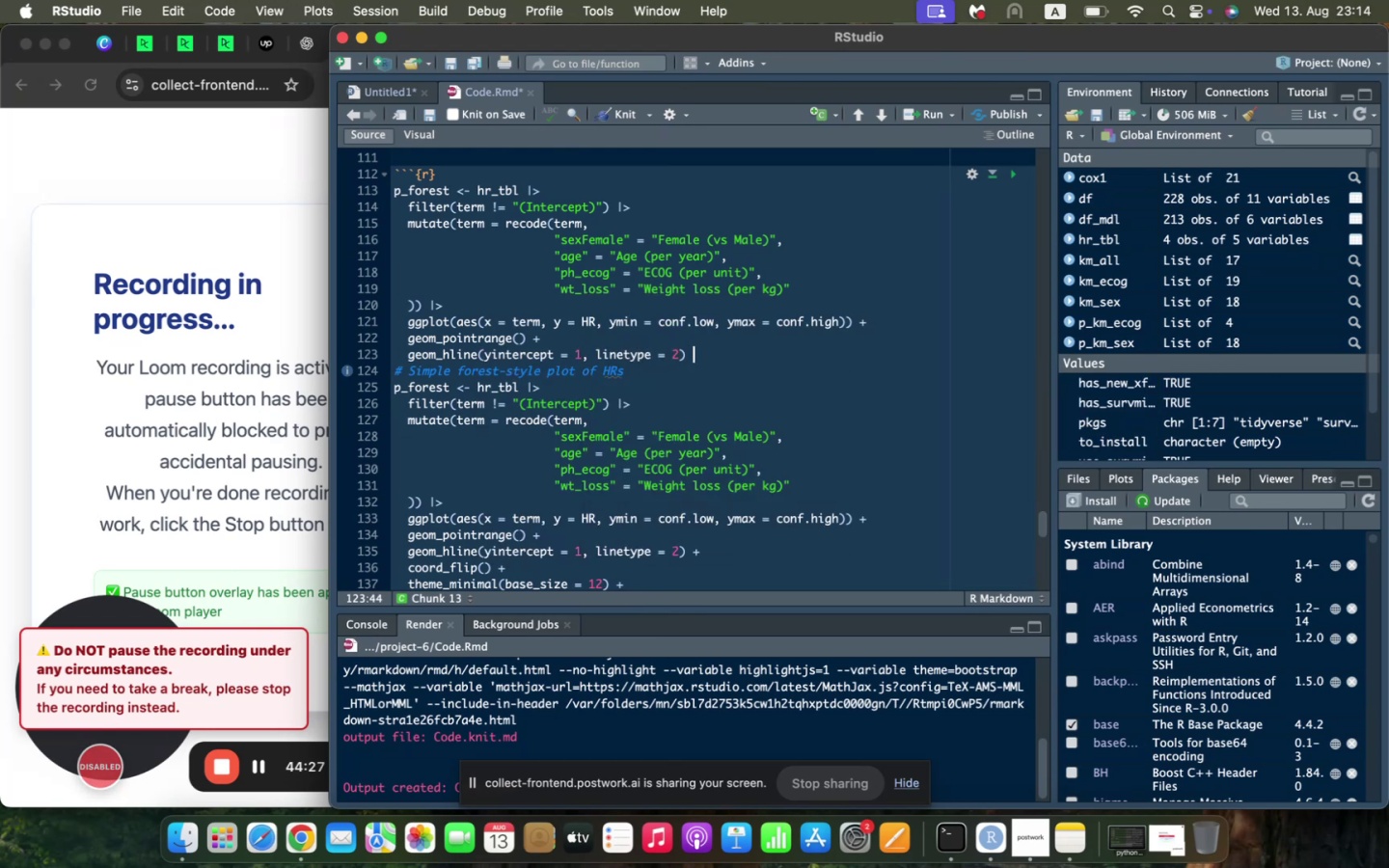 
key(Shift+Equal)
 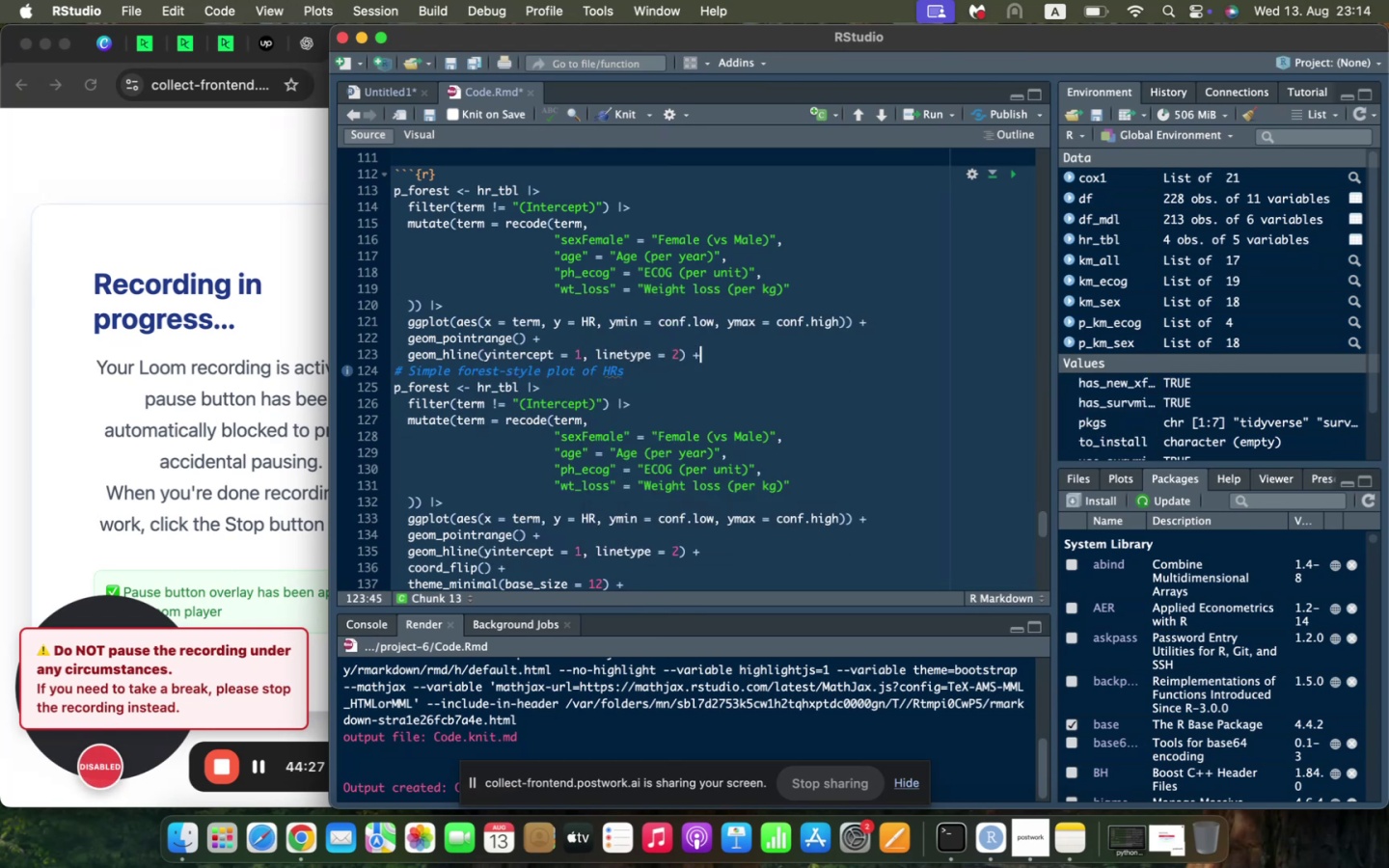 
key(Enter)
 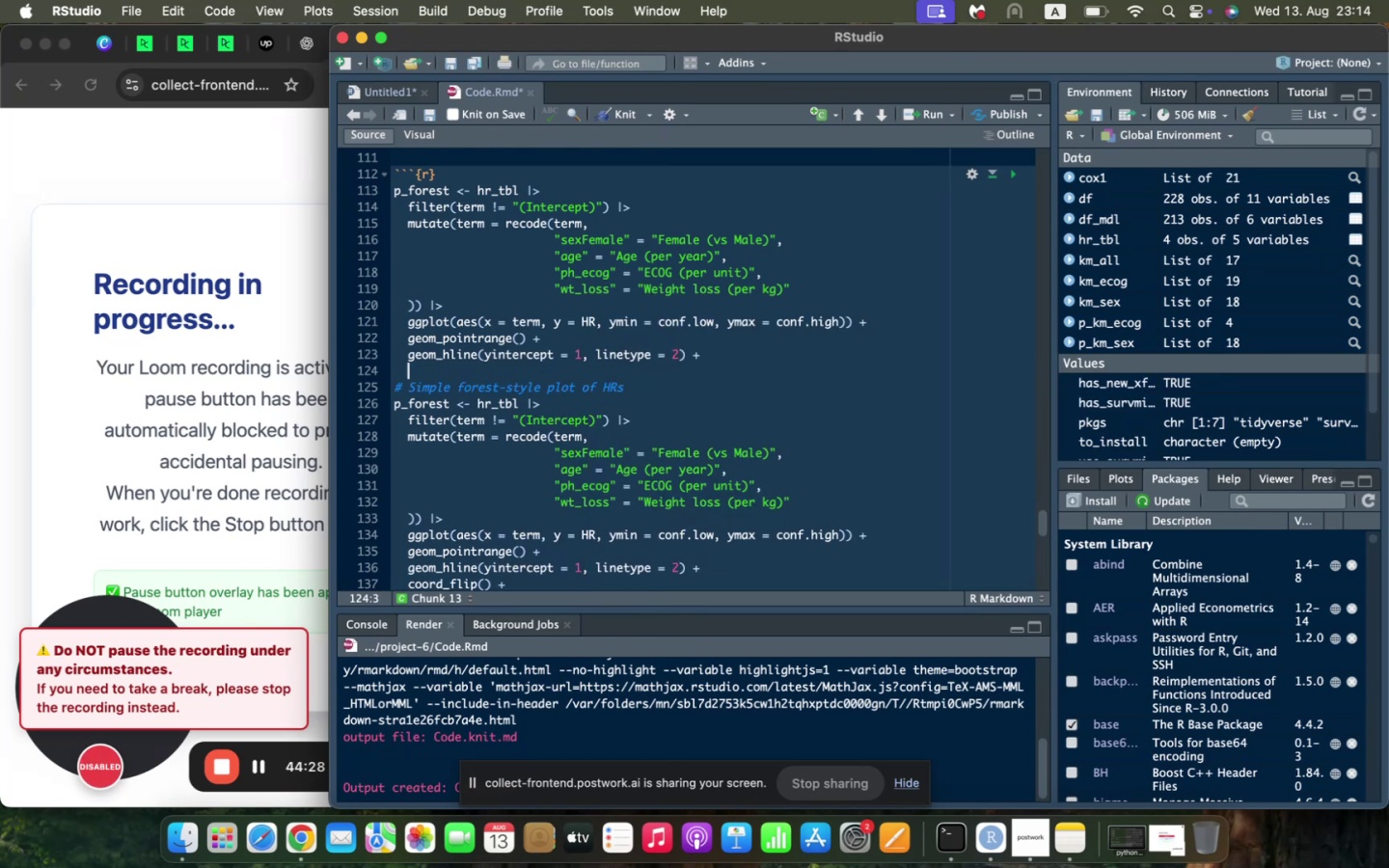 
type(coord_fli)
 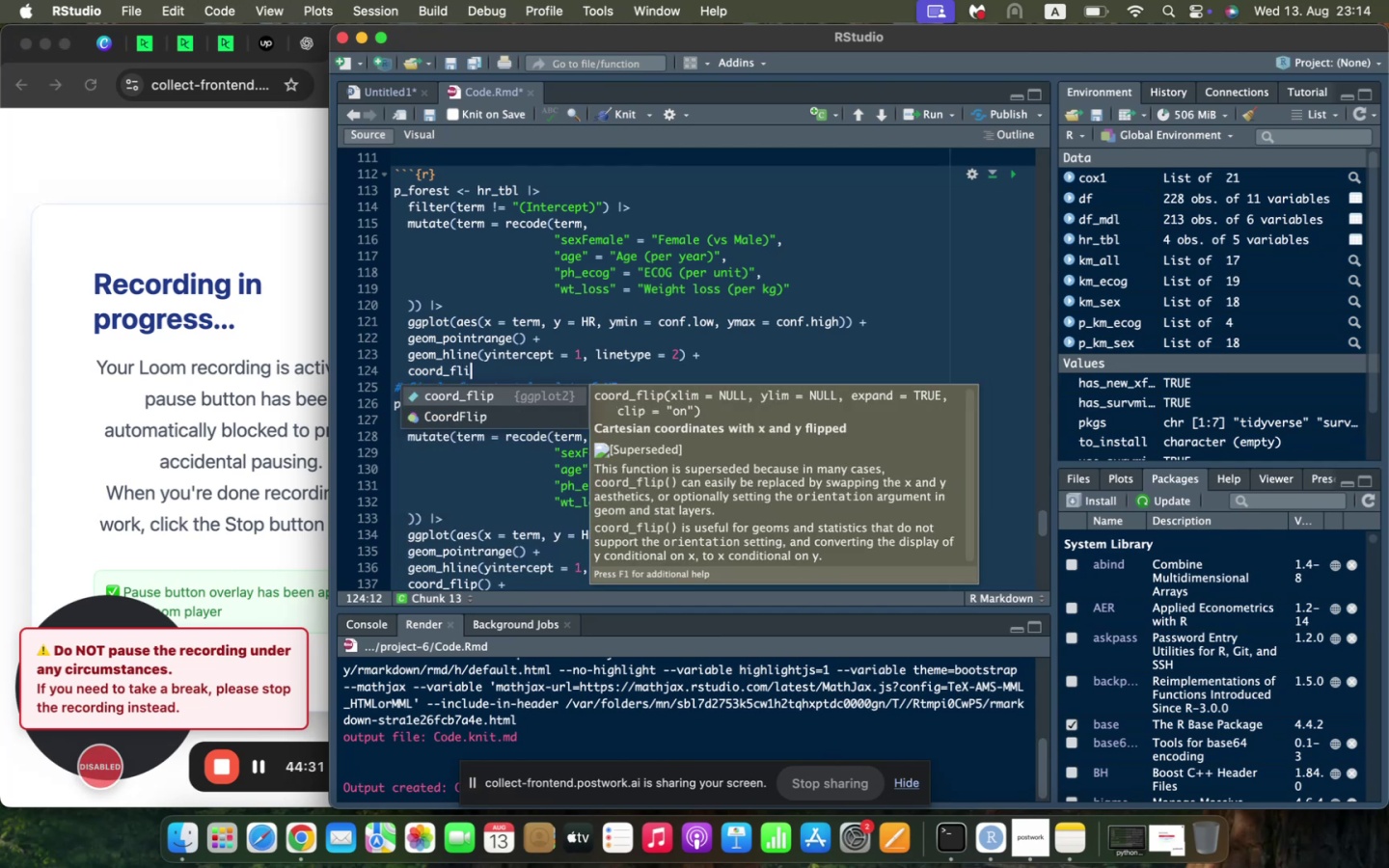 
key(Enter)
 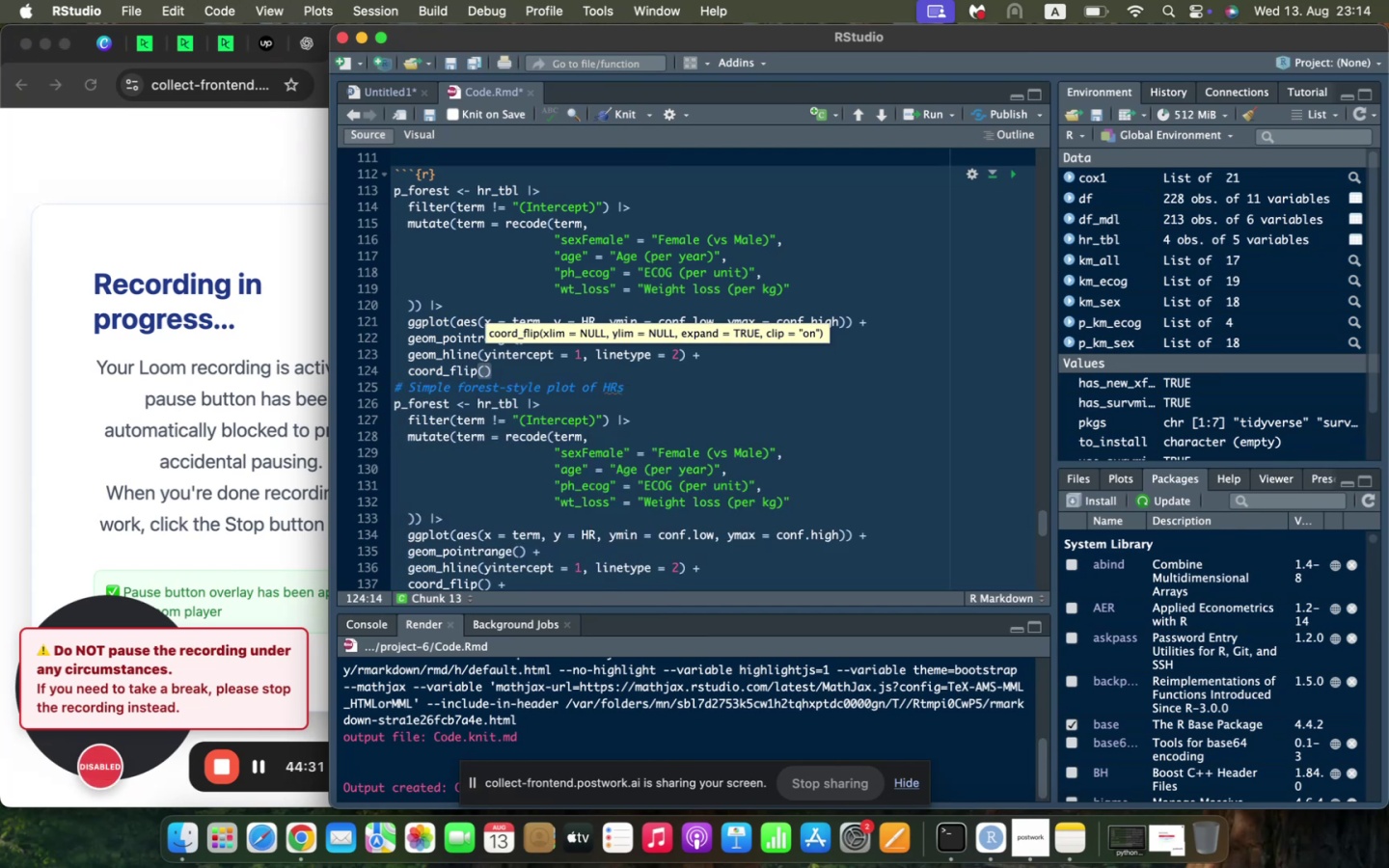 
key(ArrowRight)
 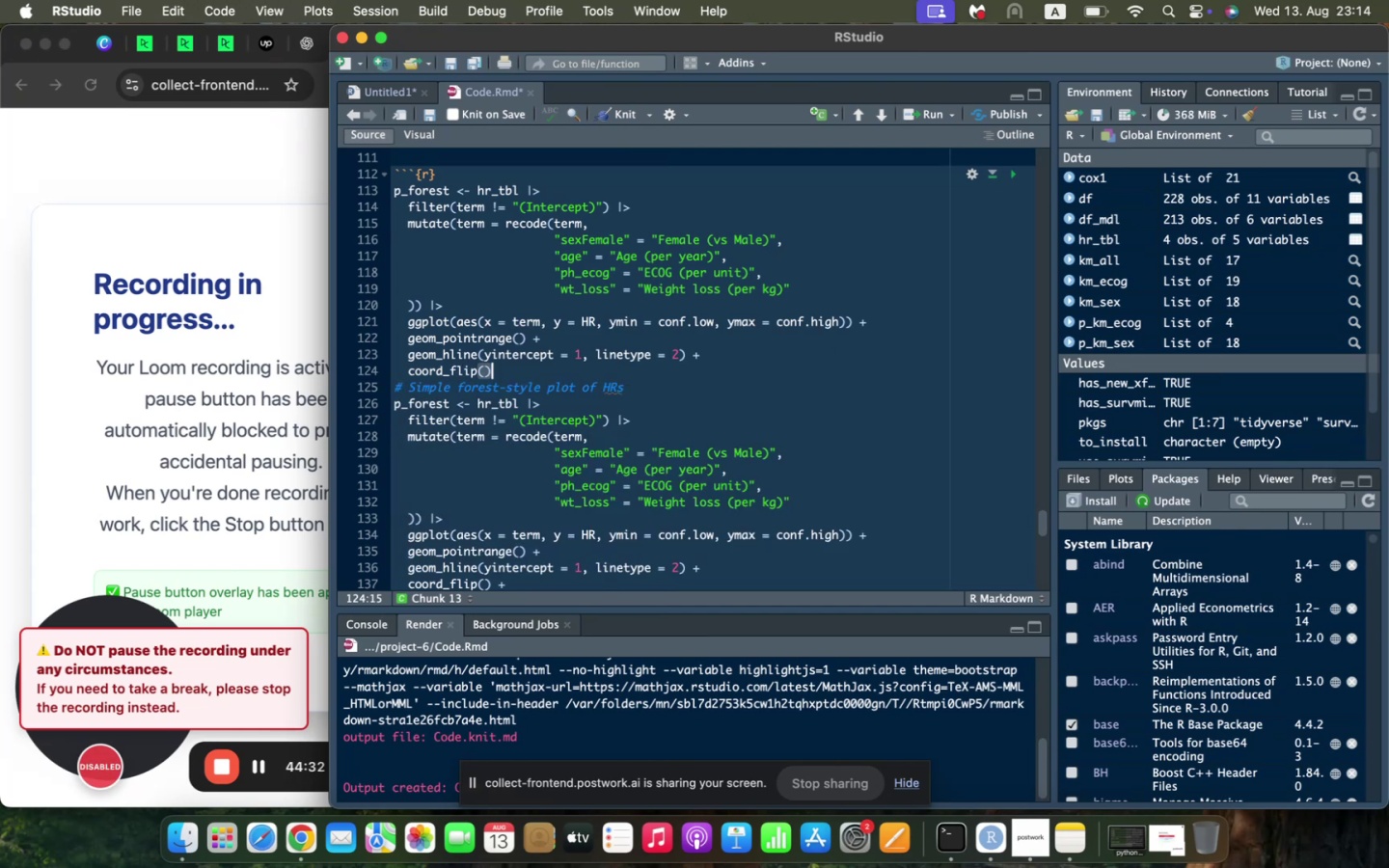 
key(Space)
 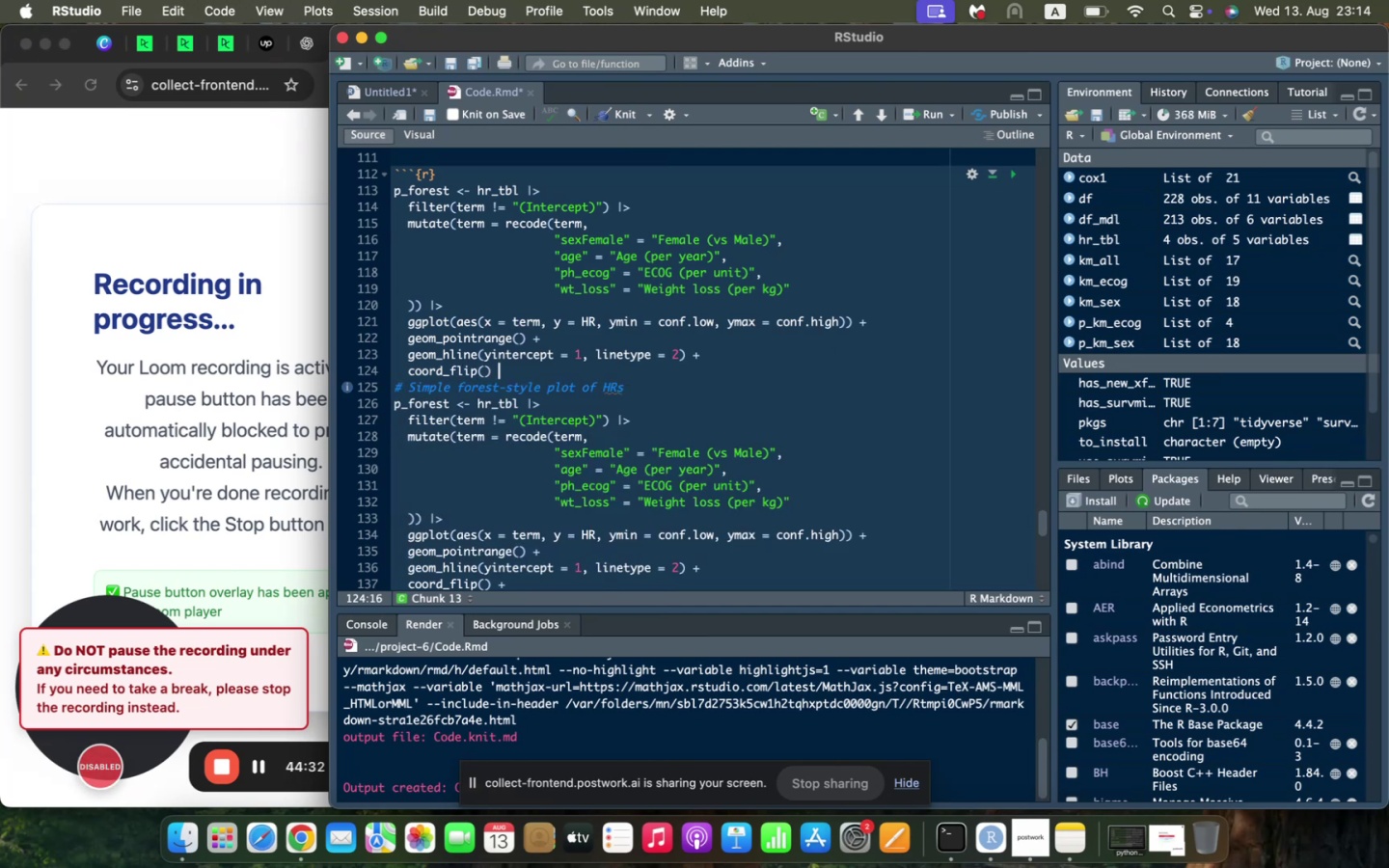 
key(Shift+ShiftLeft)
 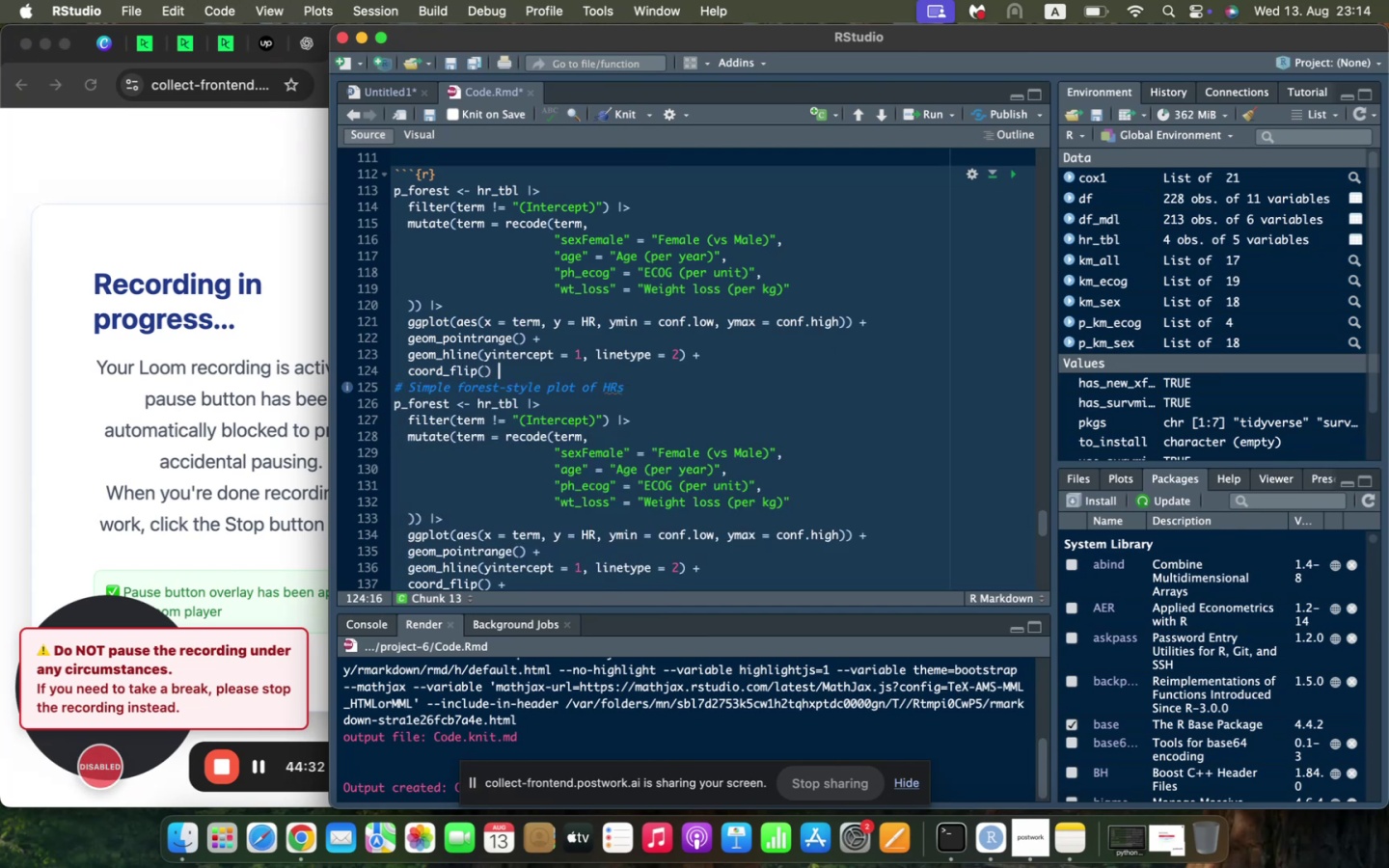 
key(Shift+Equal)
 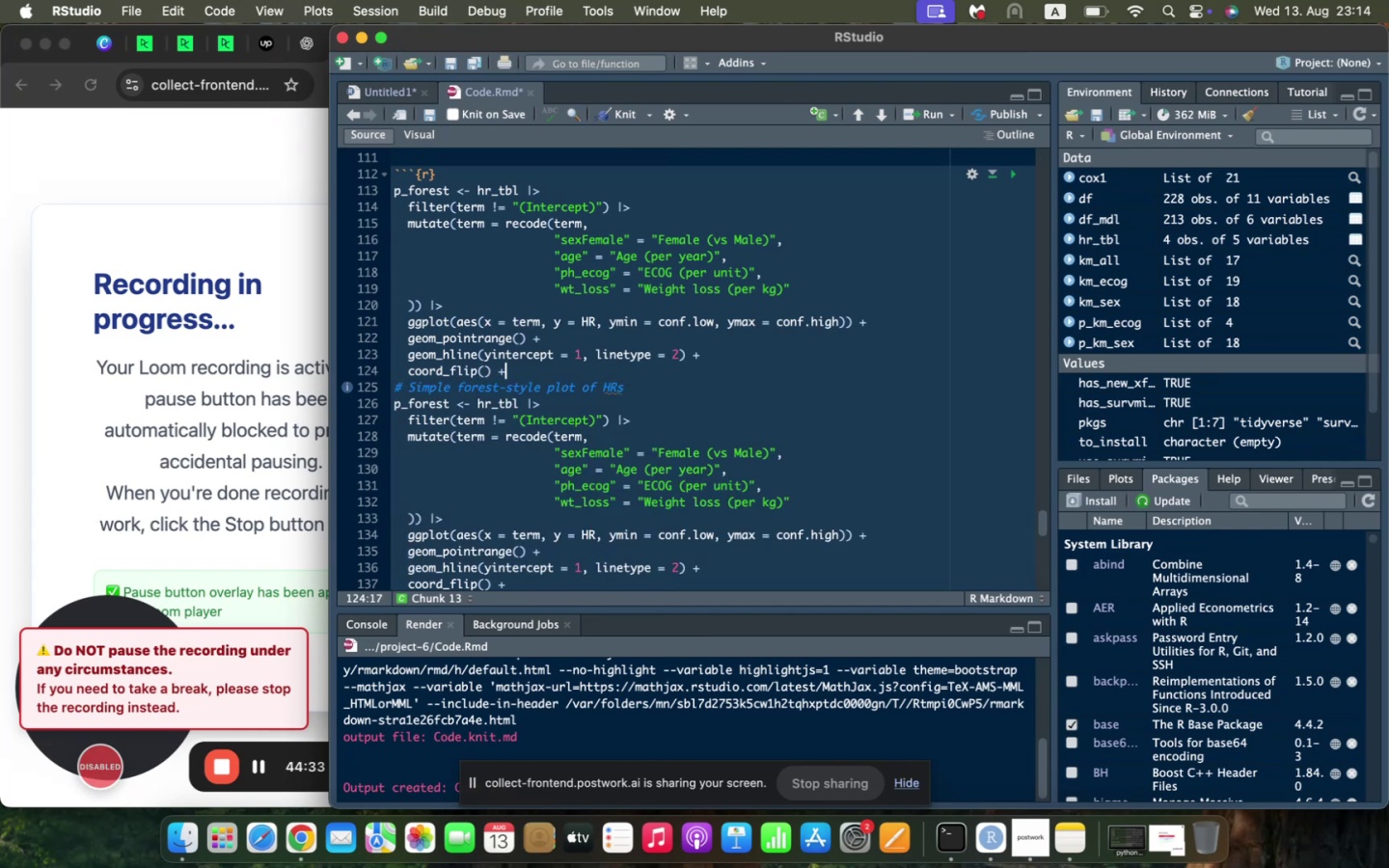 
key(Enter)
 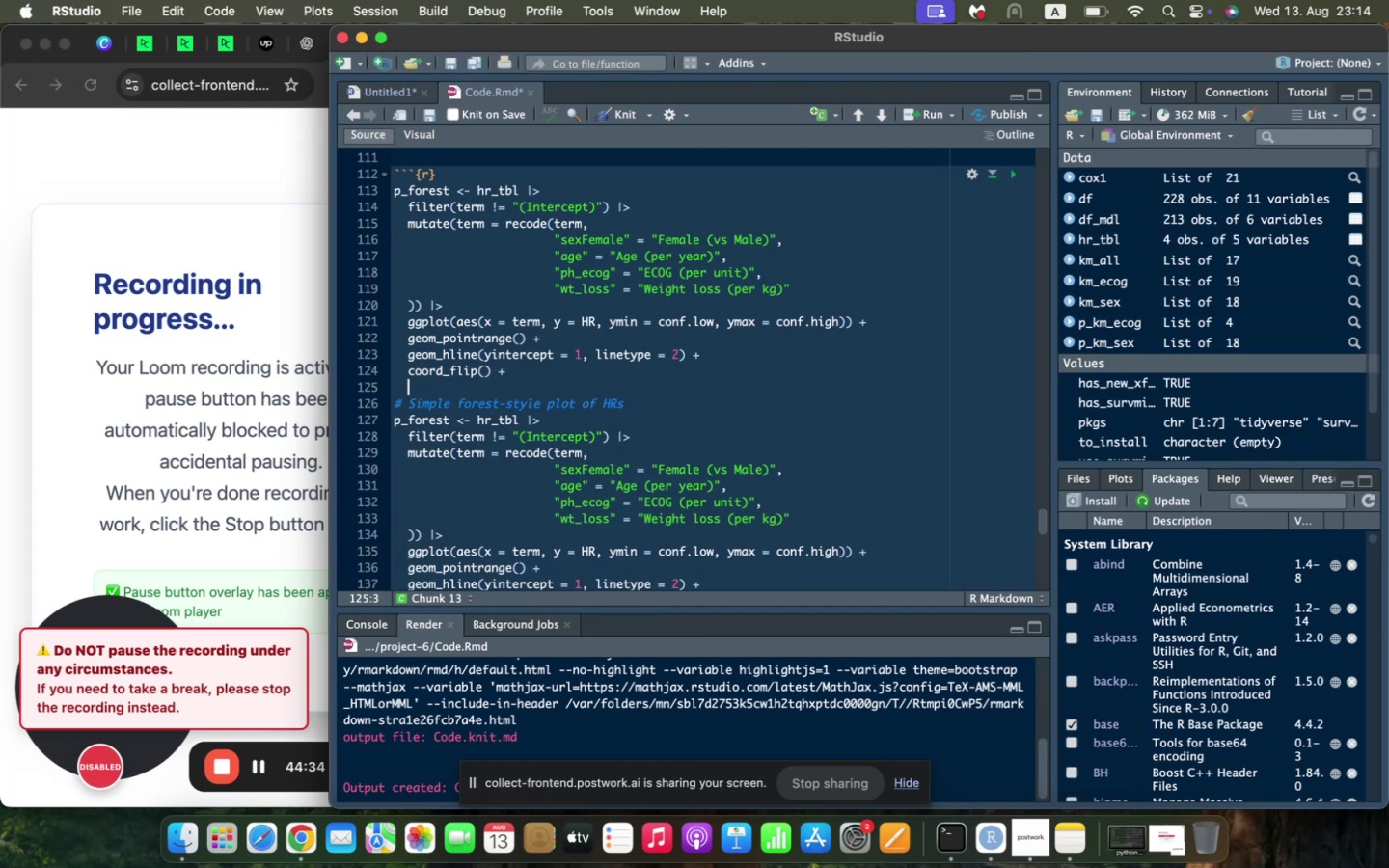 
scroll: coordinate [561, 371], scroll_direction: down, amount: 6.0
 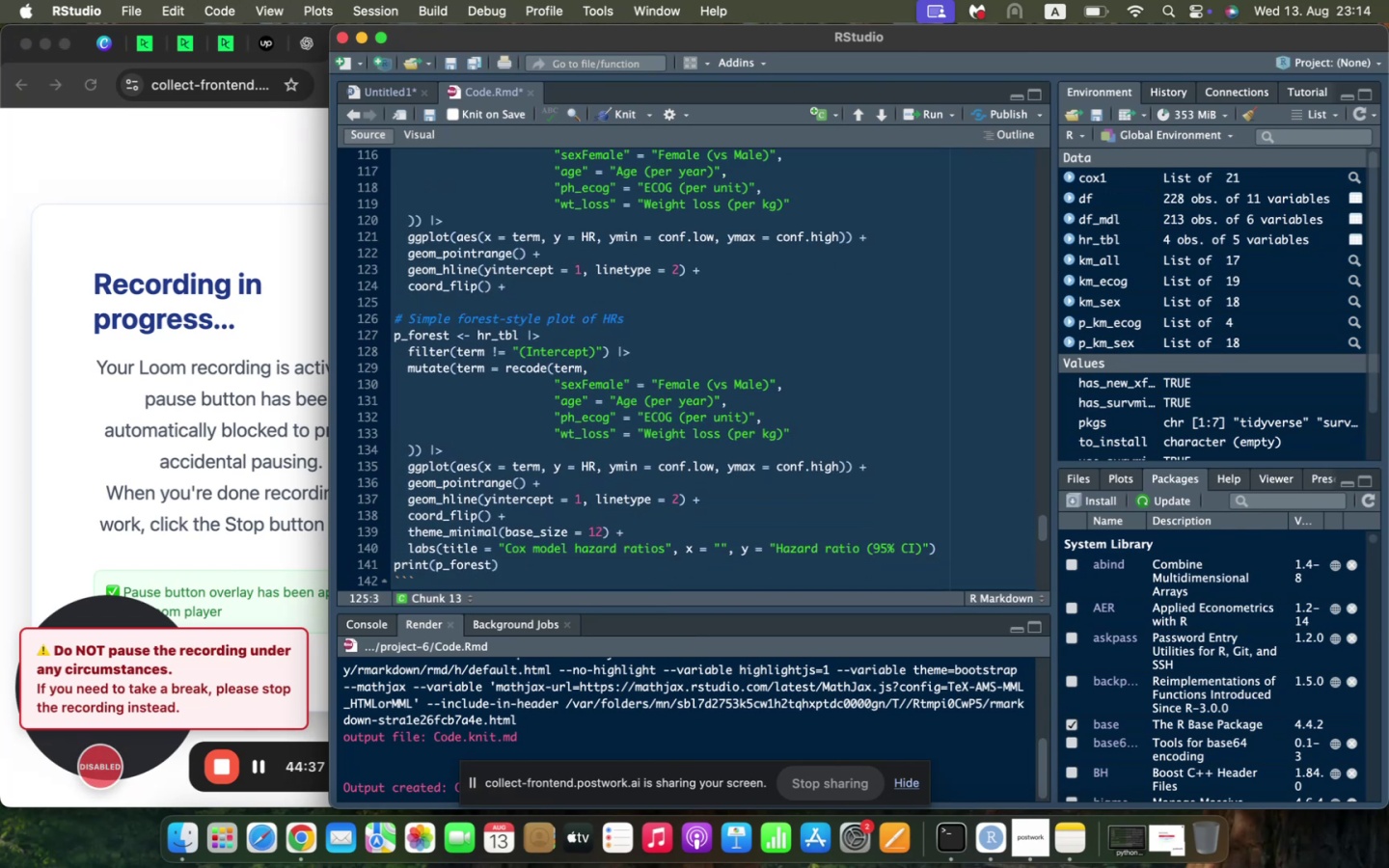 
type(theme_mi)
 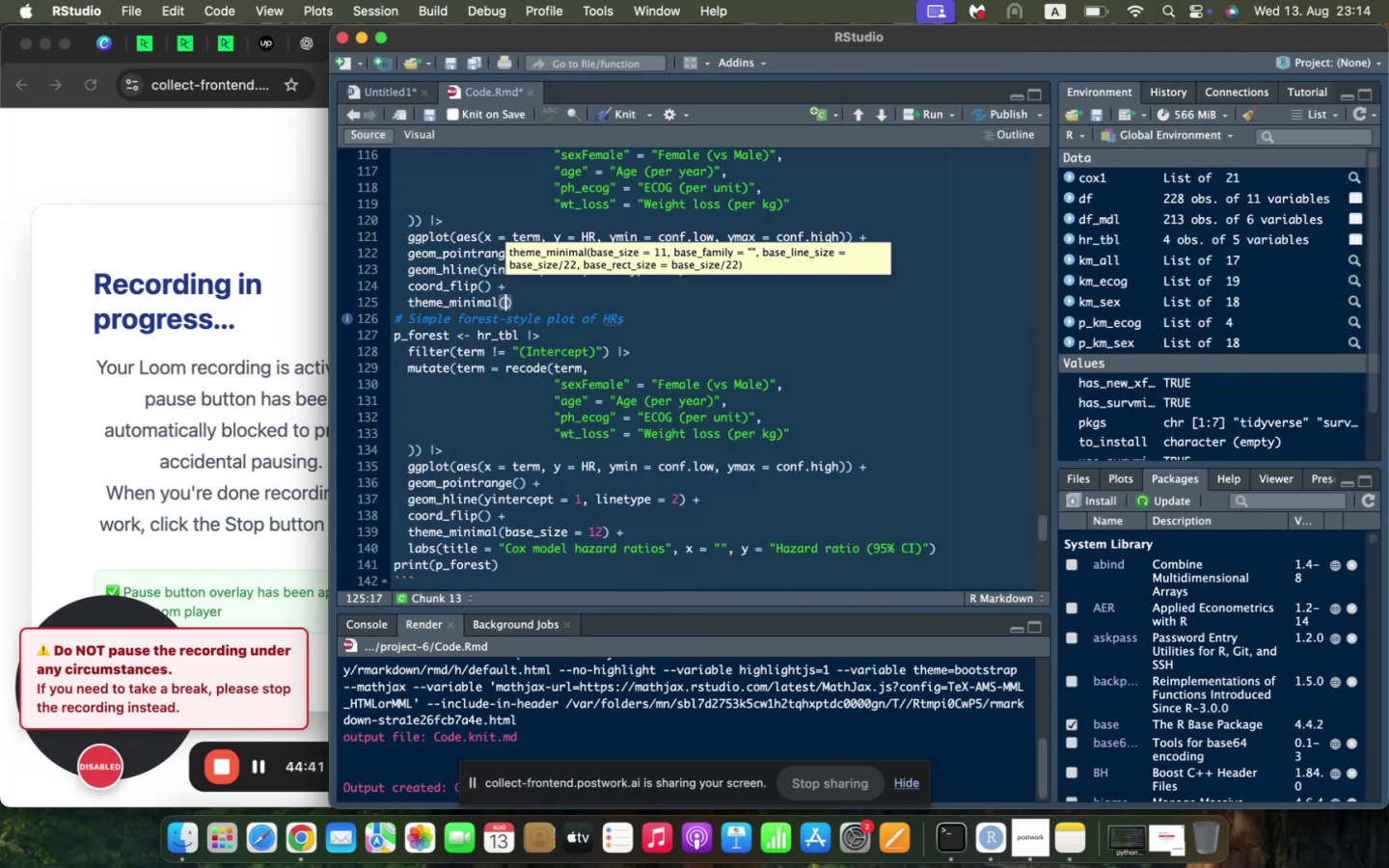 
 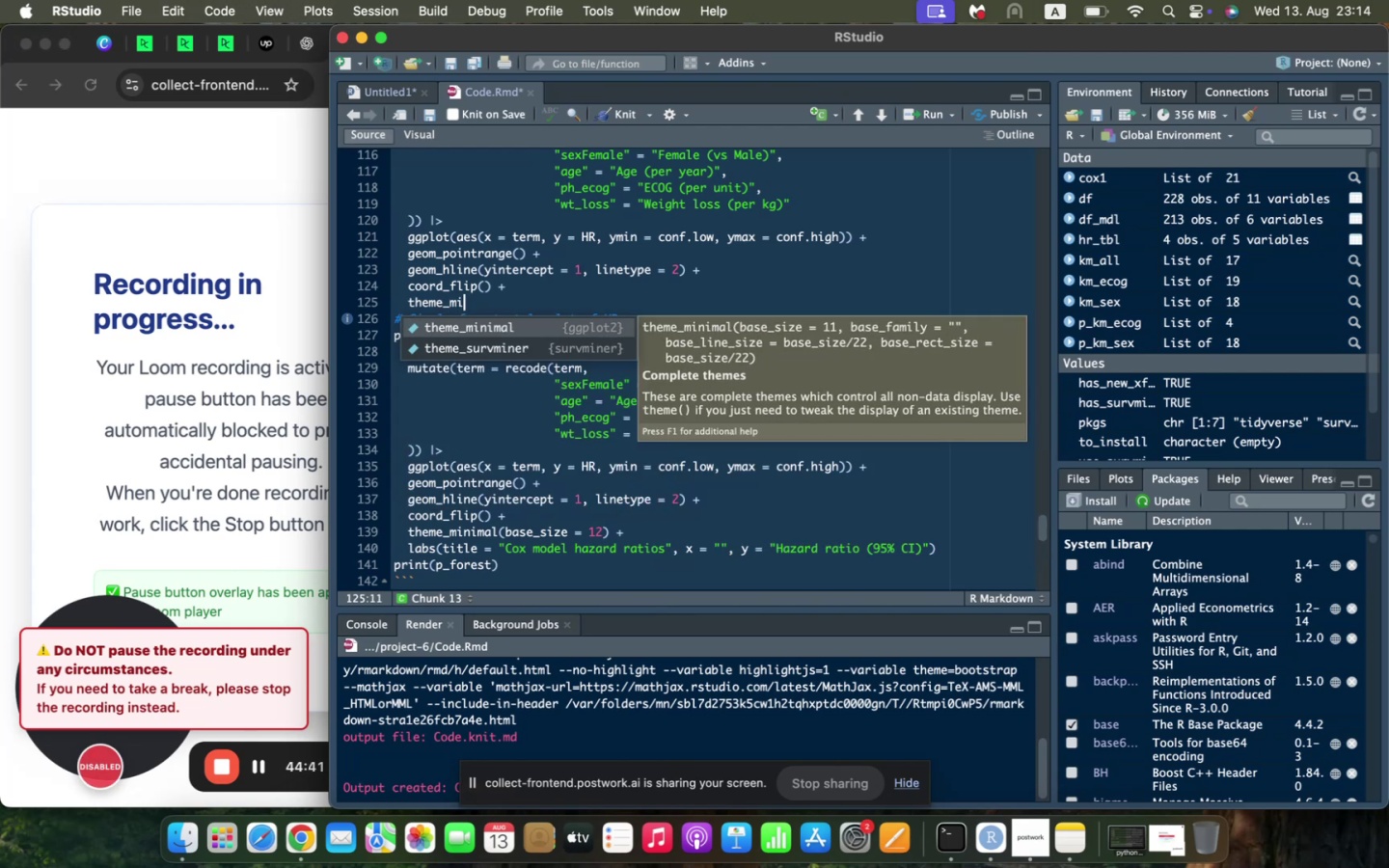 
key(Enter)
 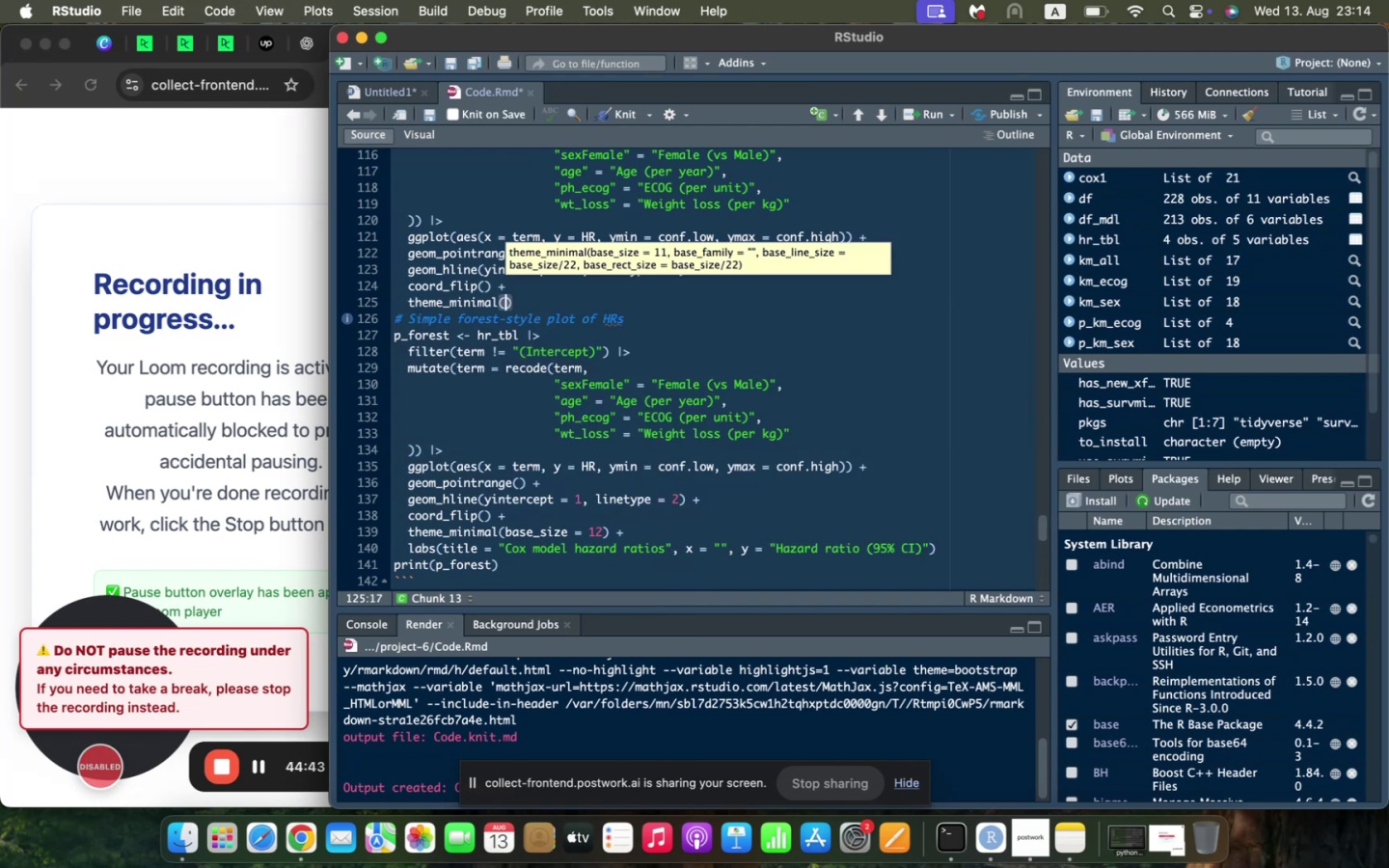 
type(base_size = 2)
key(Backspace)
type(12)
 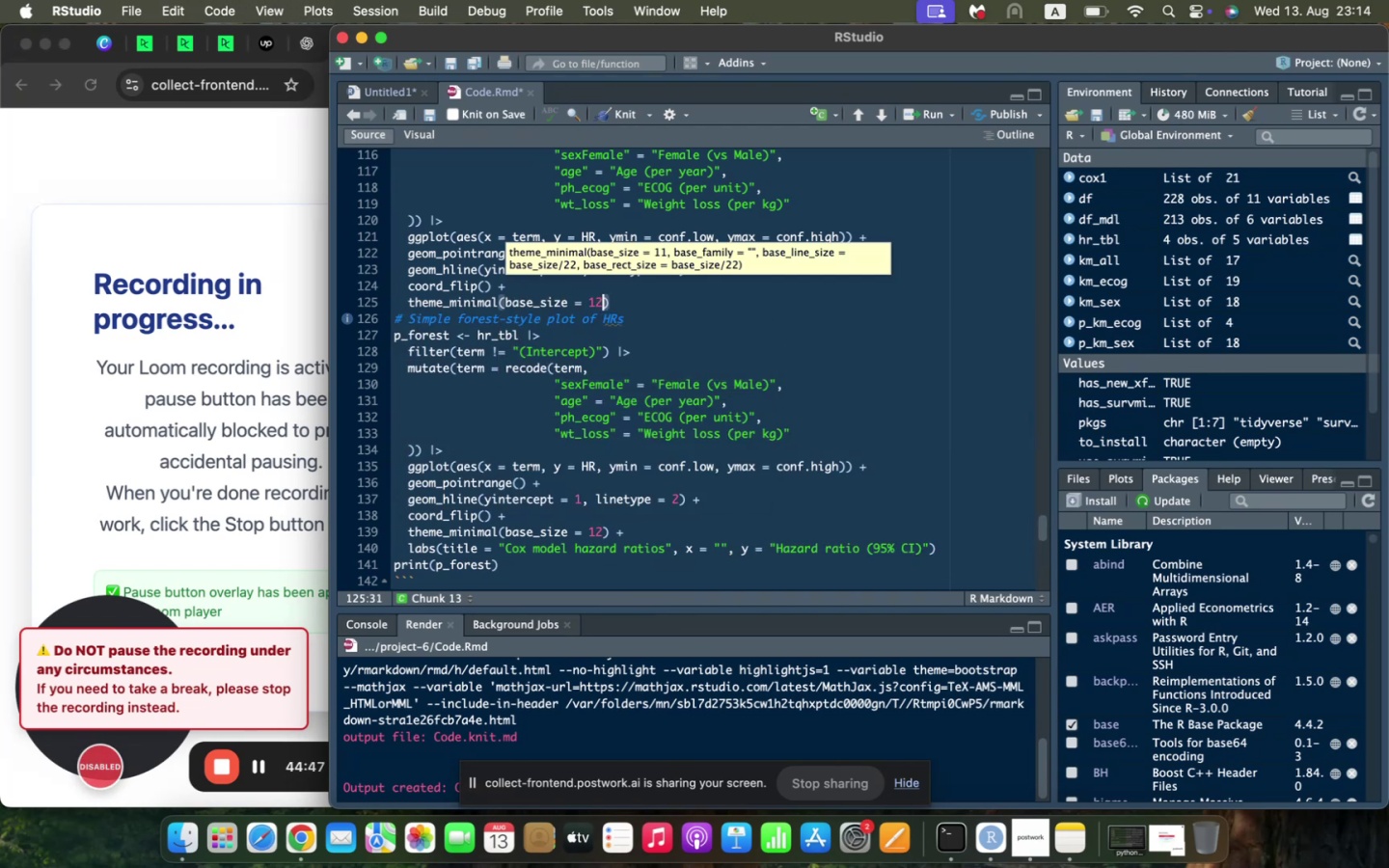 
key(ArrowRight)
 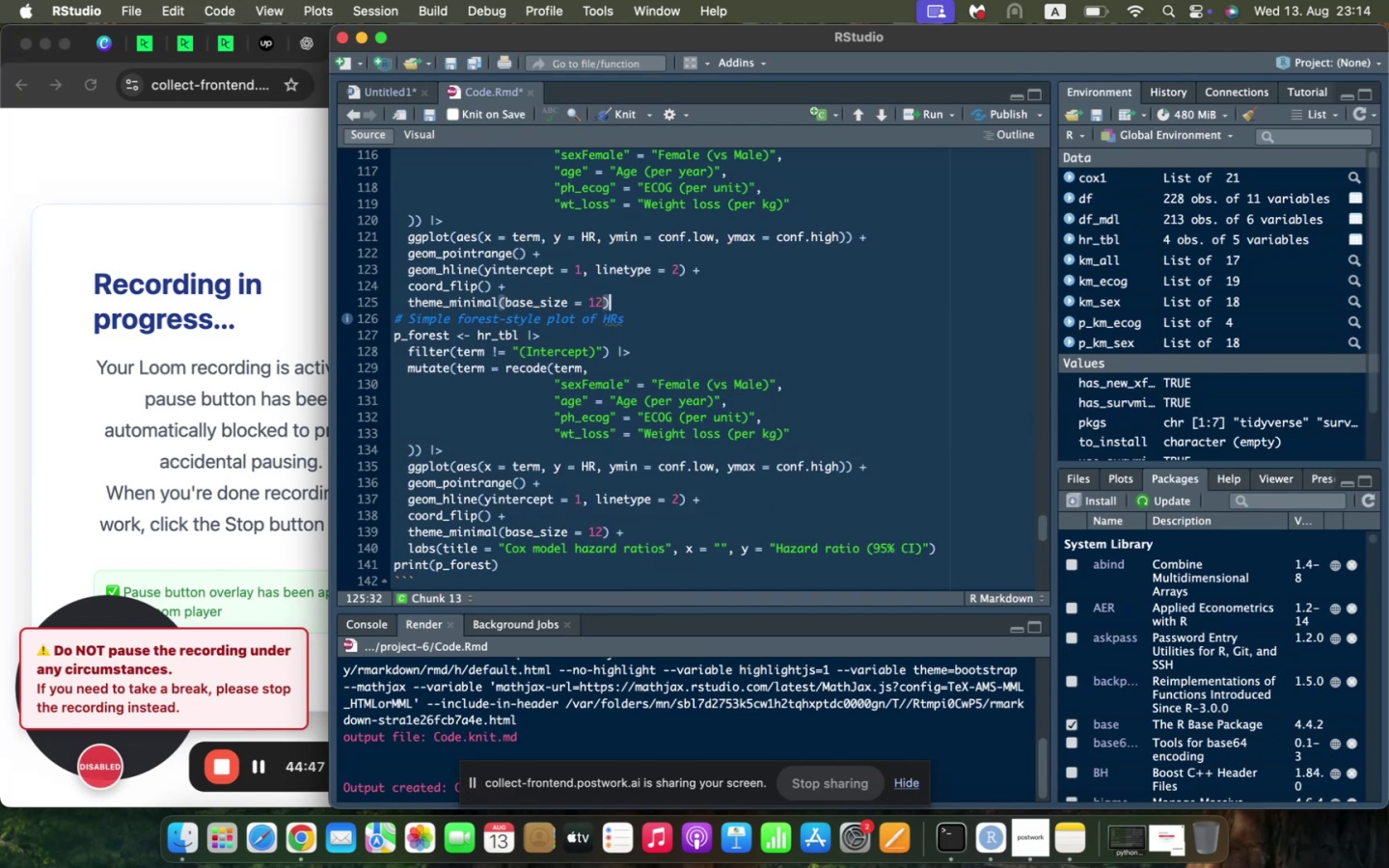 
key(Space)
 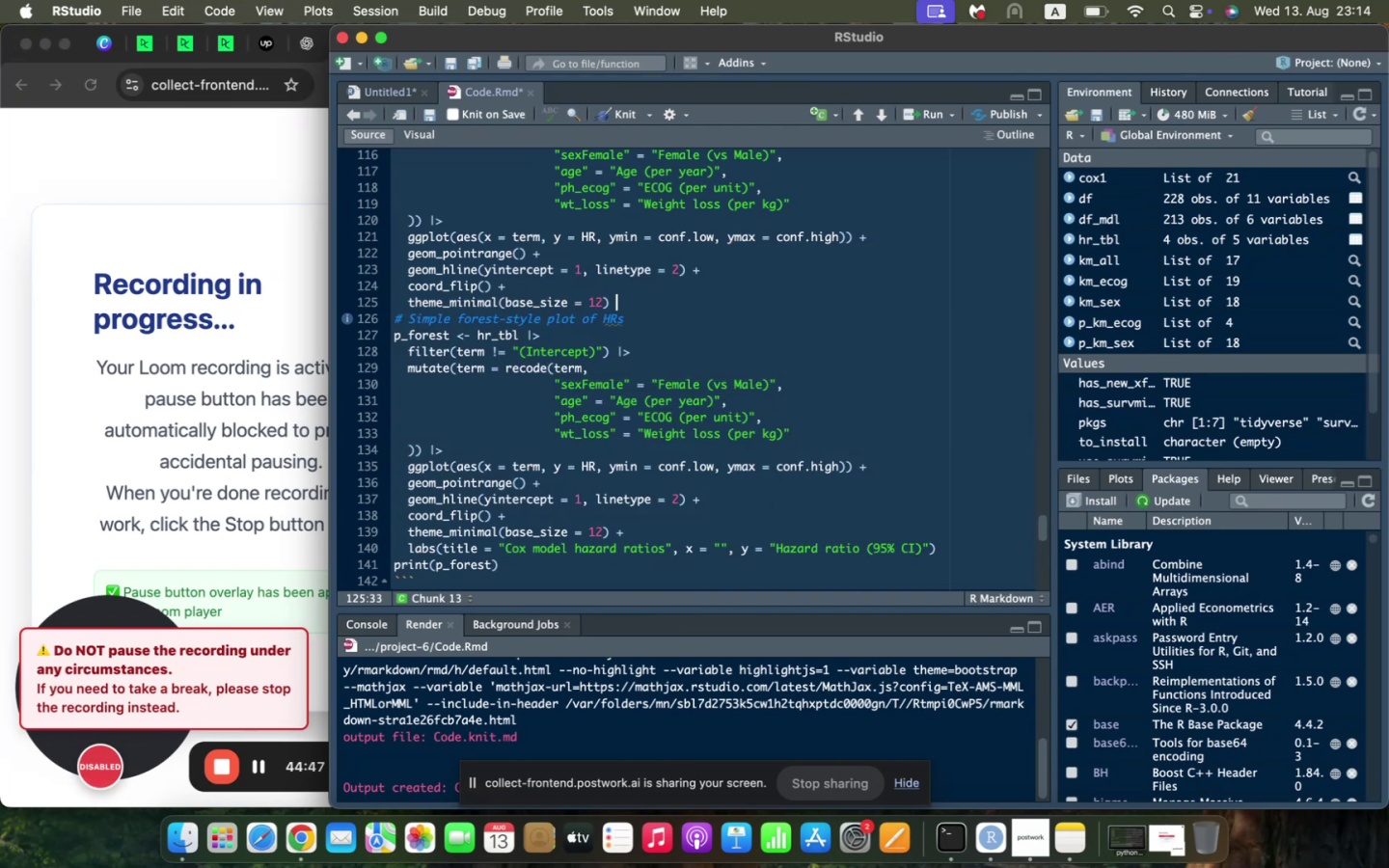 
key(Shift+ShiftLeft)
 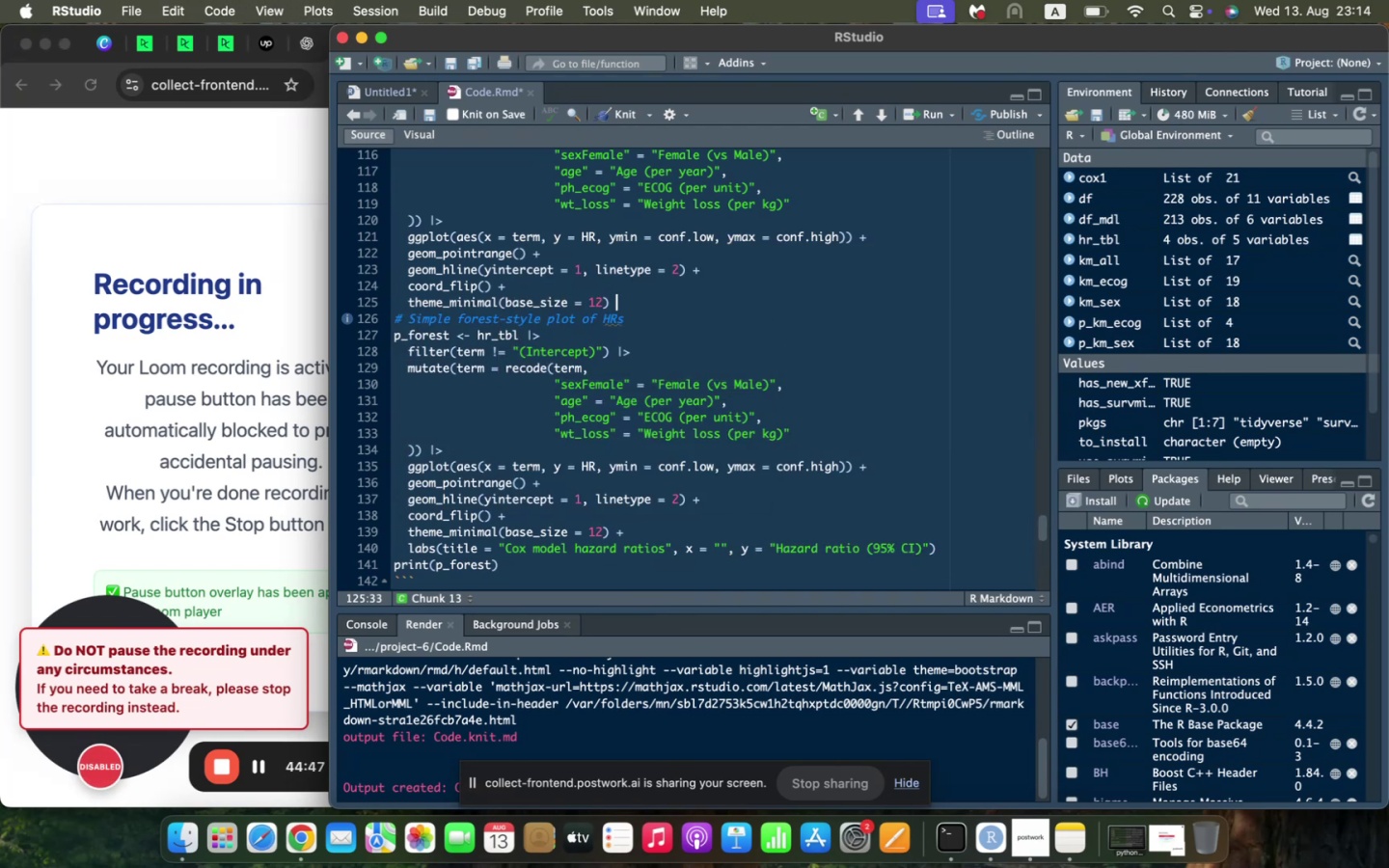 
key(Shift+Equal)
 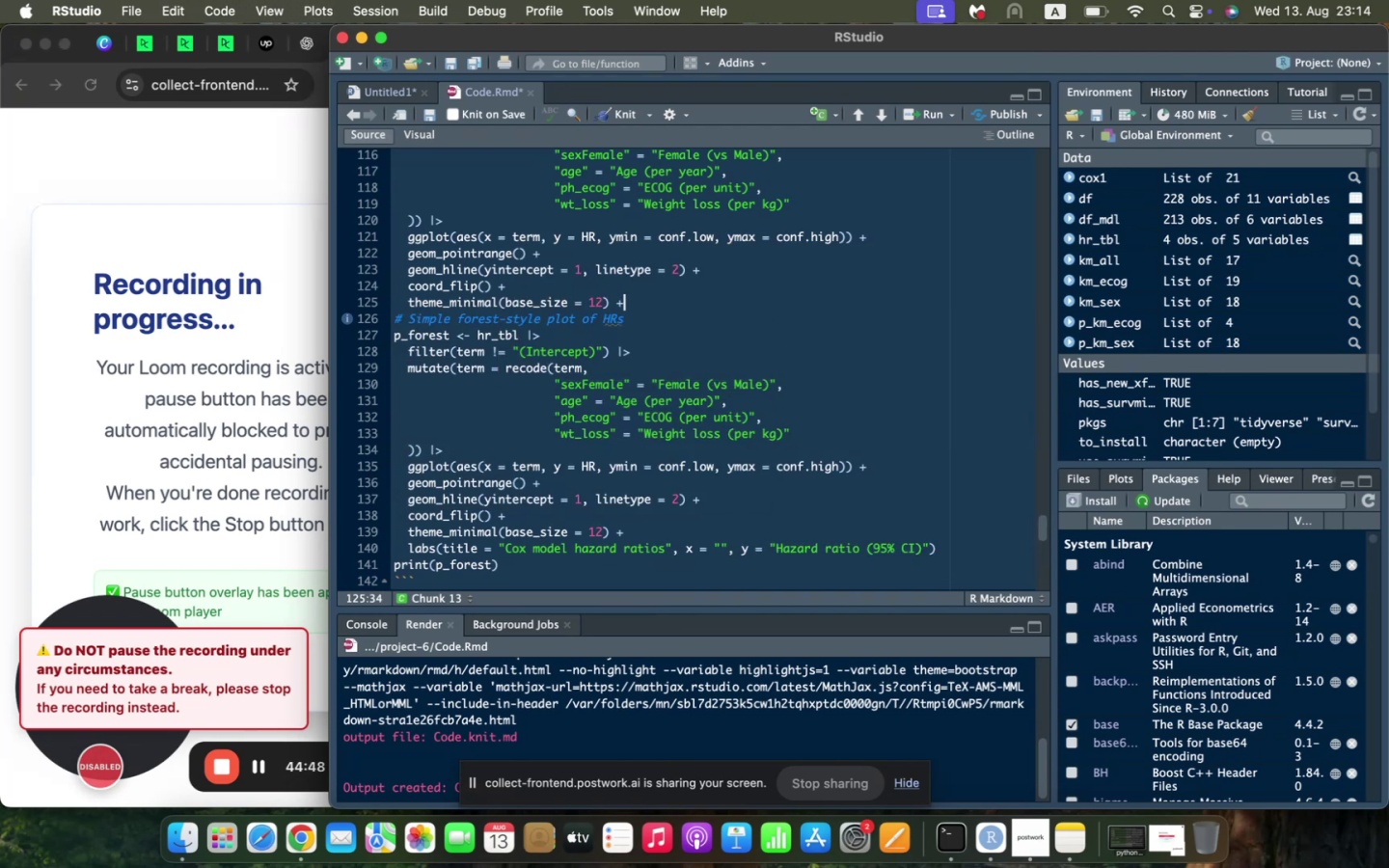 
key(Enter)
 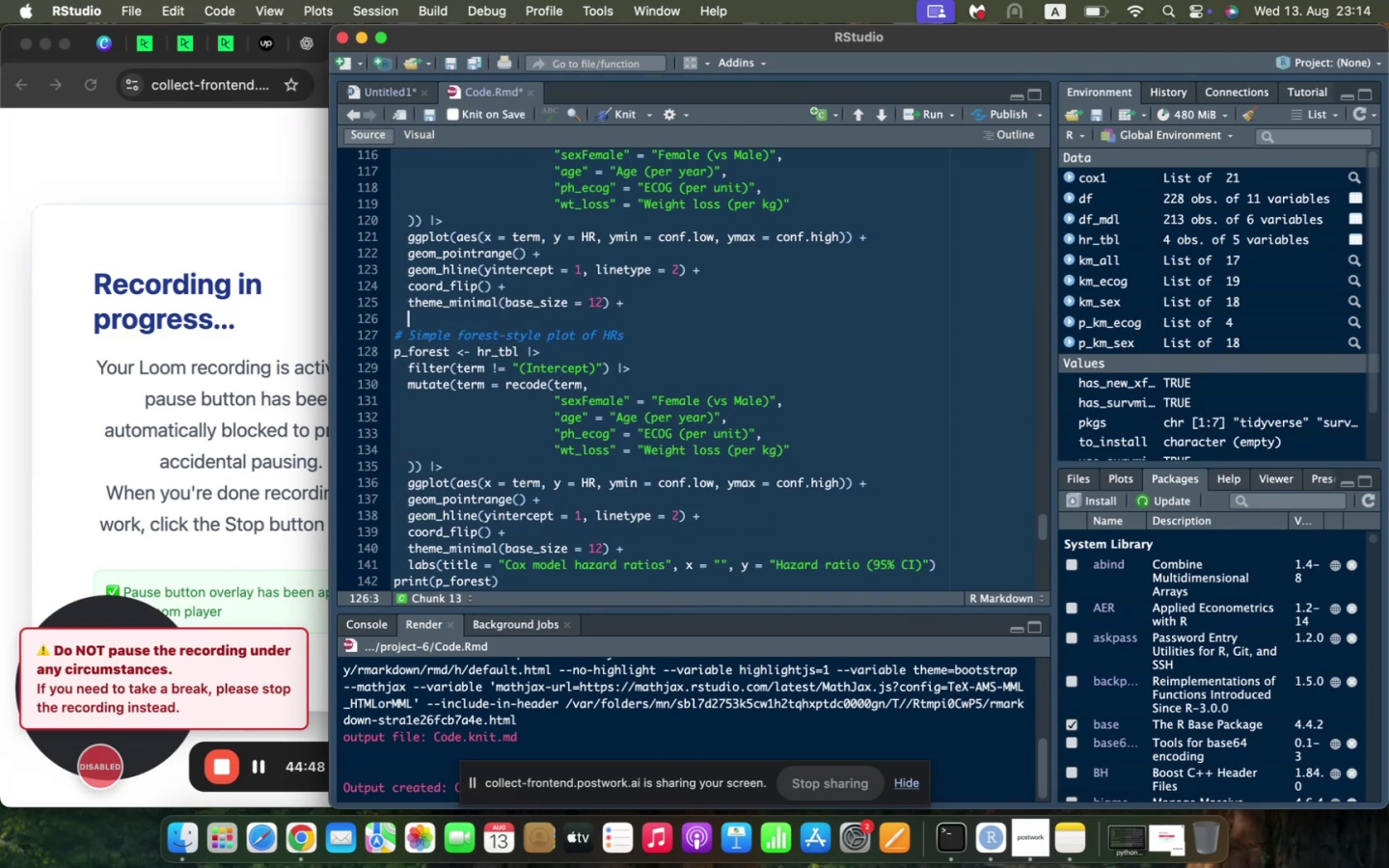 
type(labs(title = "Cox model hazard ratios)
 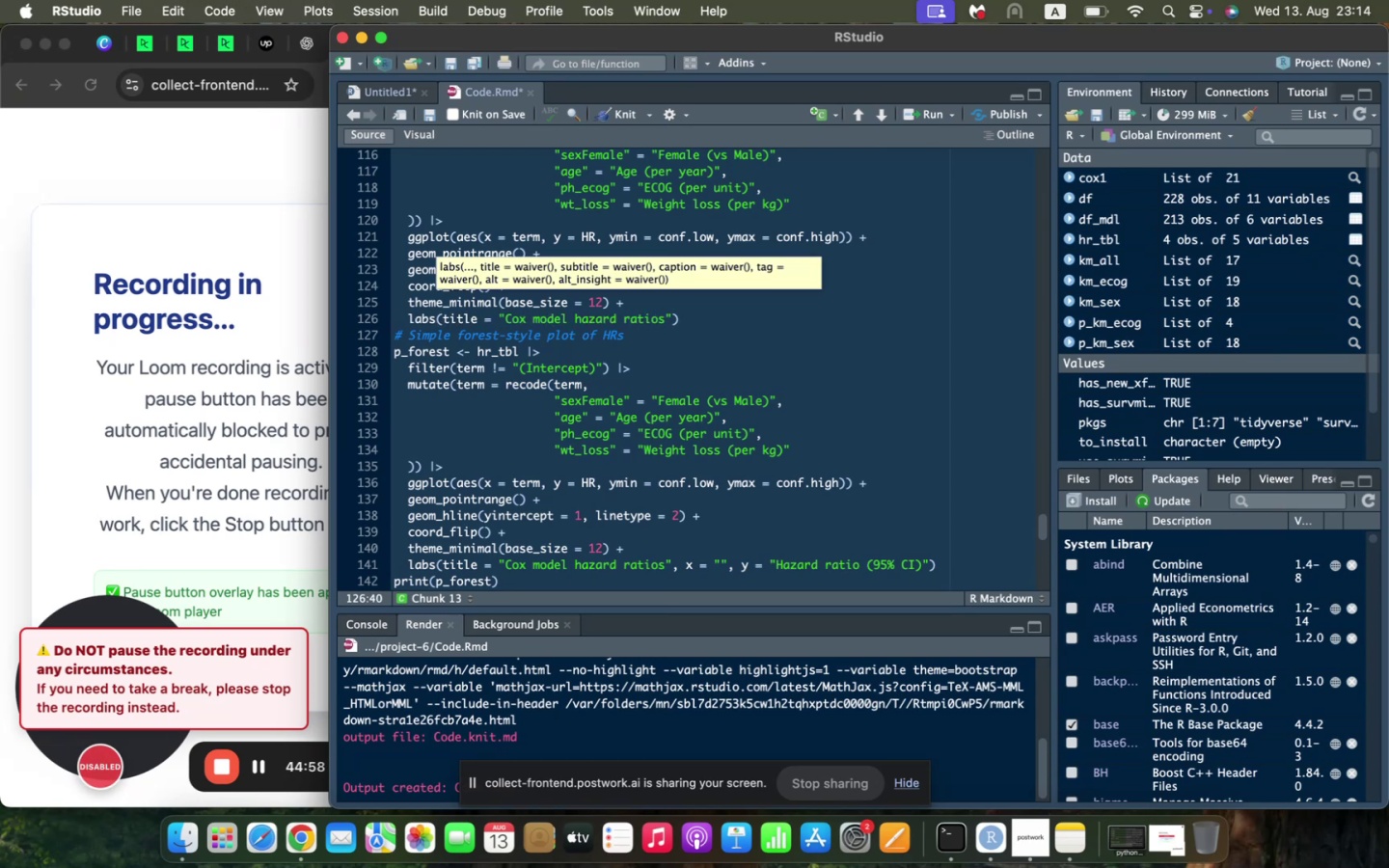 
key(ArrowRight)
 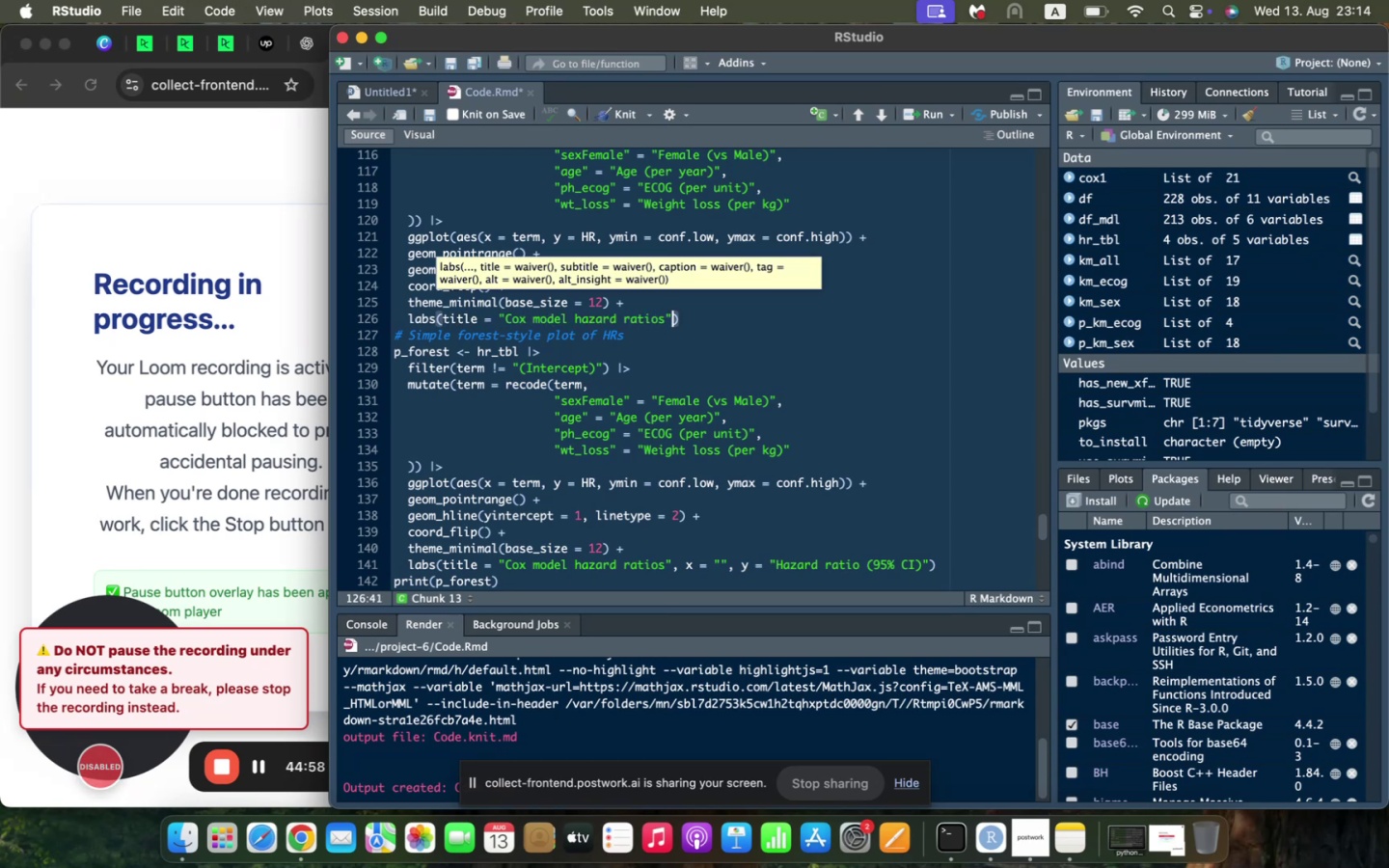 
key(Comma)
 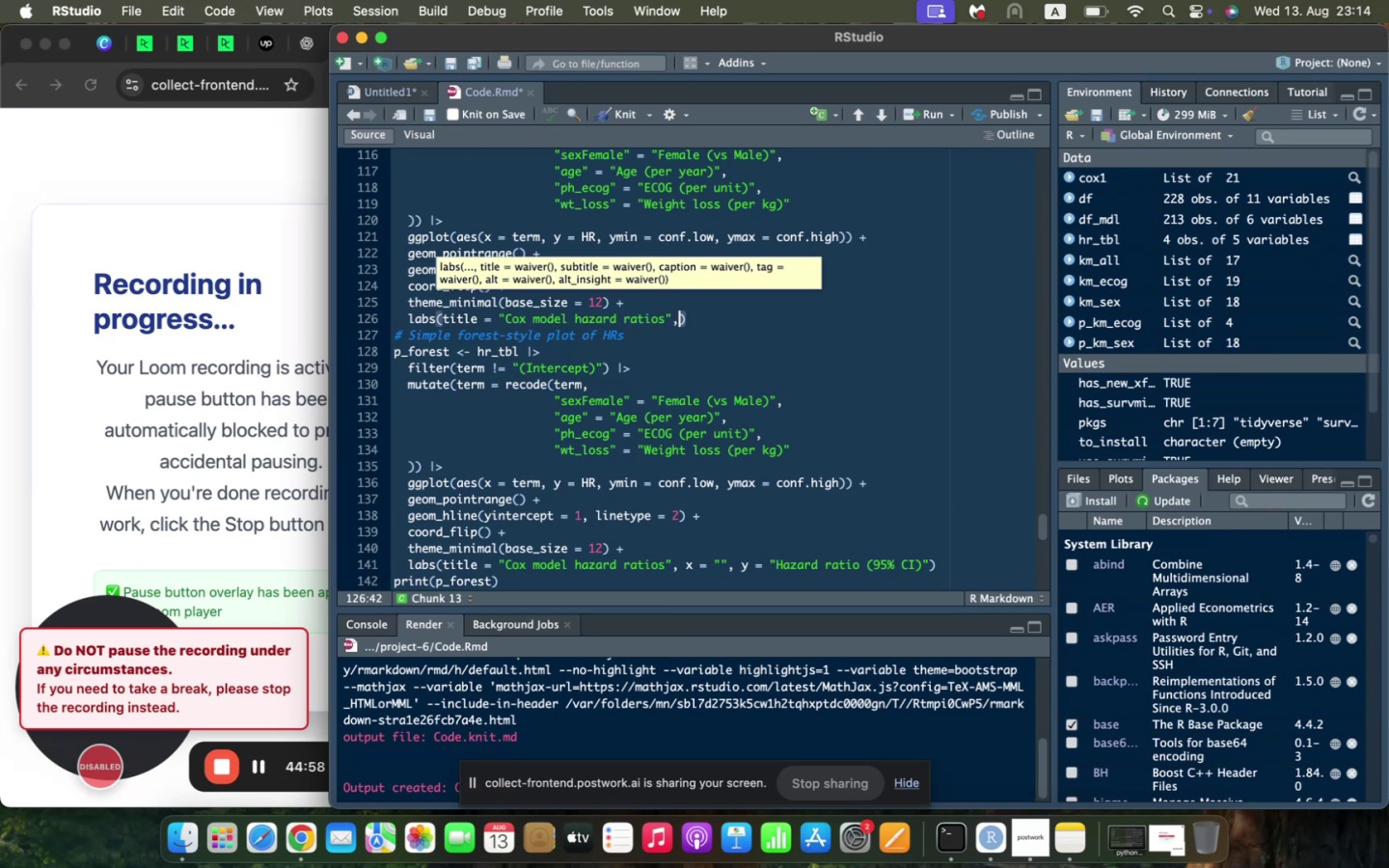 
key(Space)
 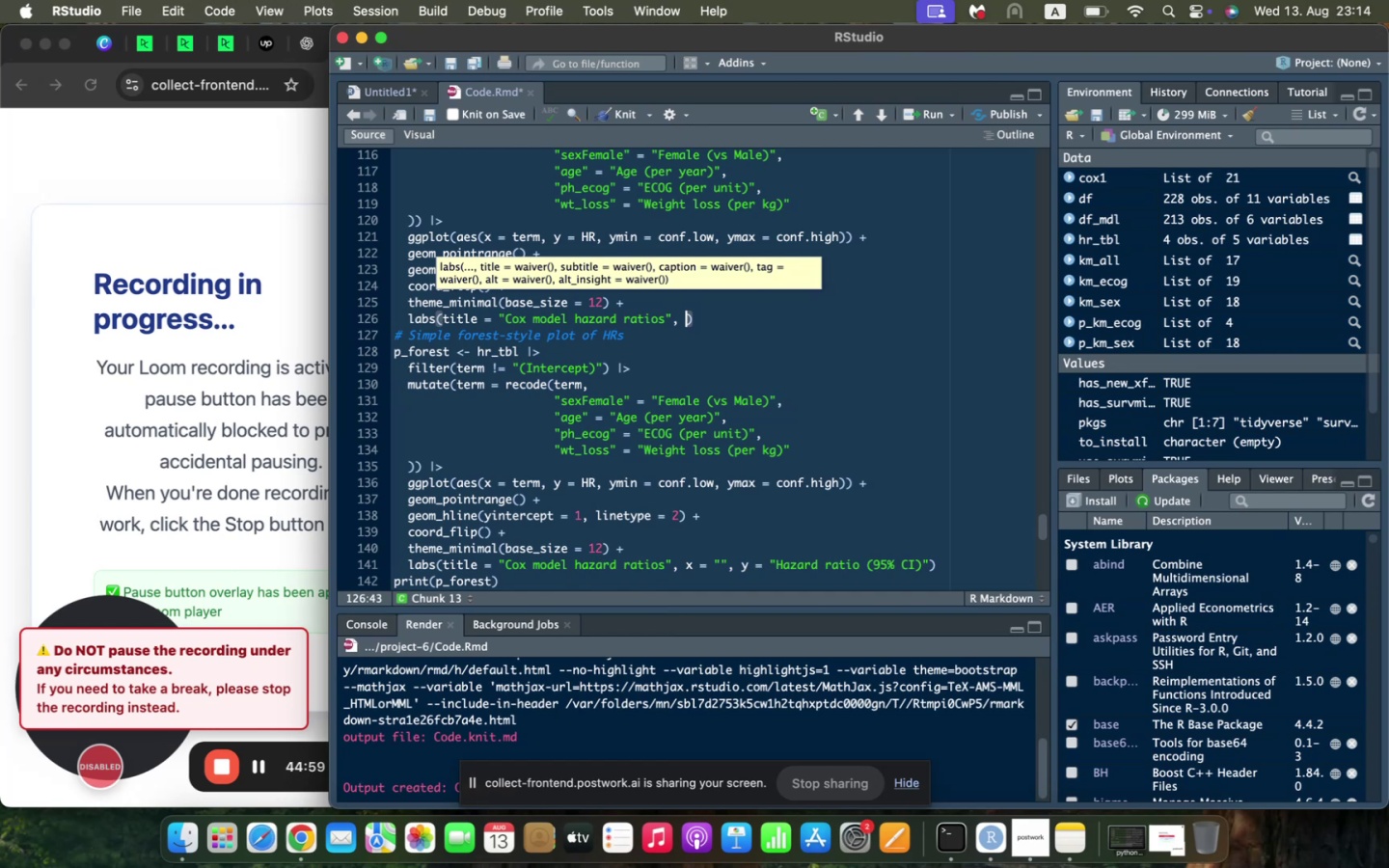 
key(X)
 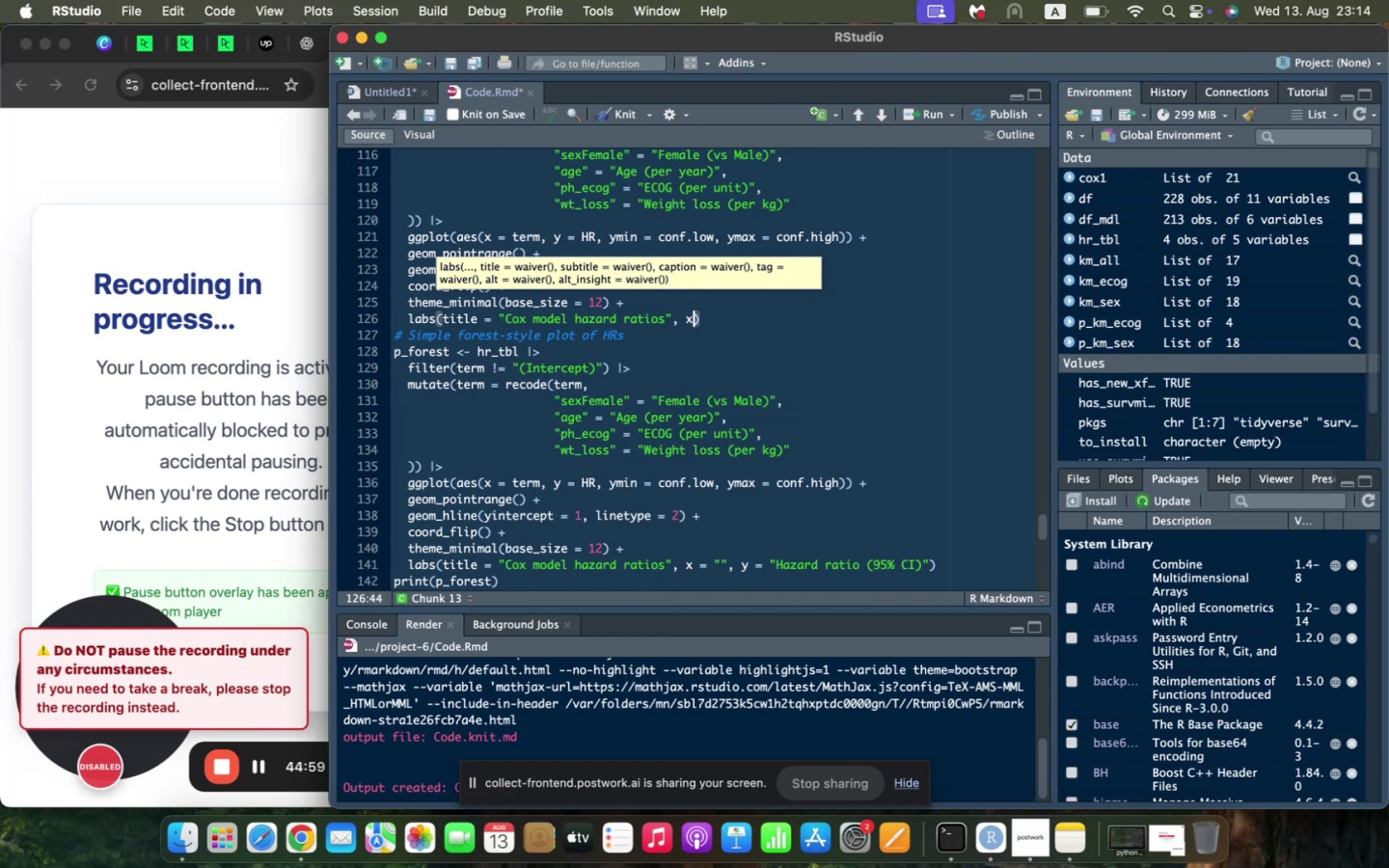 
key(Space)
 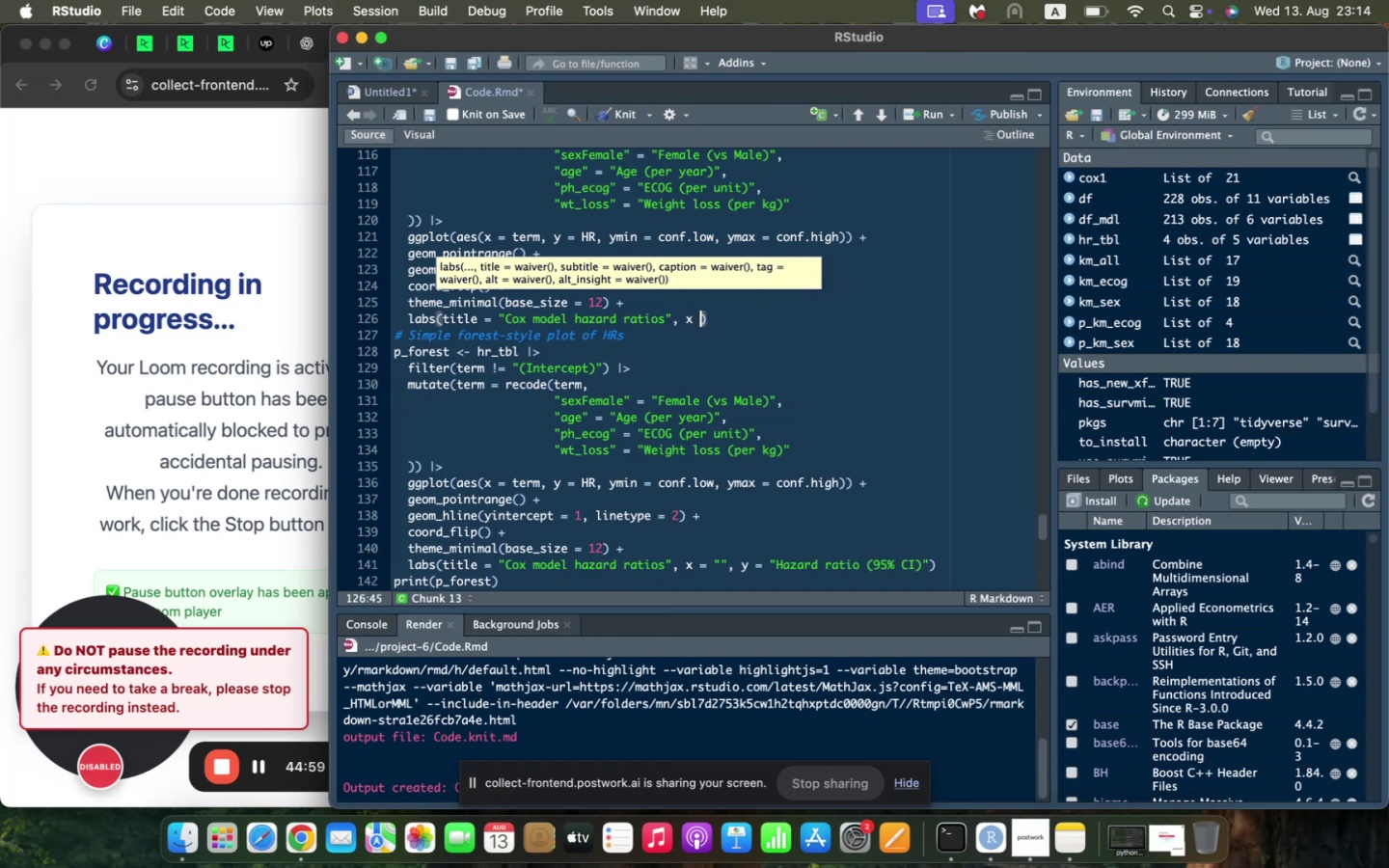 
key(Equal)
 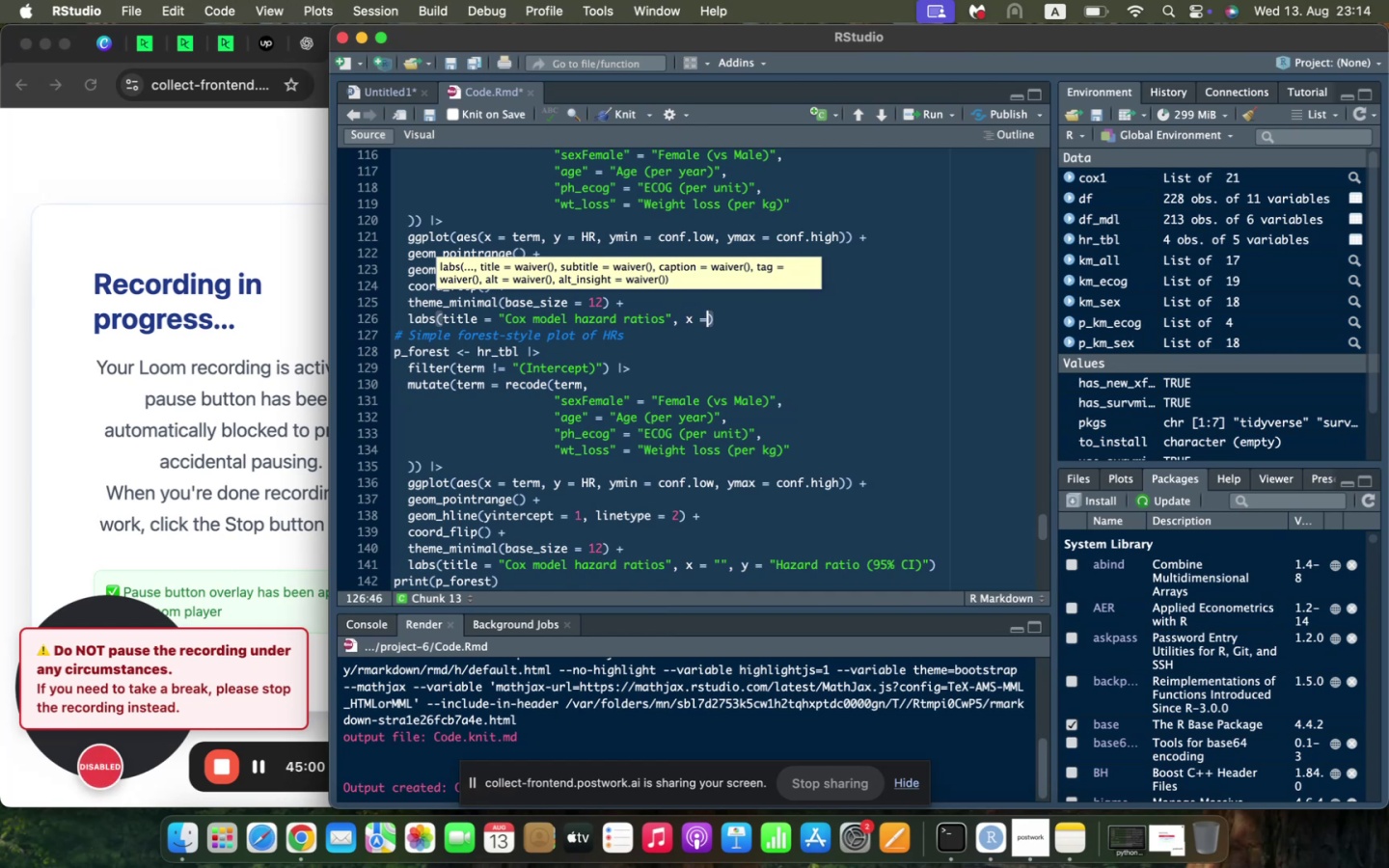 
key(Space)
 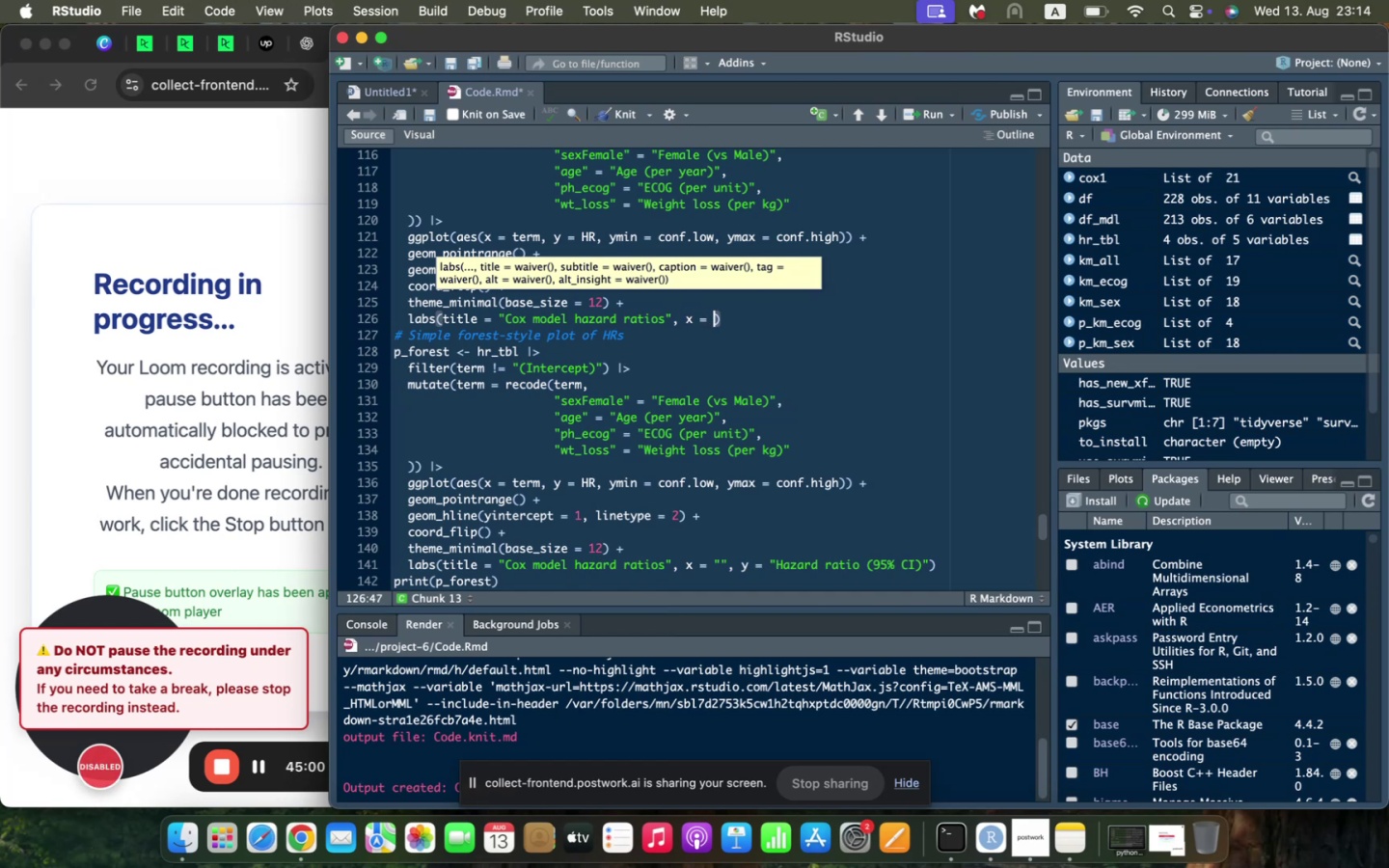 
key(Shift+ShiftLeft)
 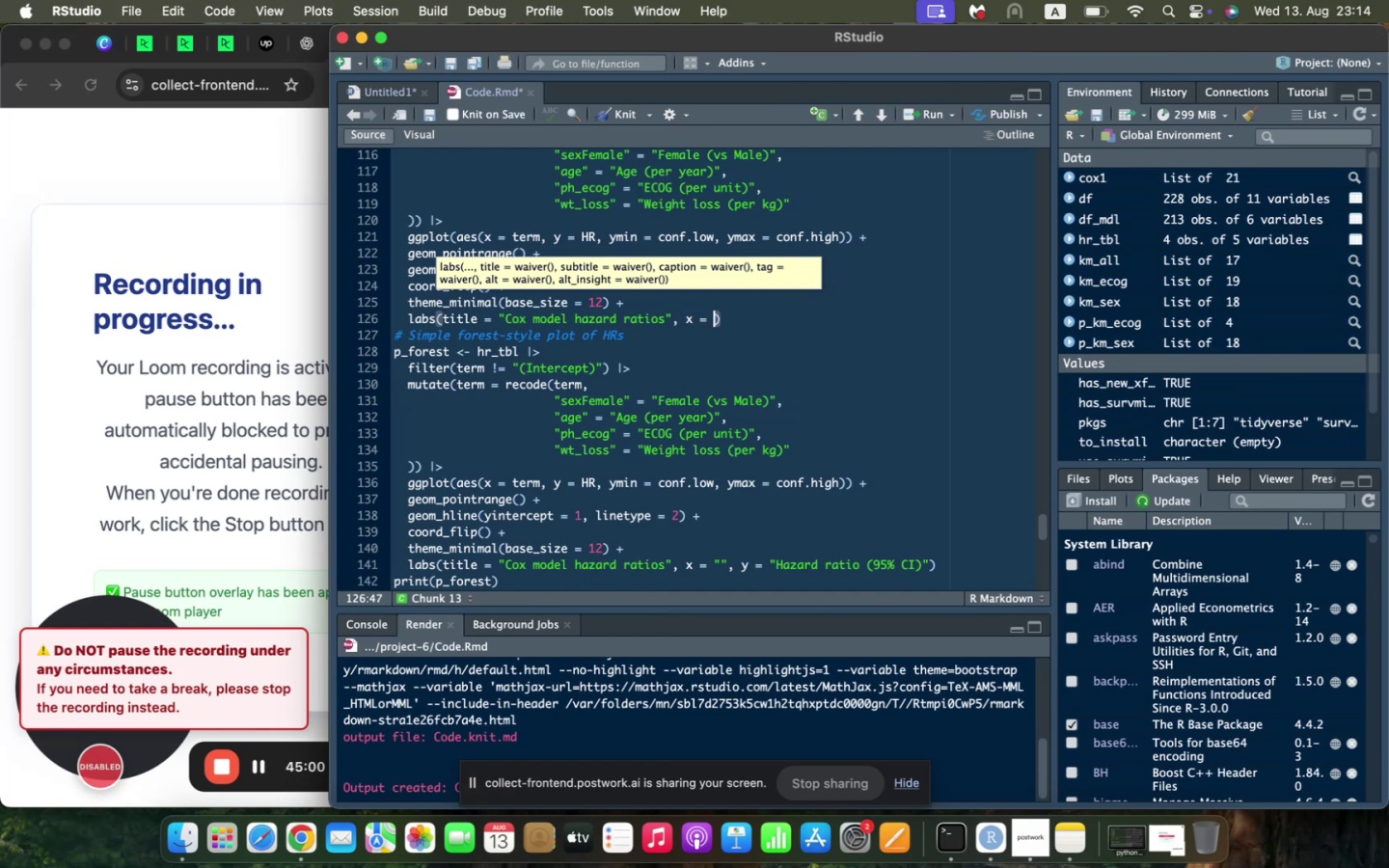 
key(Shift+Quote)
 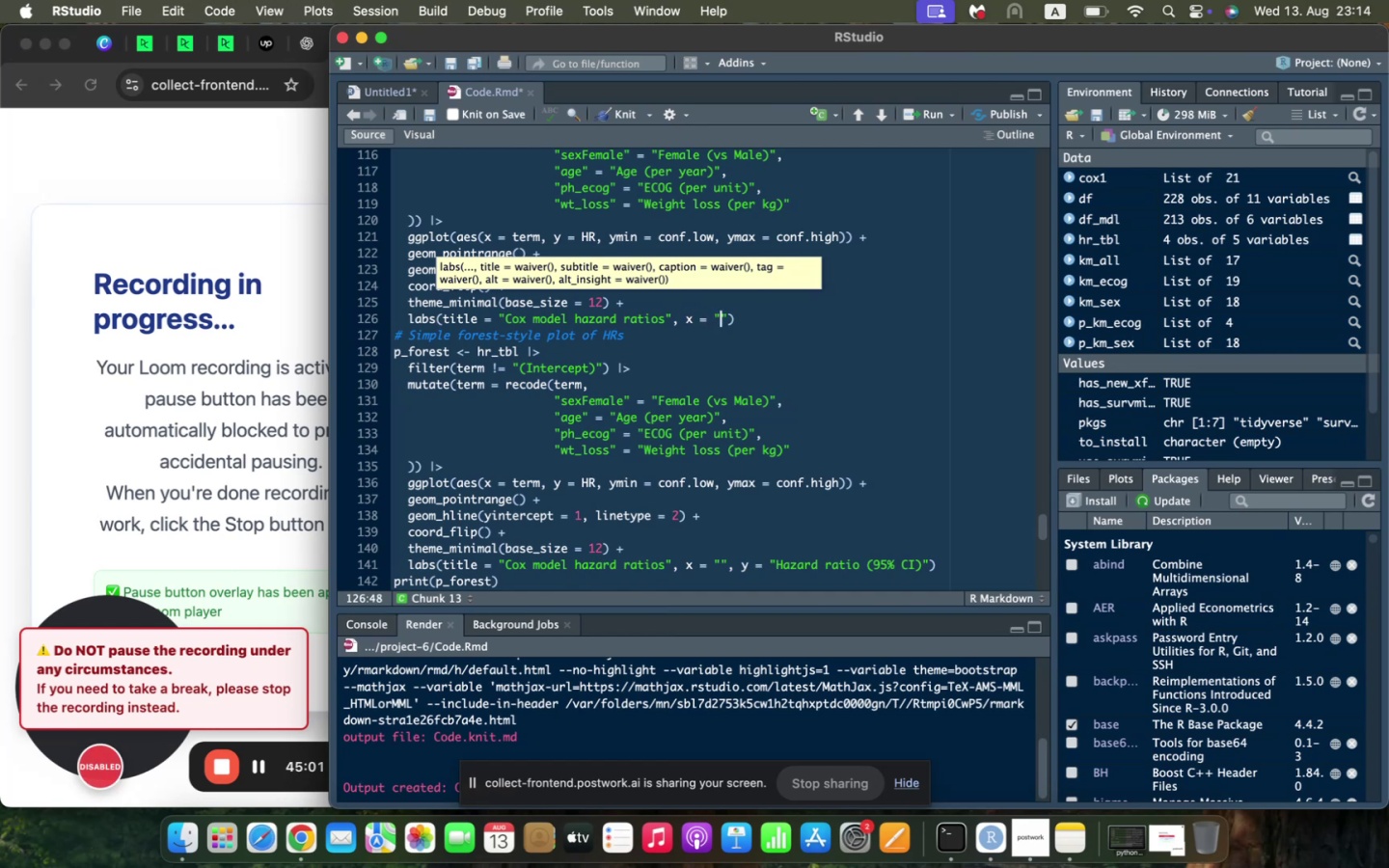 
key(ArrowRight)
 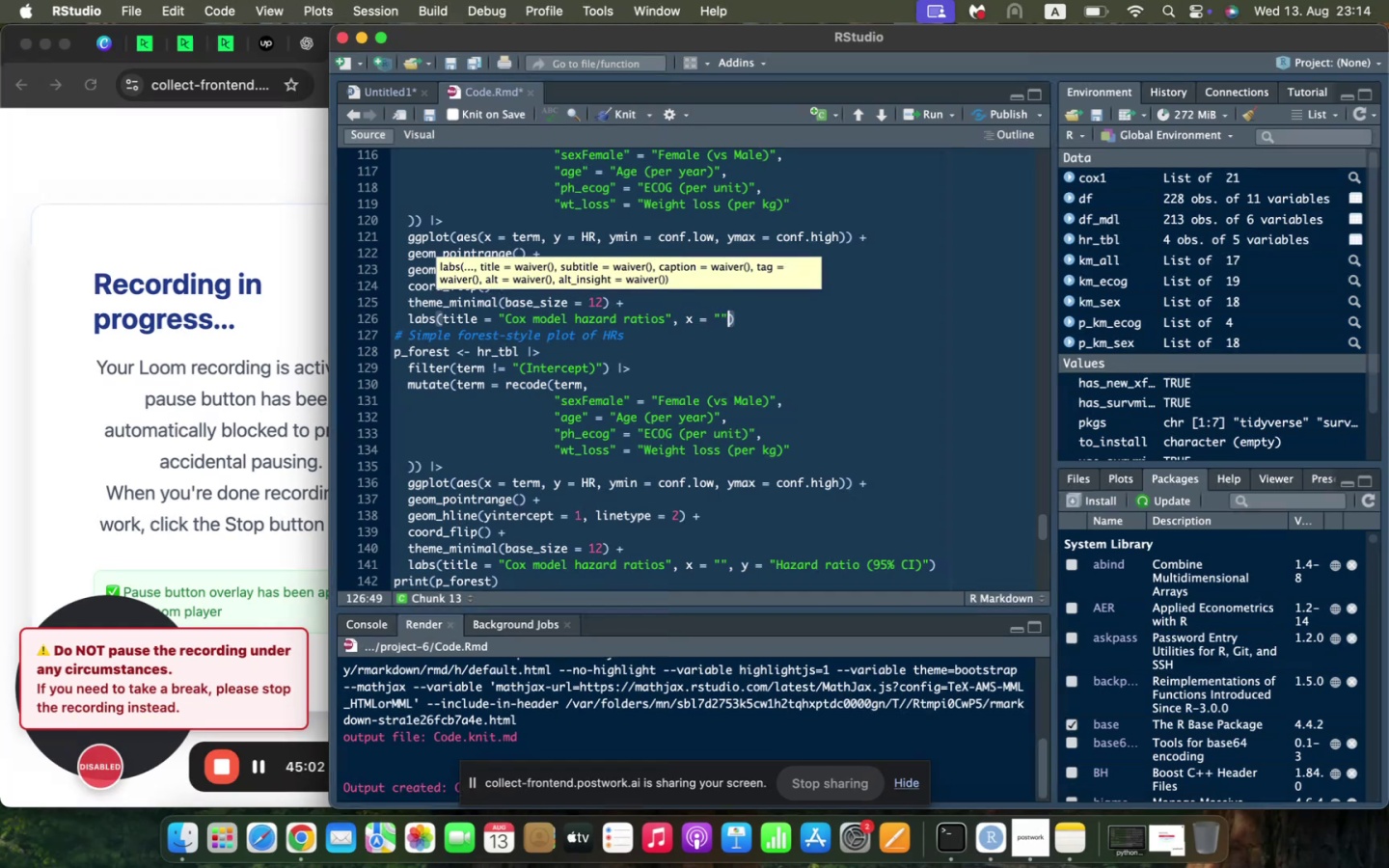 
type(, y - )
key(Backspace)
key(Backspace)
type(= "Hazard Ratio (95%))
key(Backspace)
type( CI))
 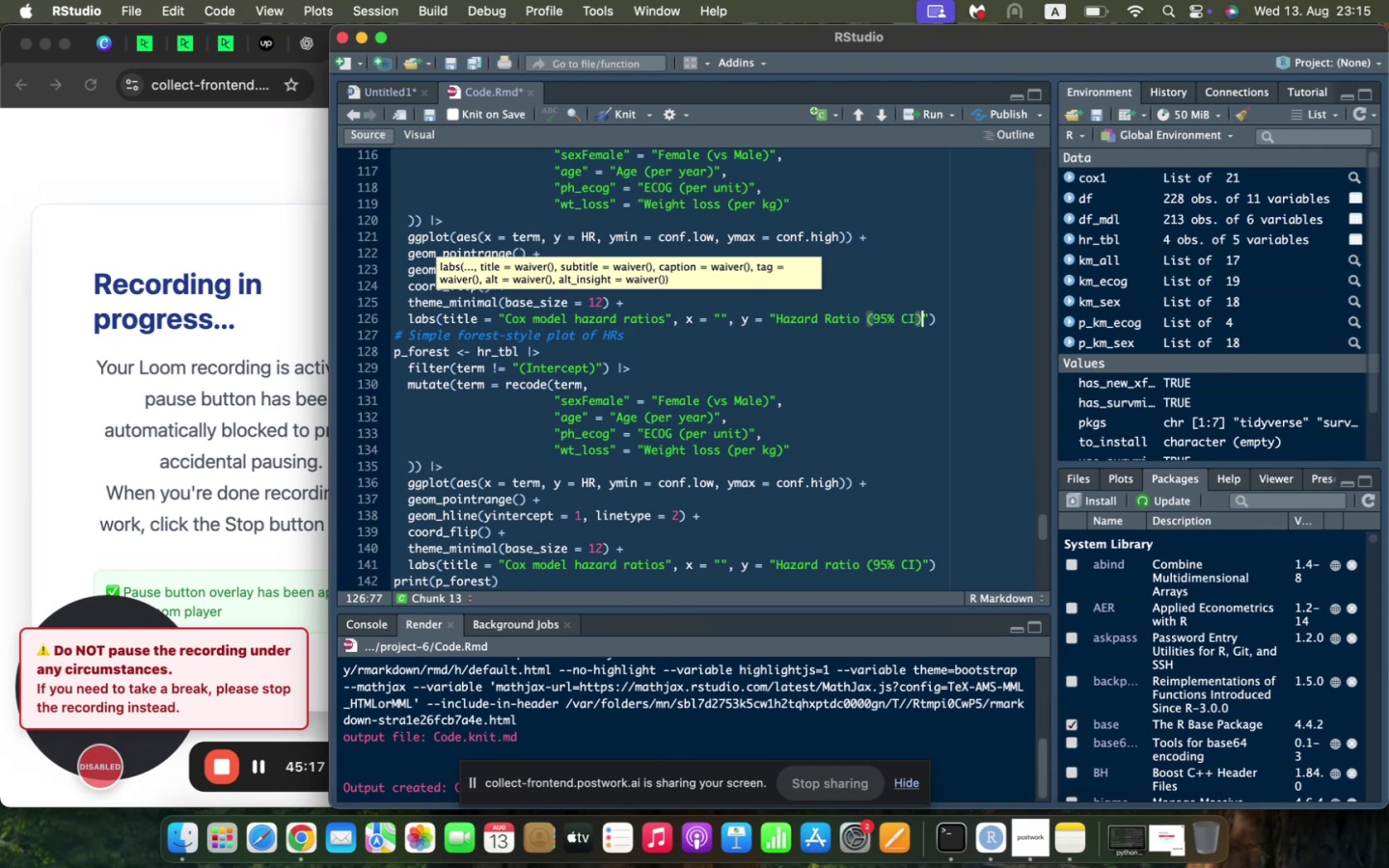 
key(ArrowRight)
 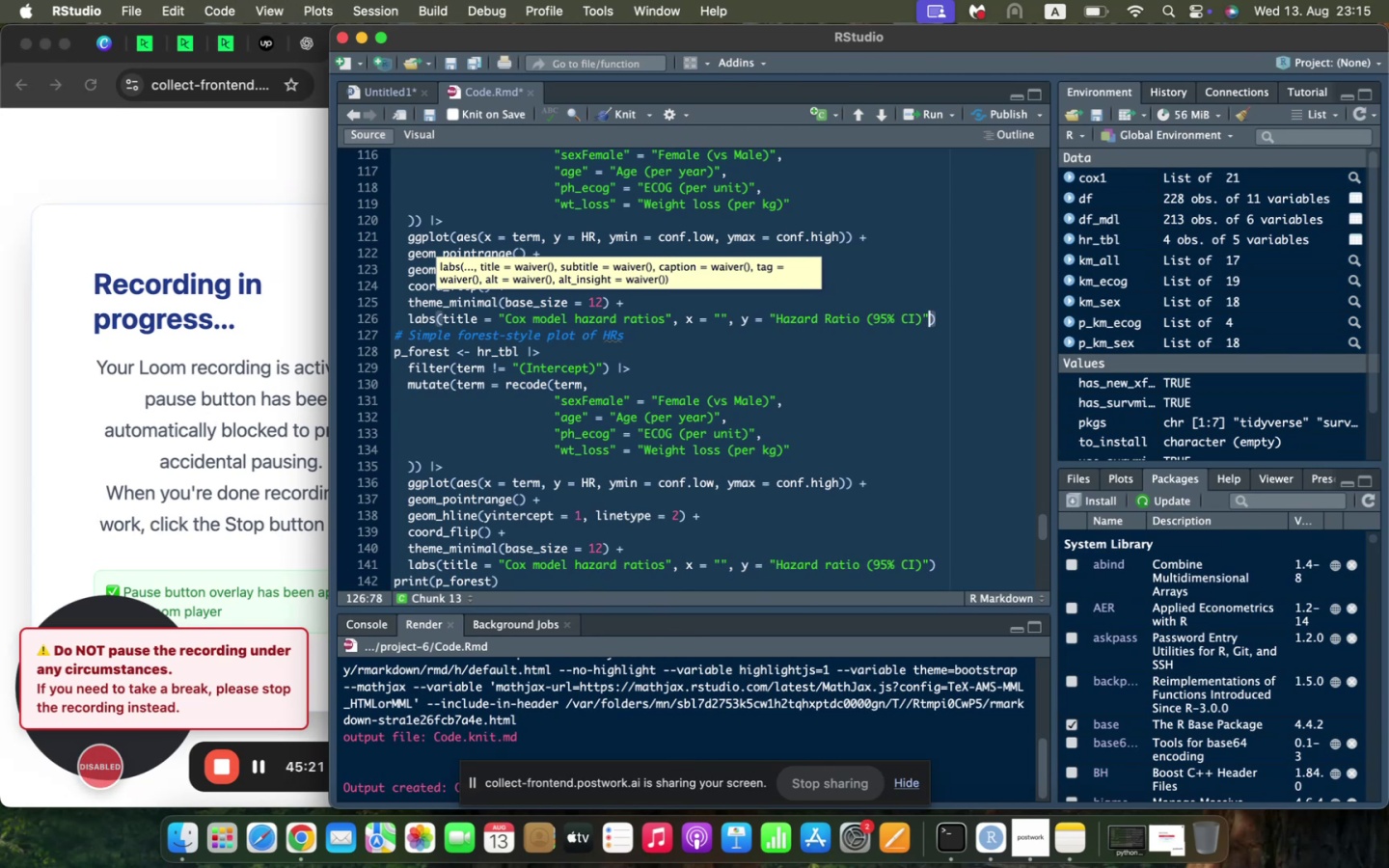 
key(ArrowRight)
 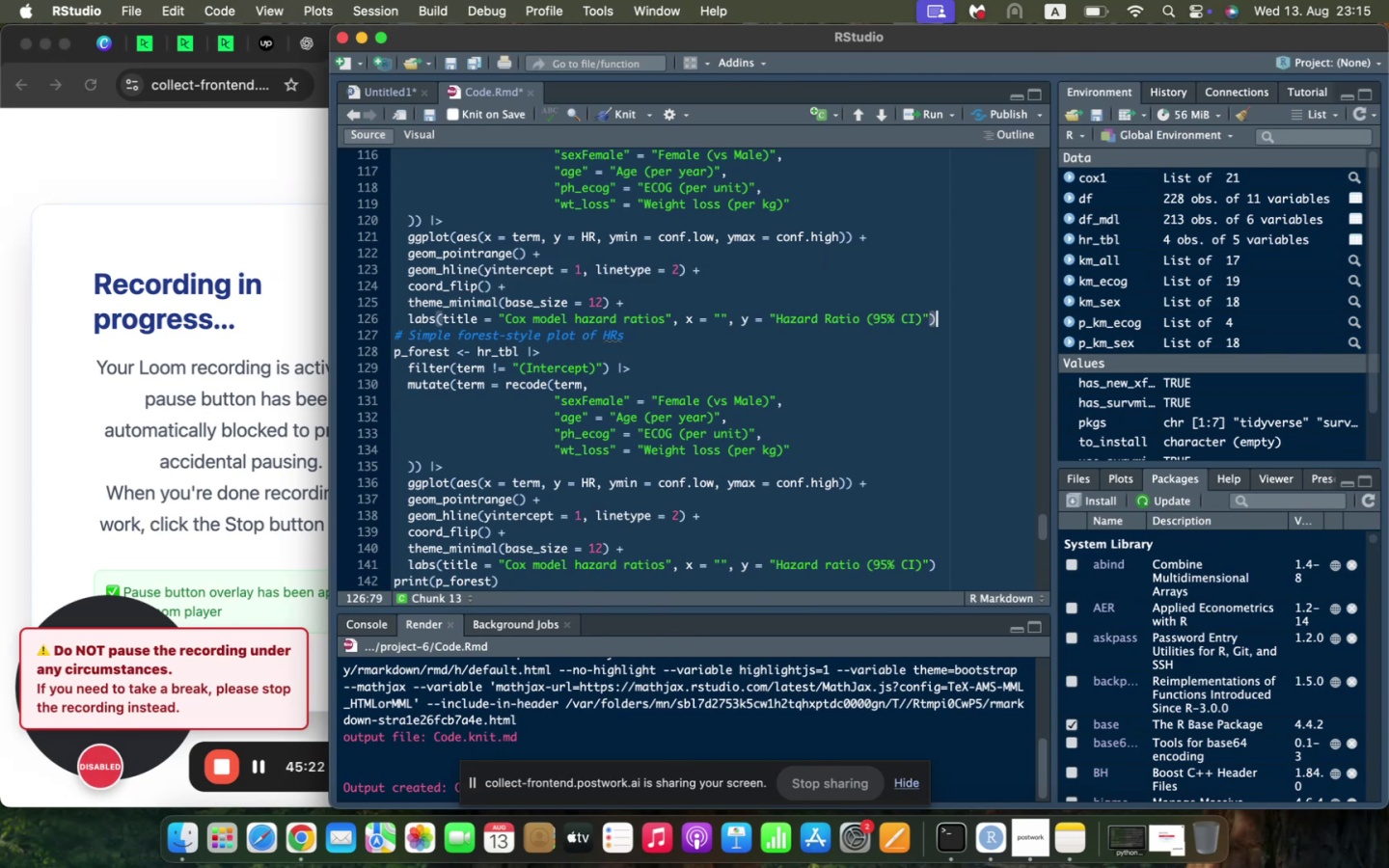 
key(Enter)
 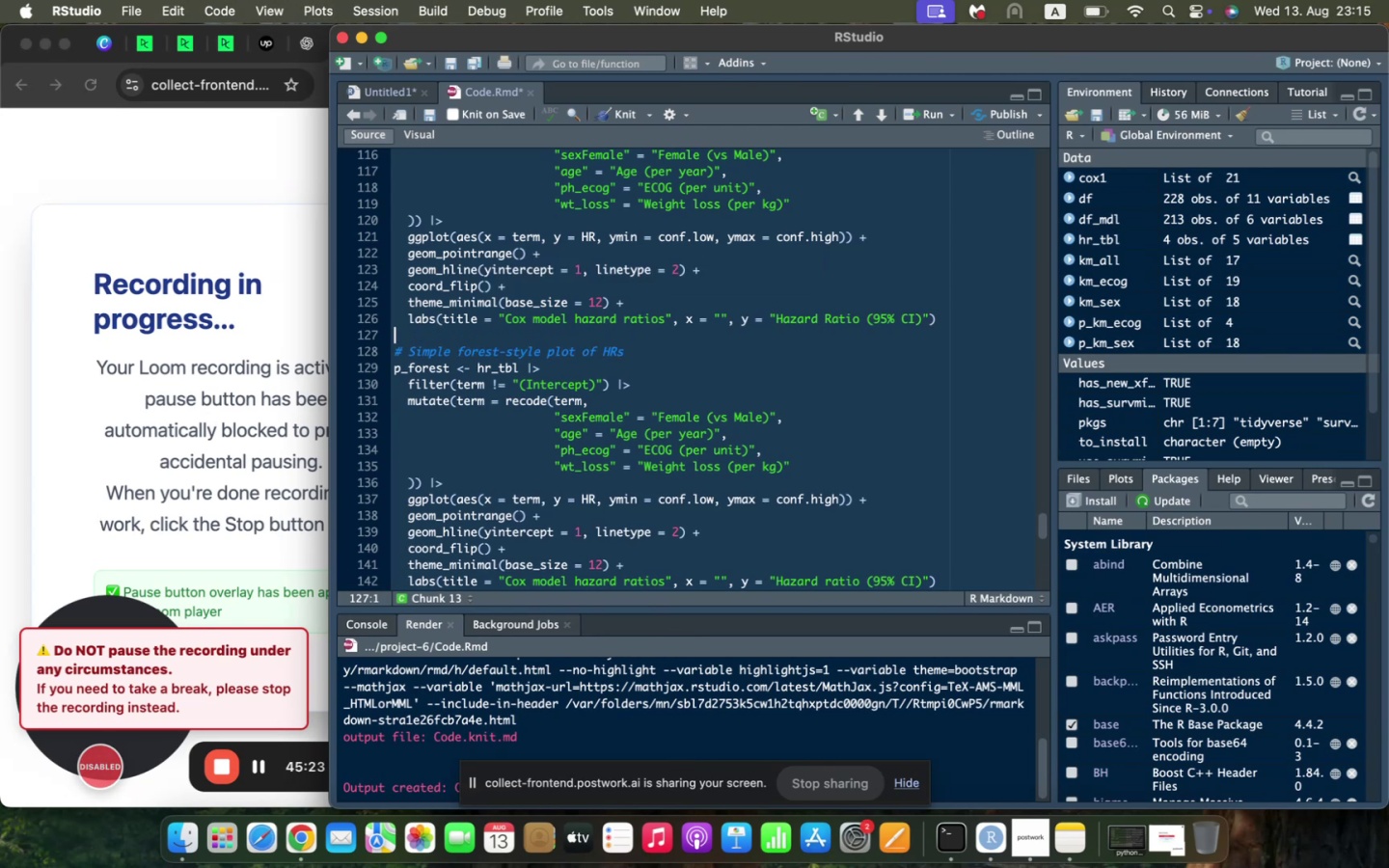 
key(Enter)
 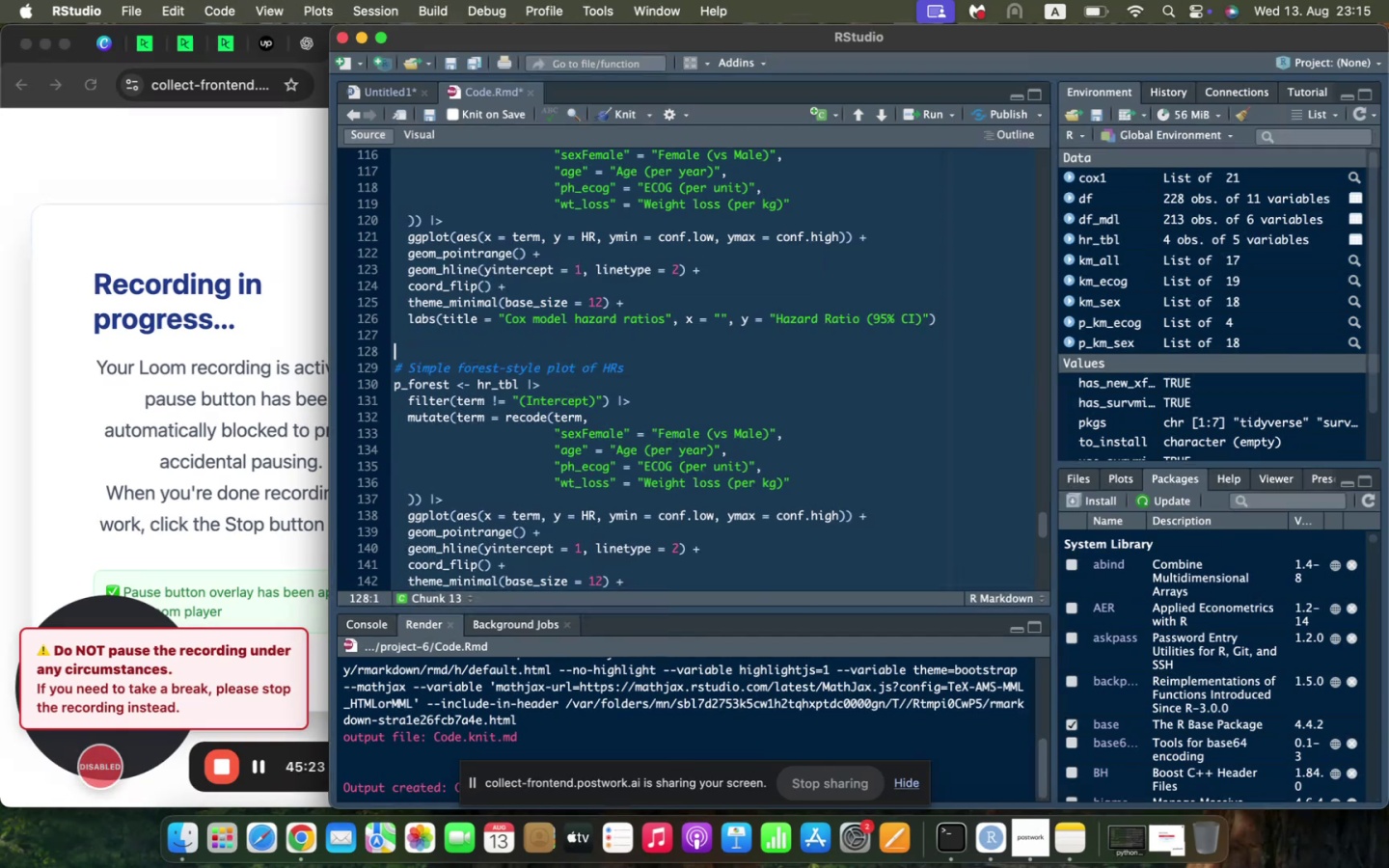 
type(print(p_forest)
 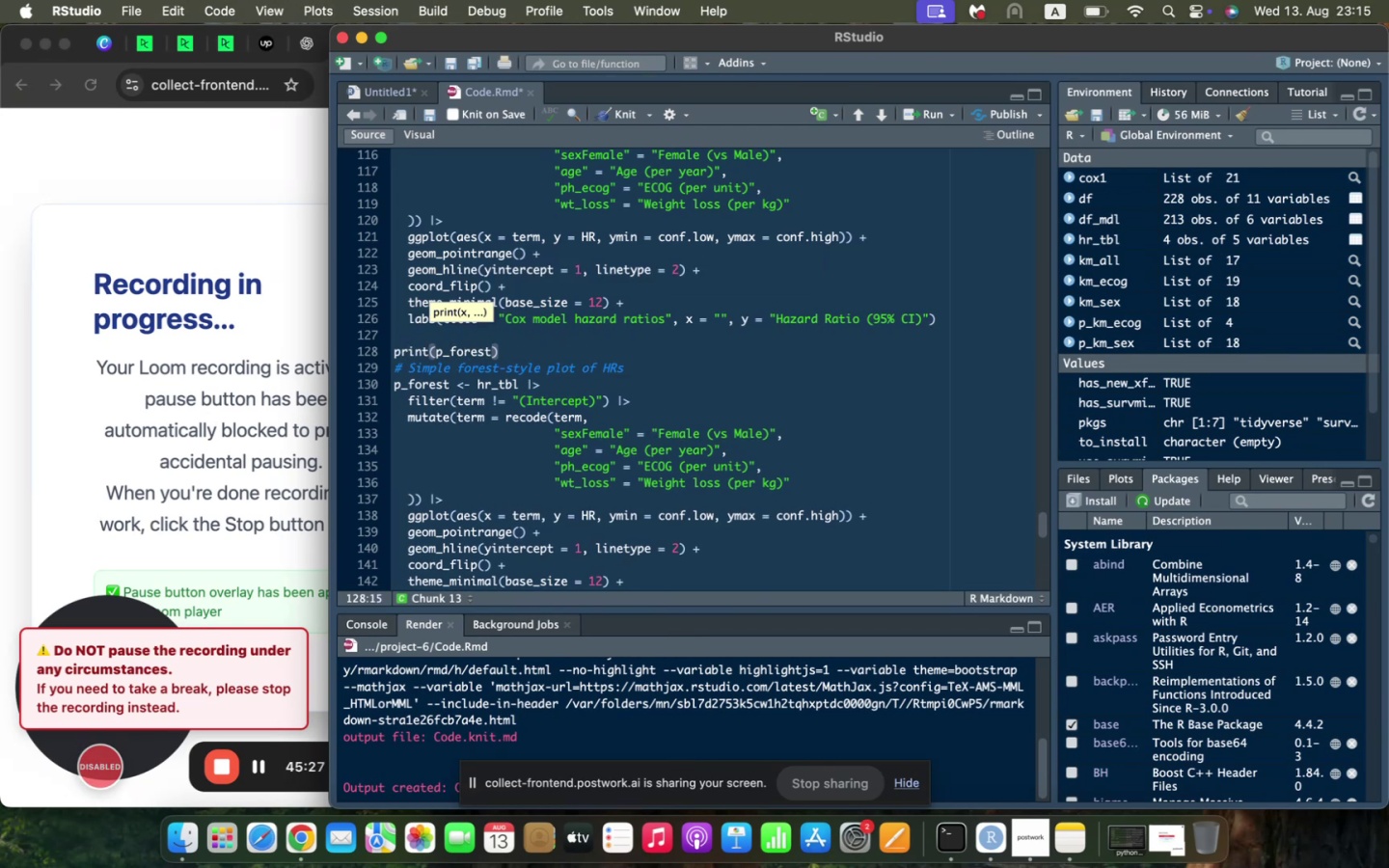 
key(ArrowDown)
 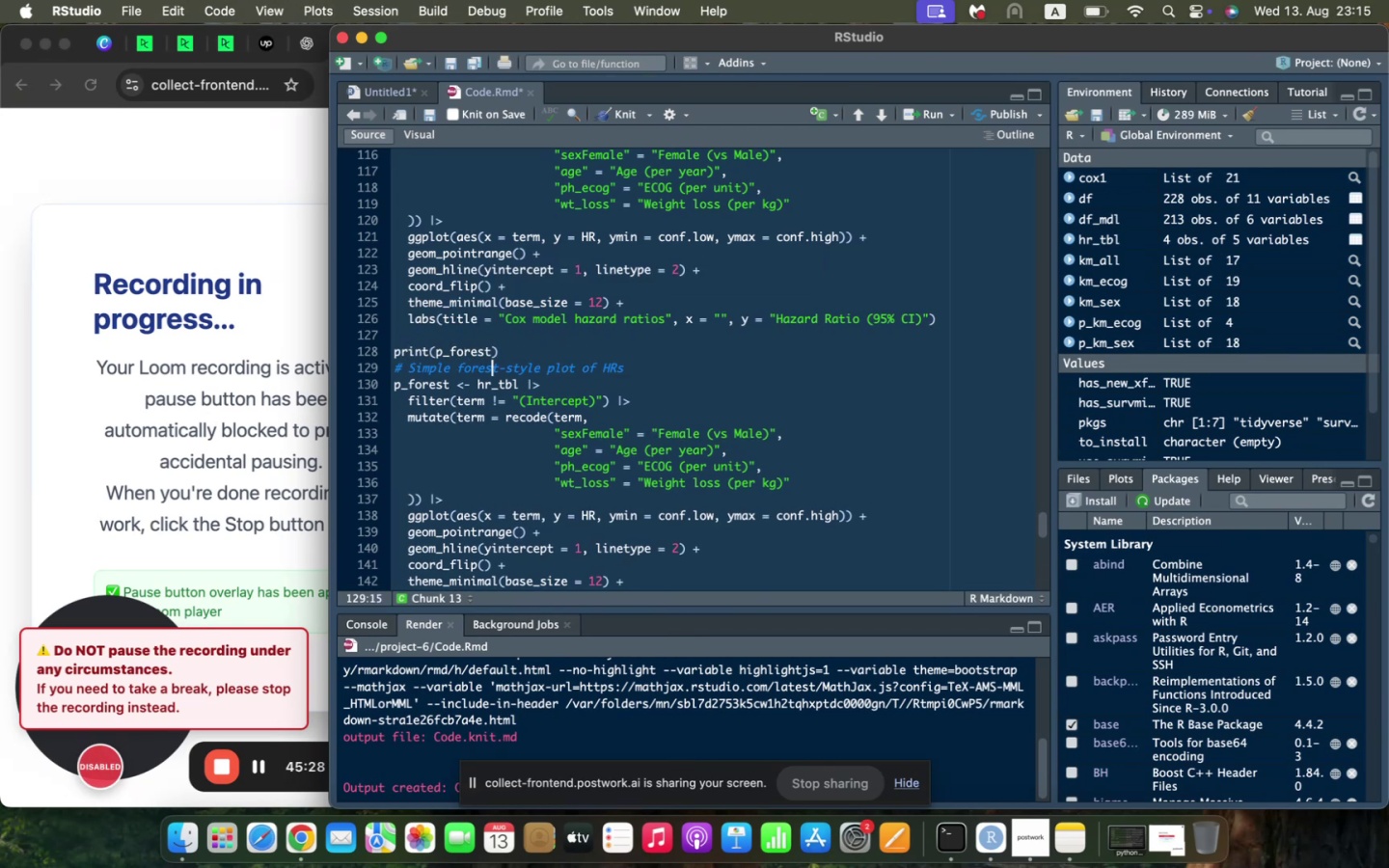 
key(ArrowRight)
 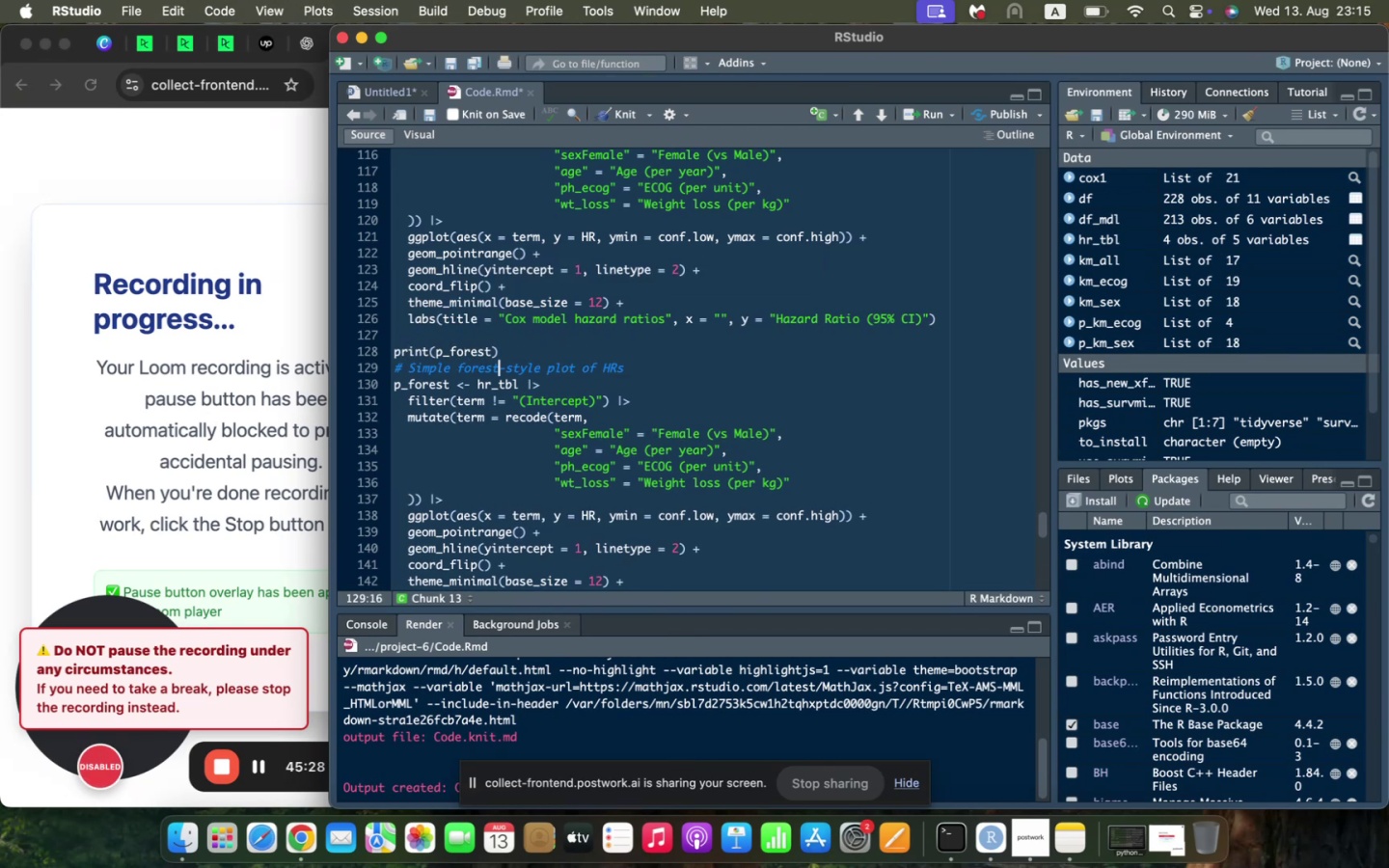 
key(ArrowUp)
 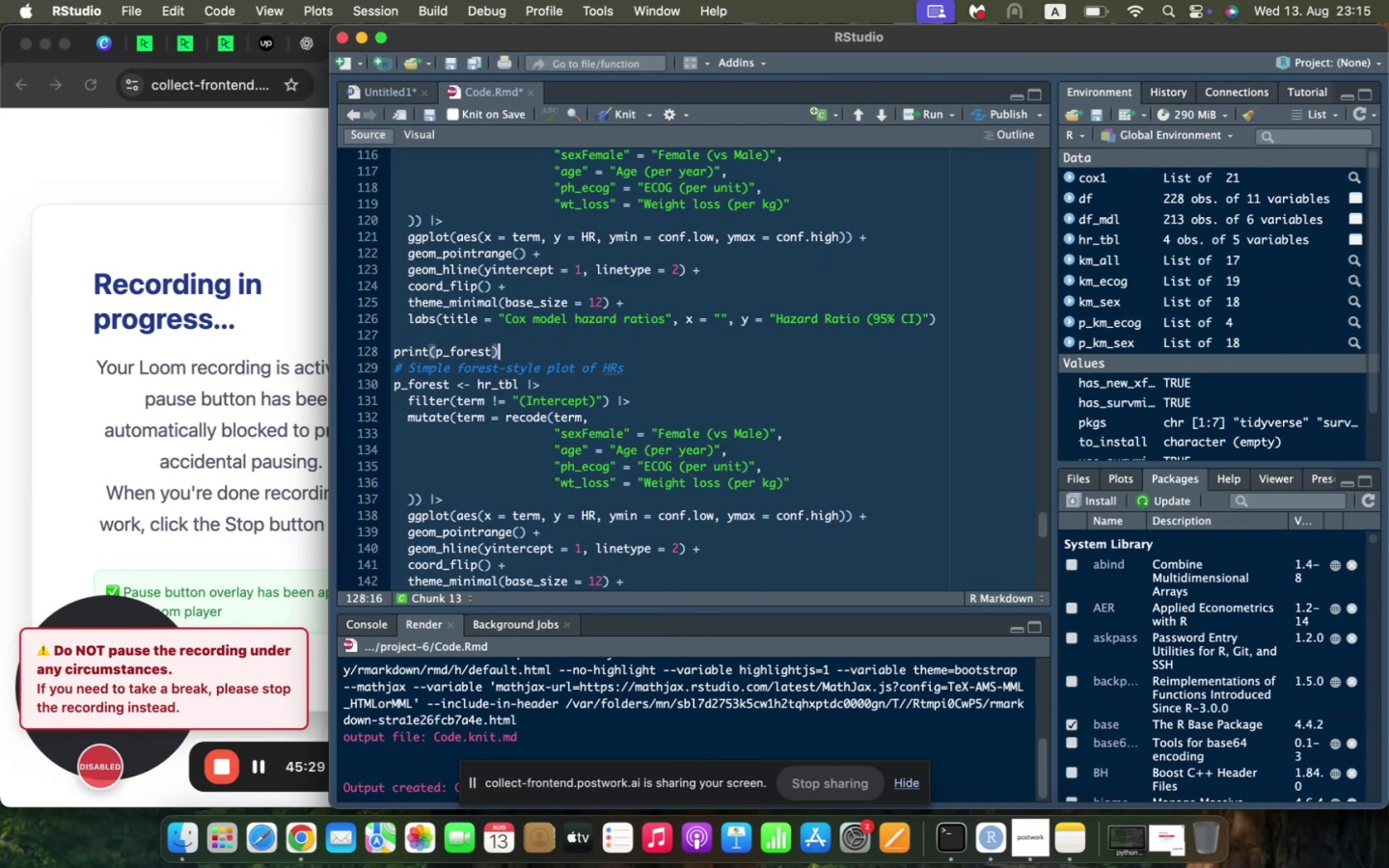 
key(Shift+ArrowDown)
 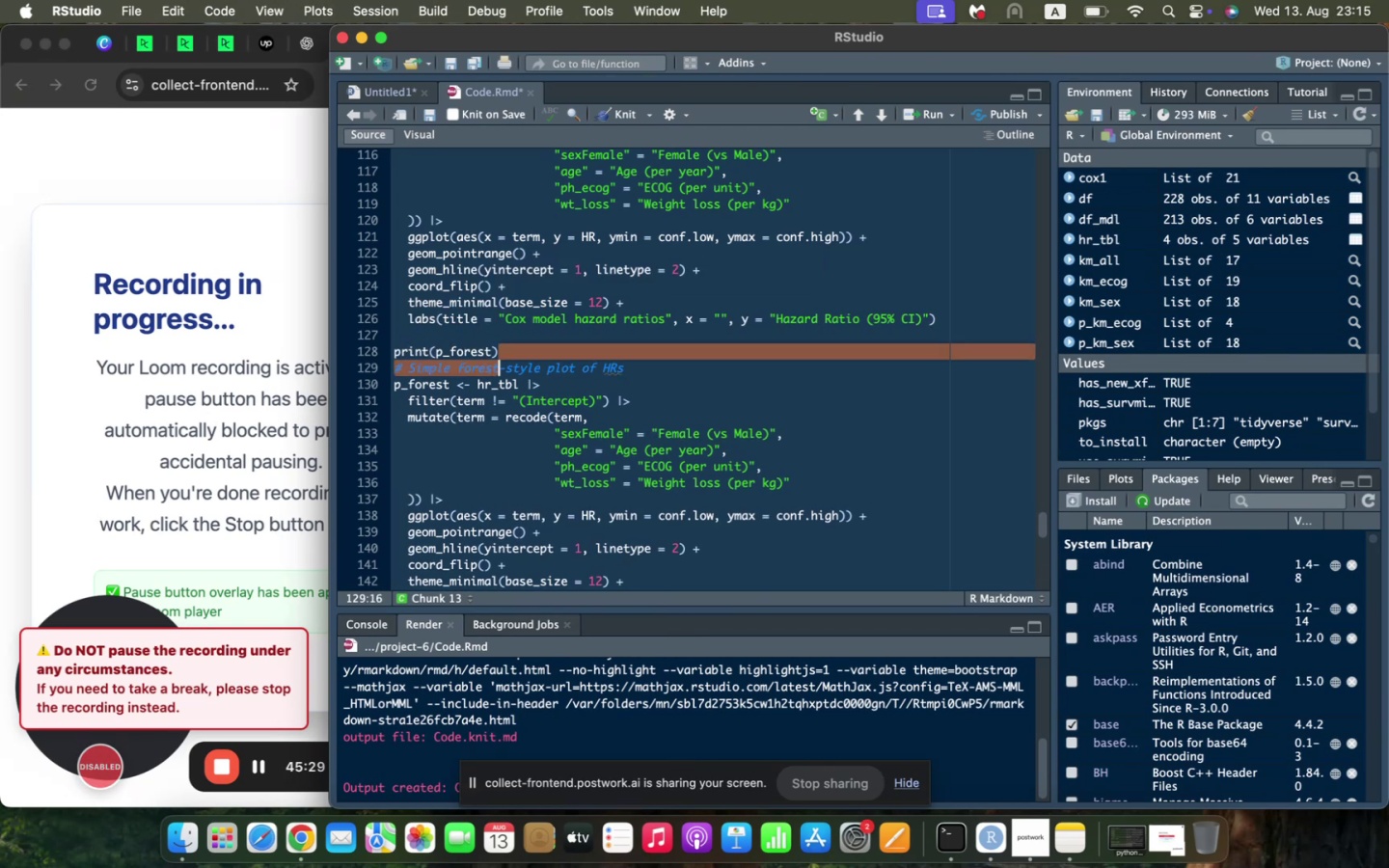 
key(Shift+ArrowDown)
 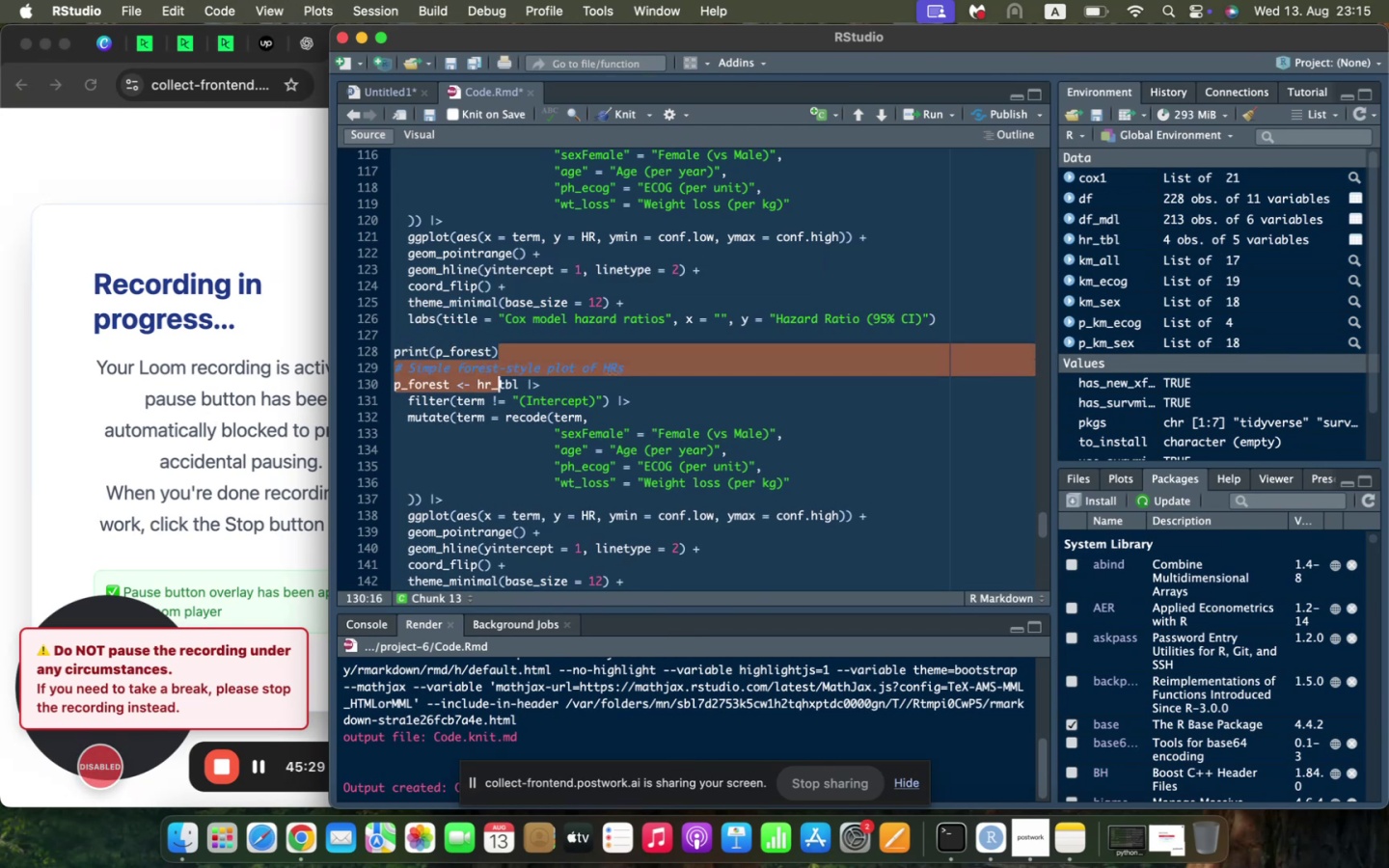 
key(Shift+ArrowDown)
 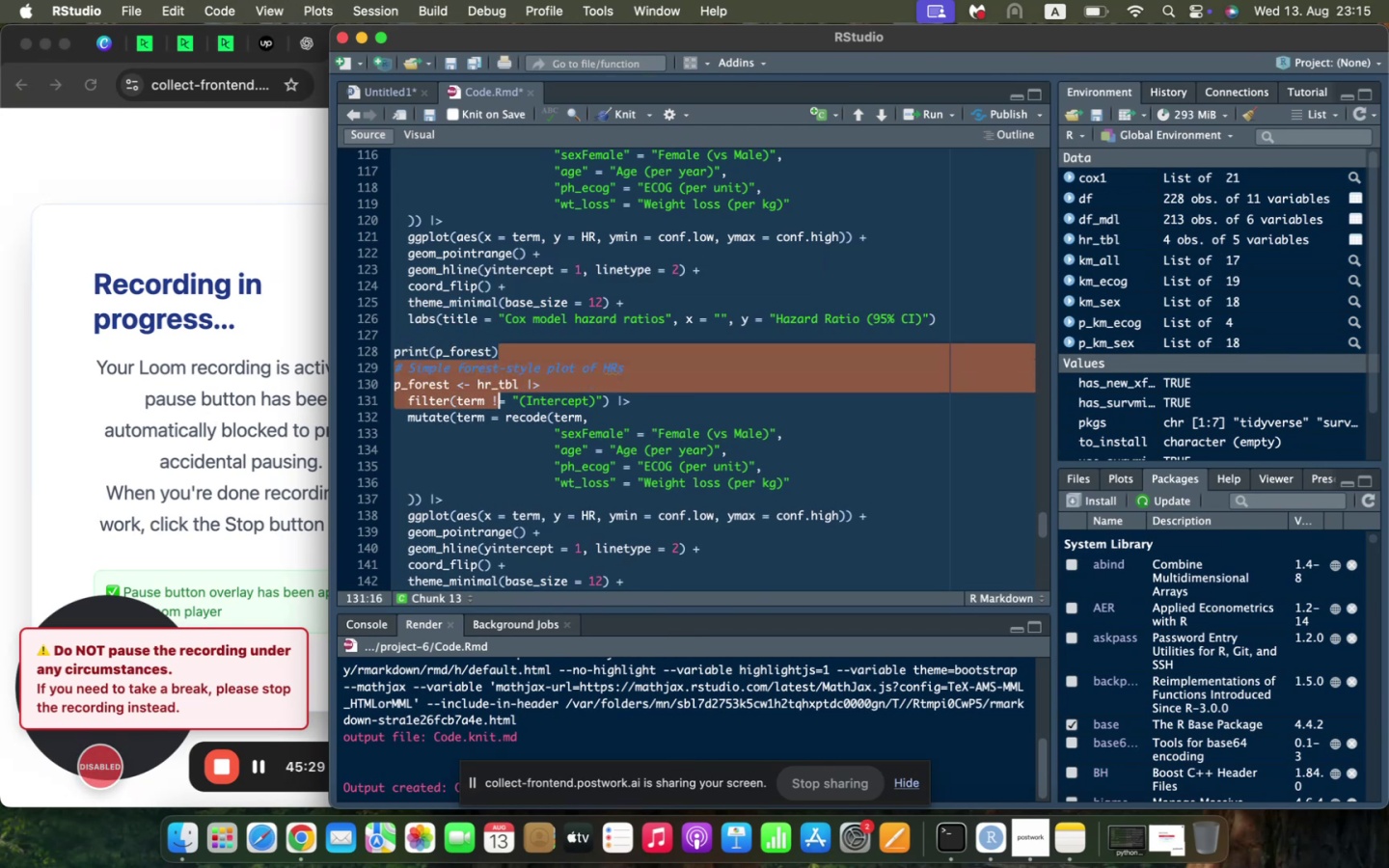 
key(Shift+ArrowDown)
 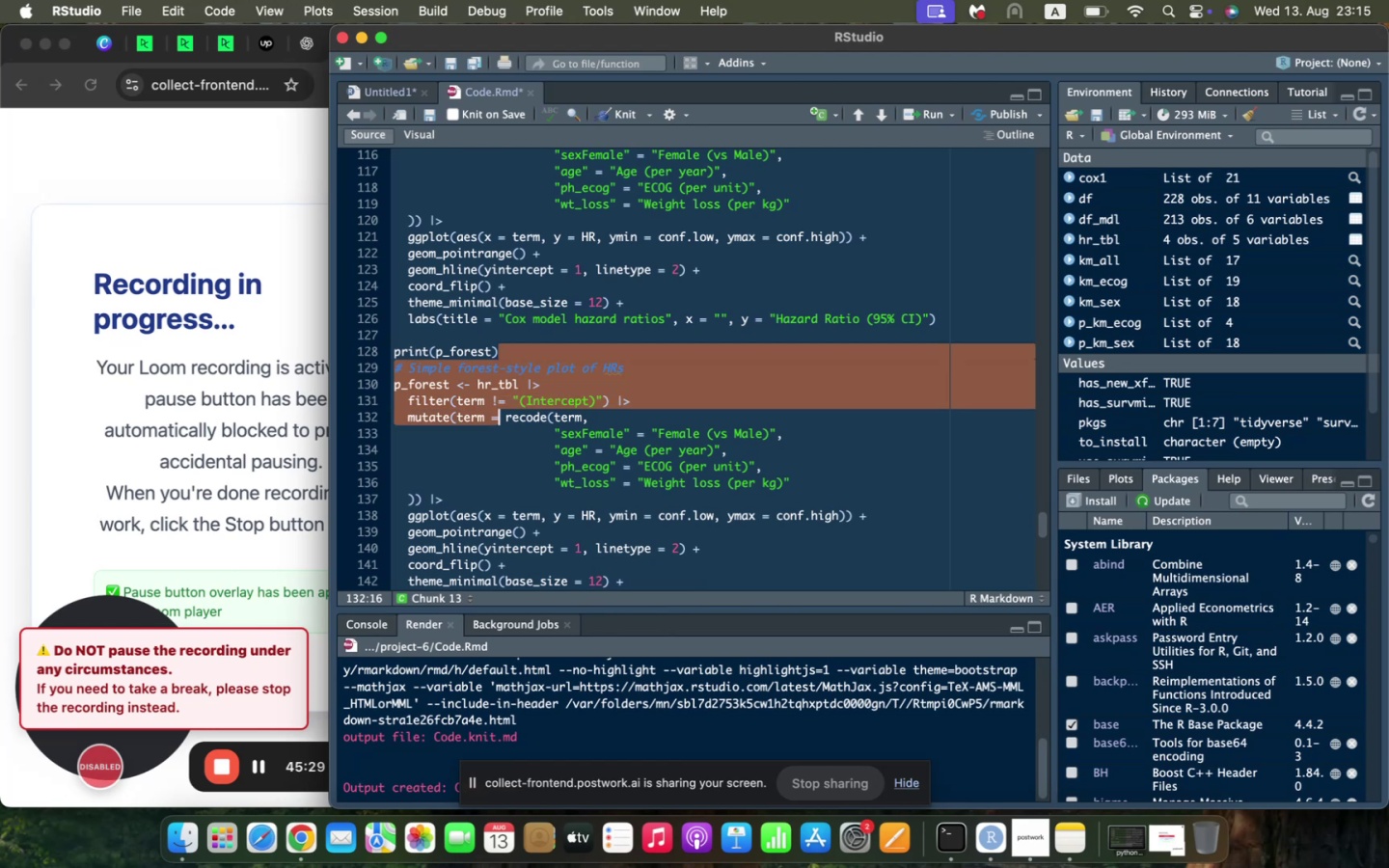 
key(Shift+ArrowDown)
 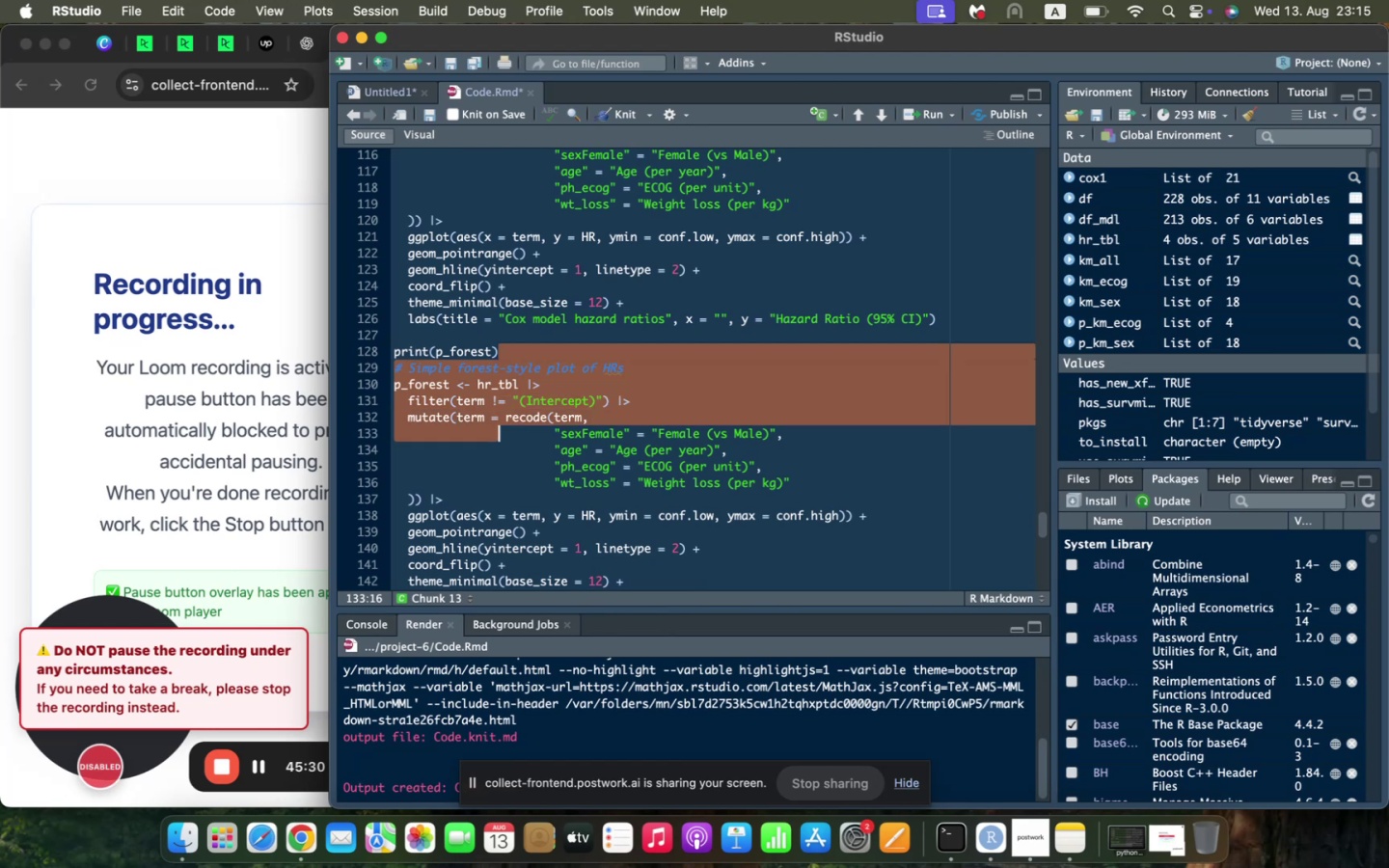 
hold_key(key=ArrowDown, duration=1.32)
 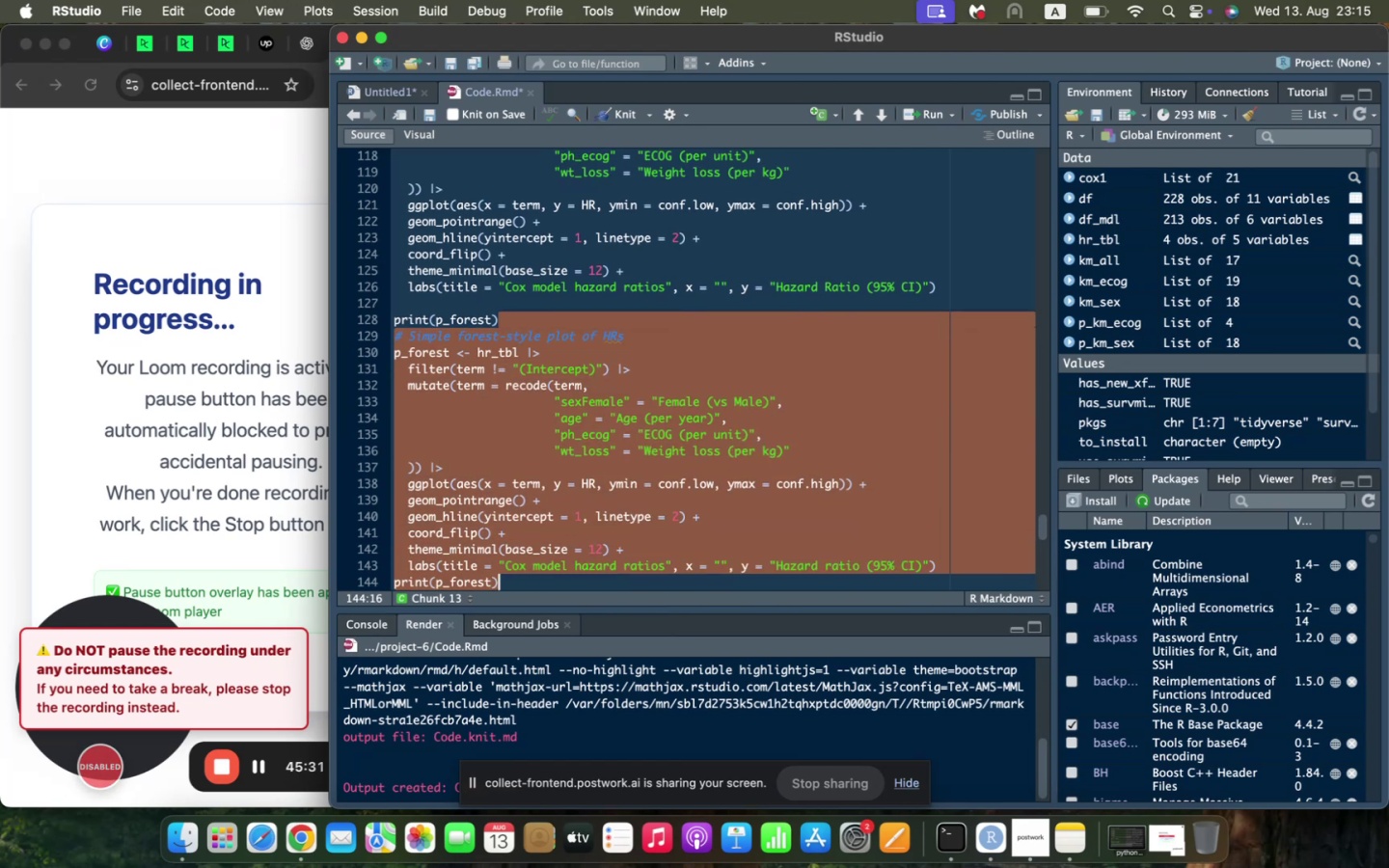 
key(Shift+ArrowDown)
 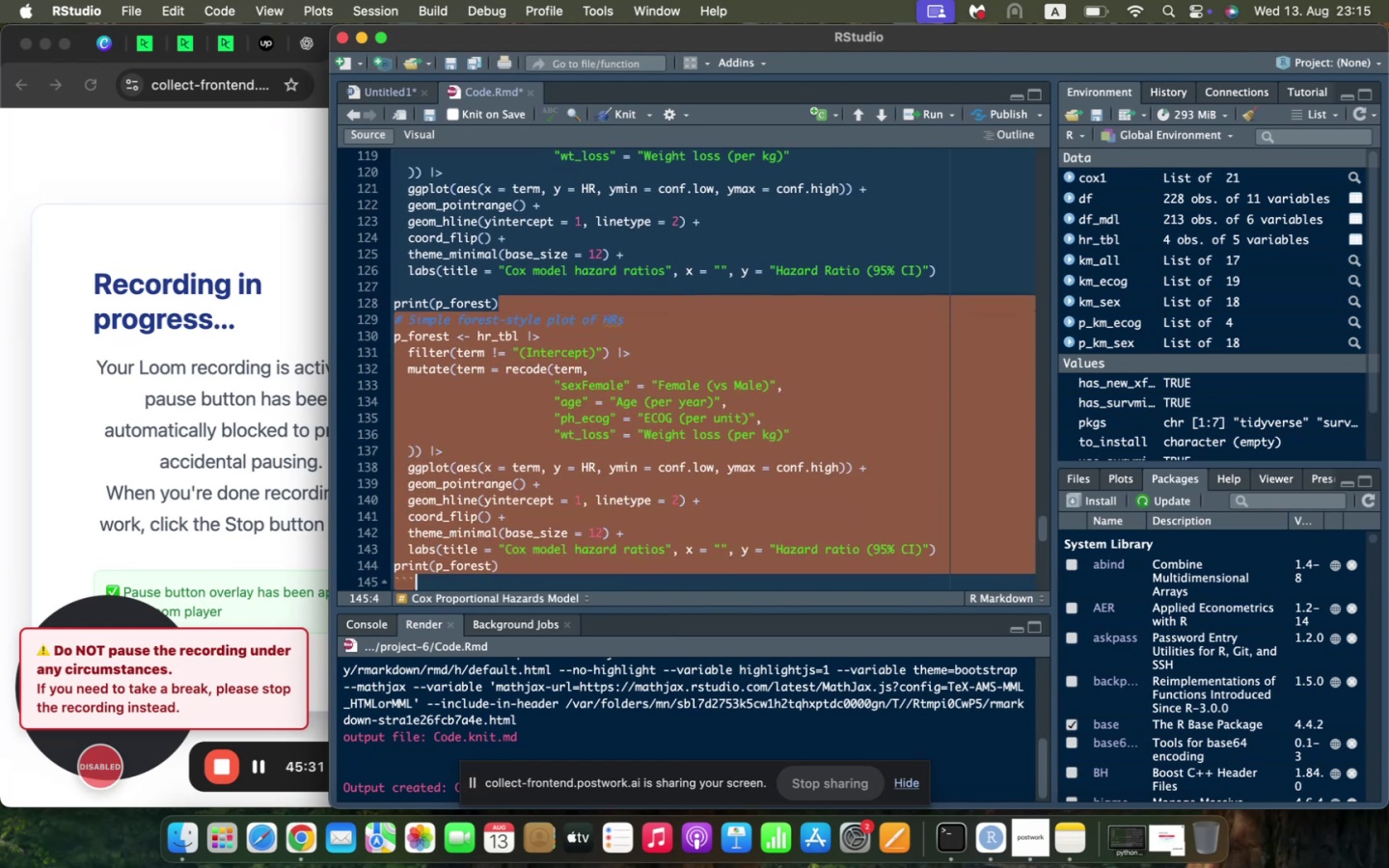 
key(Shift+ArrowDown)
 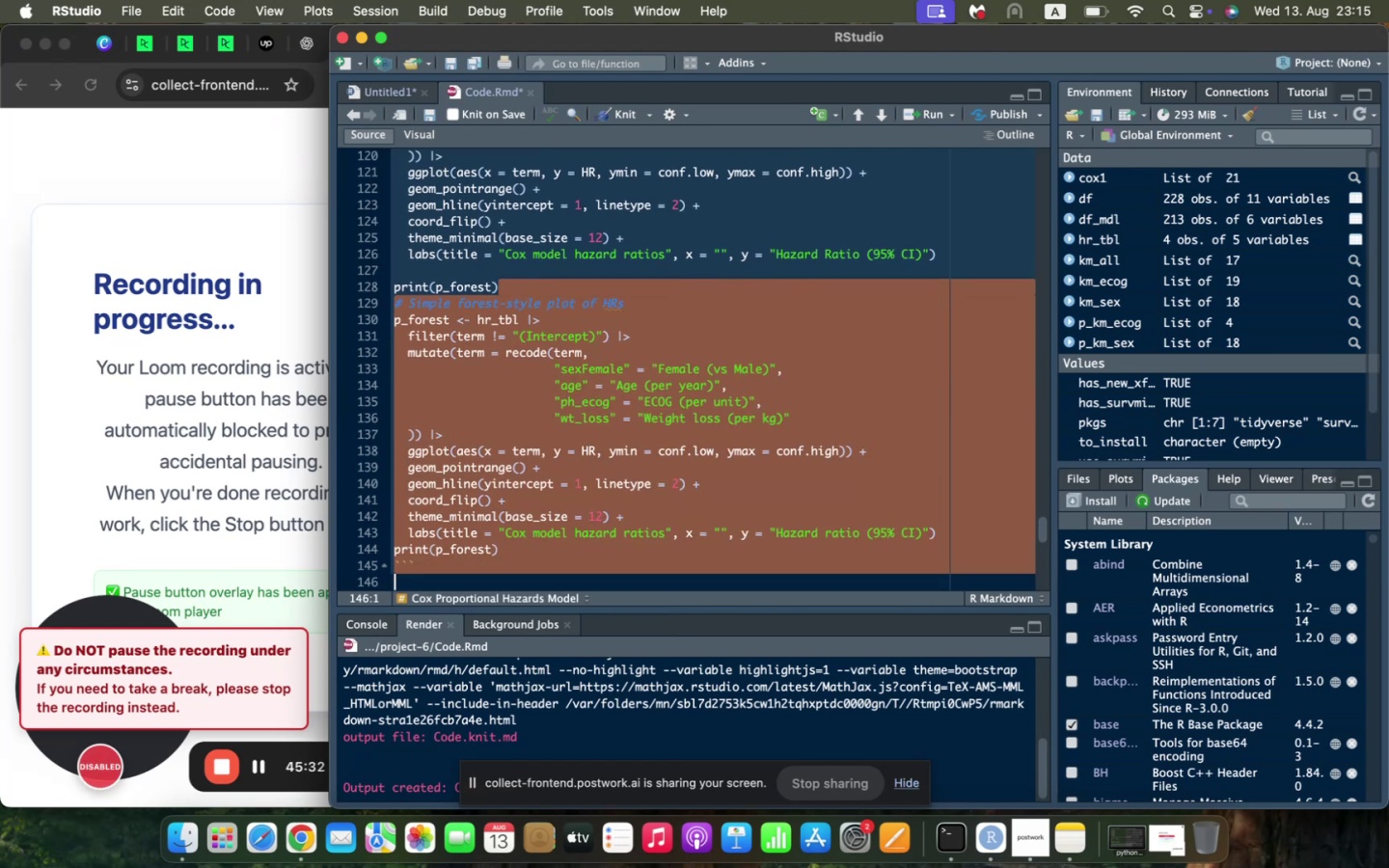 
key(Shift+ArrowUp)
 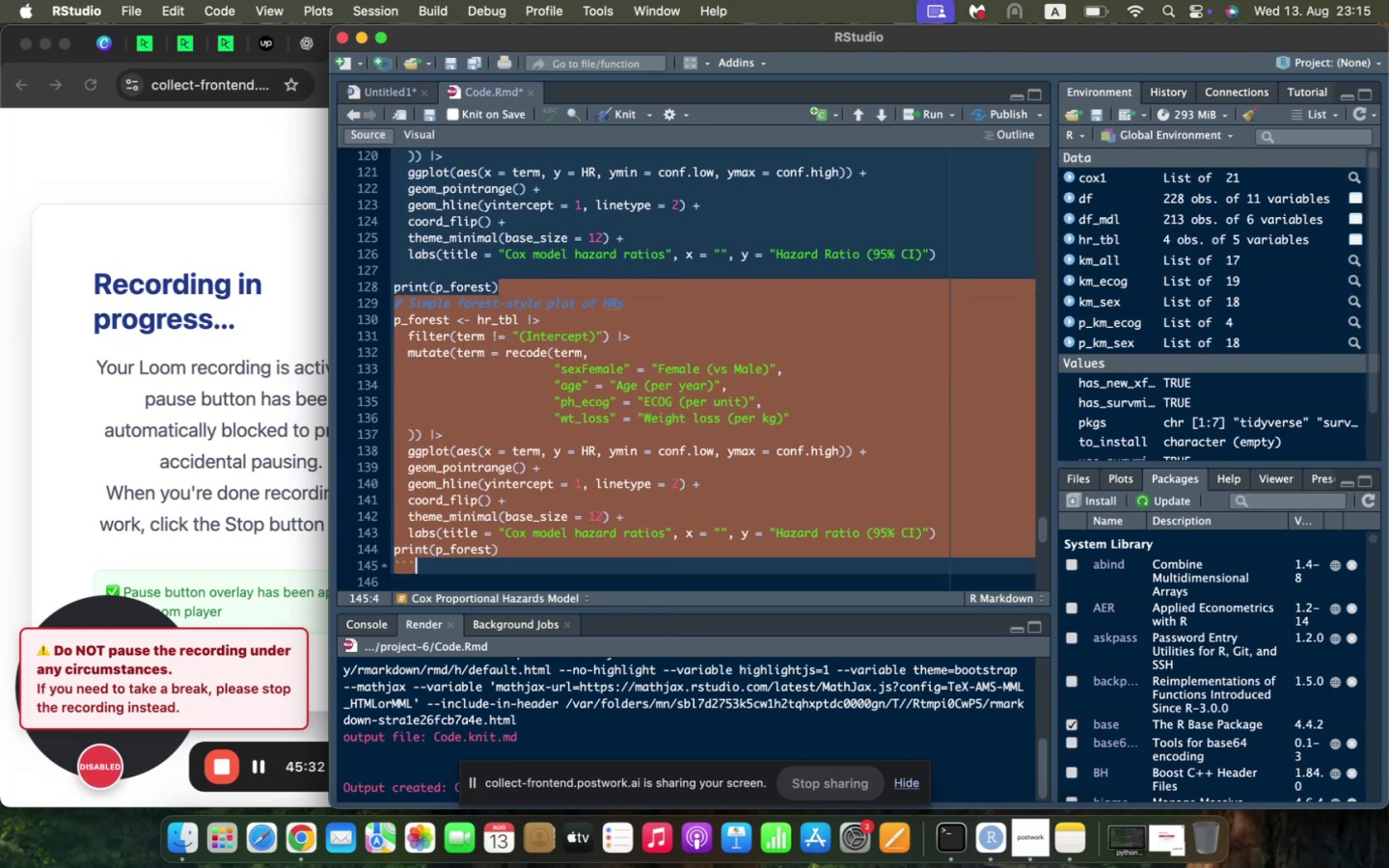 
key(Shift+ArrowUp)
 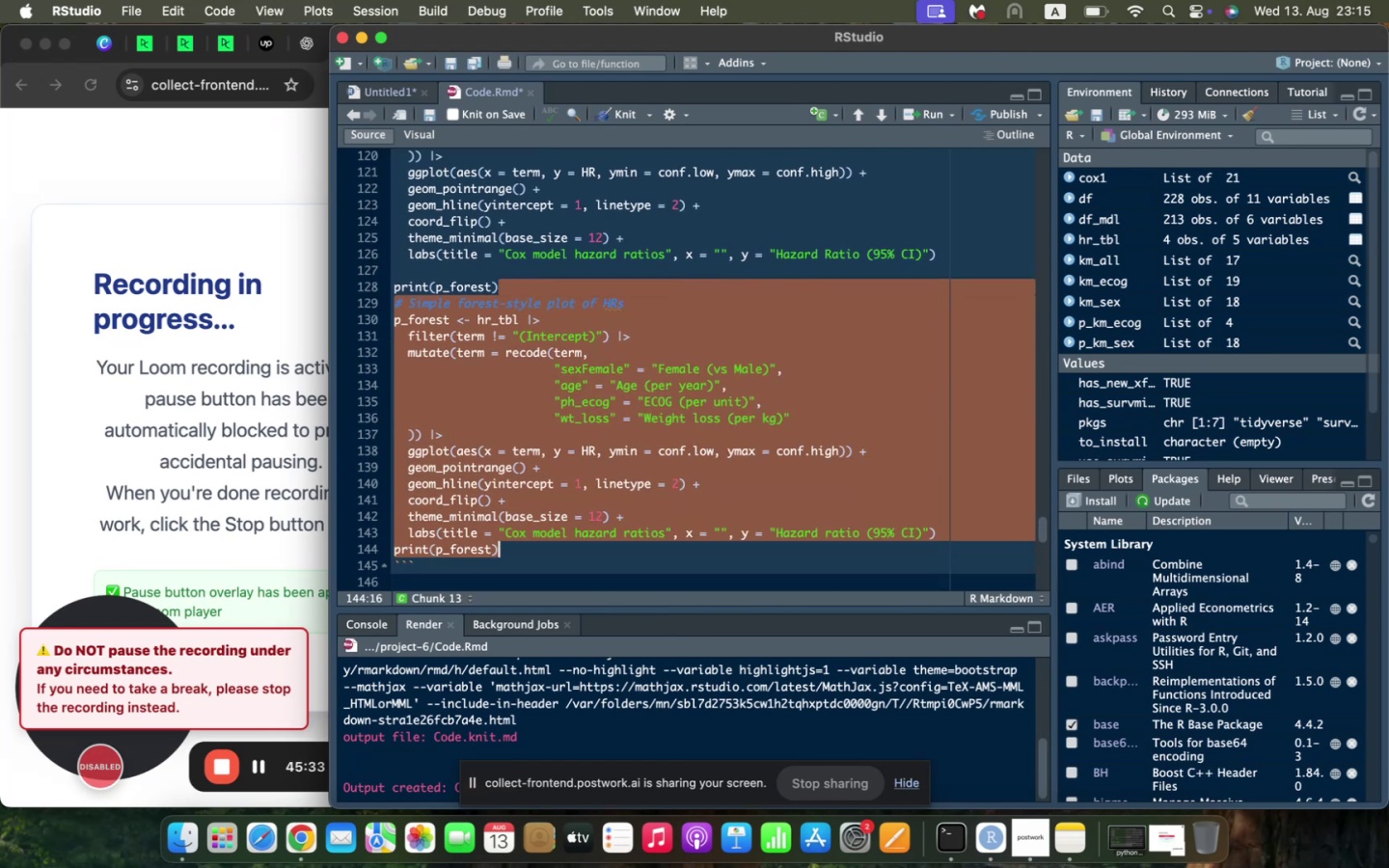 
key(Backspace)
 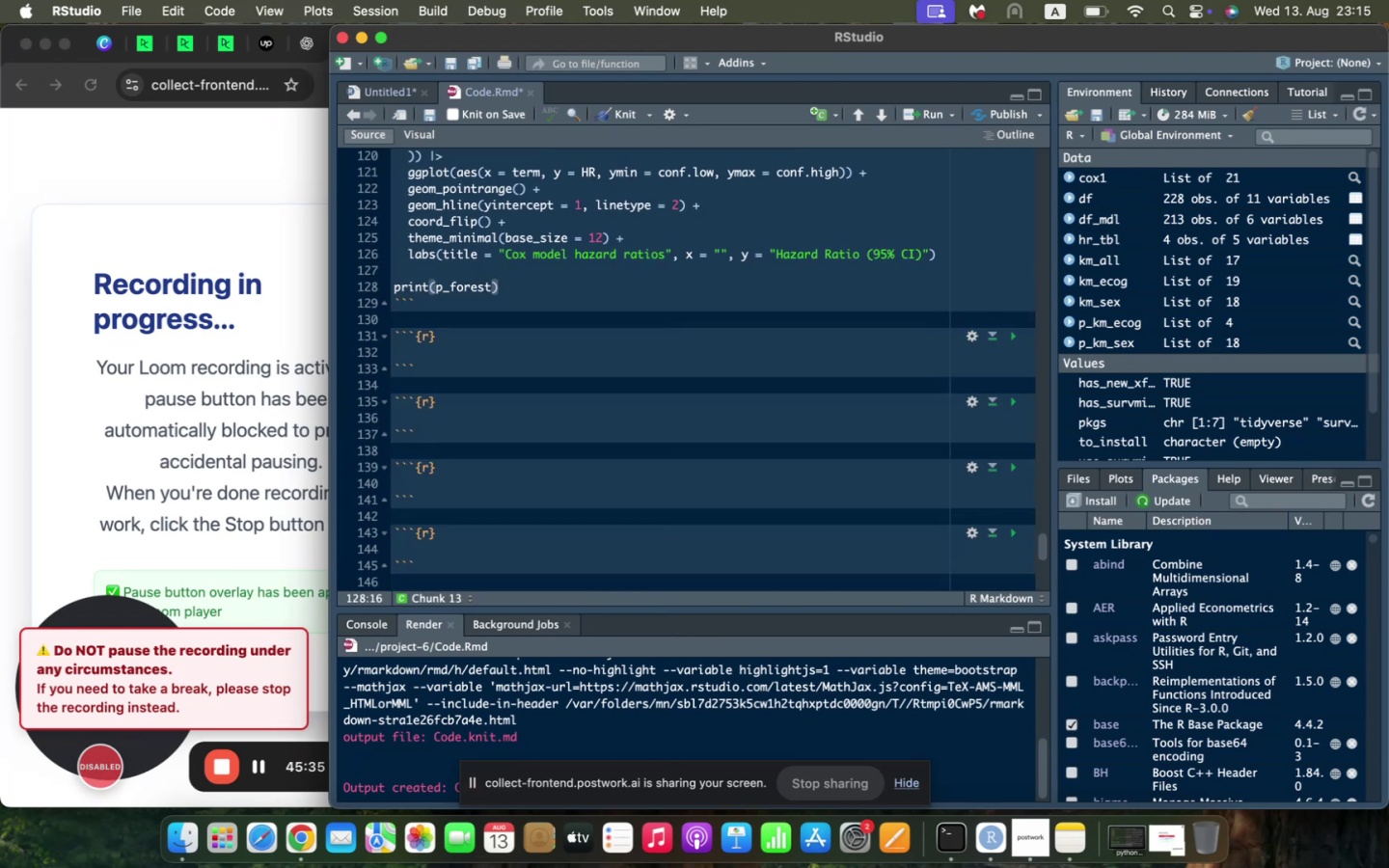 
scroll: coordinate [536, 262], scroll_direction: up, amount: 6.0
 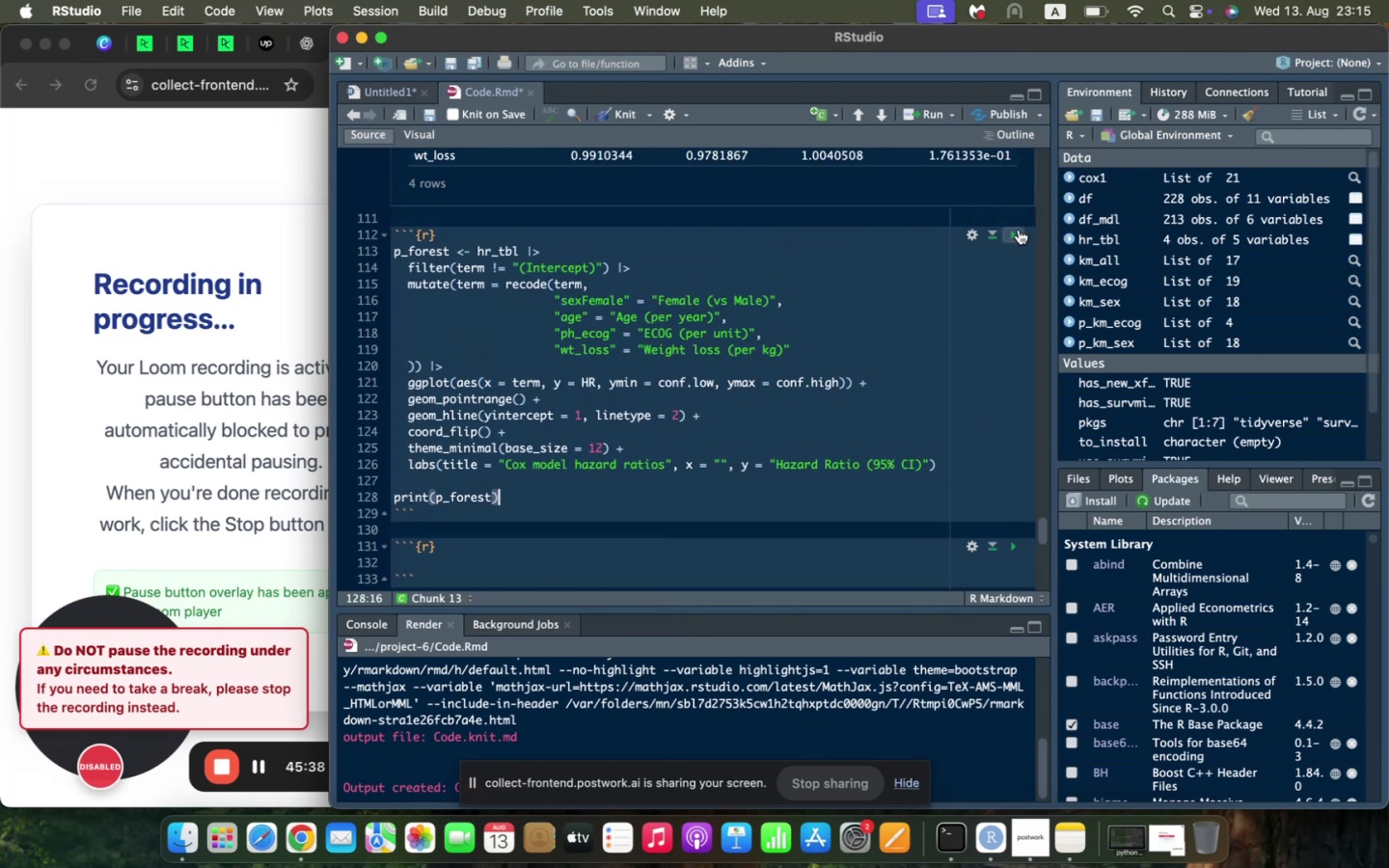 
left_click([1018, 231])
 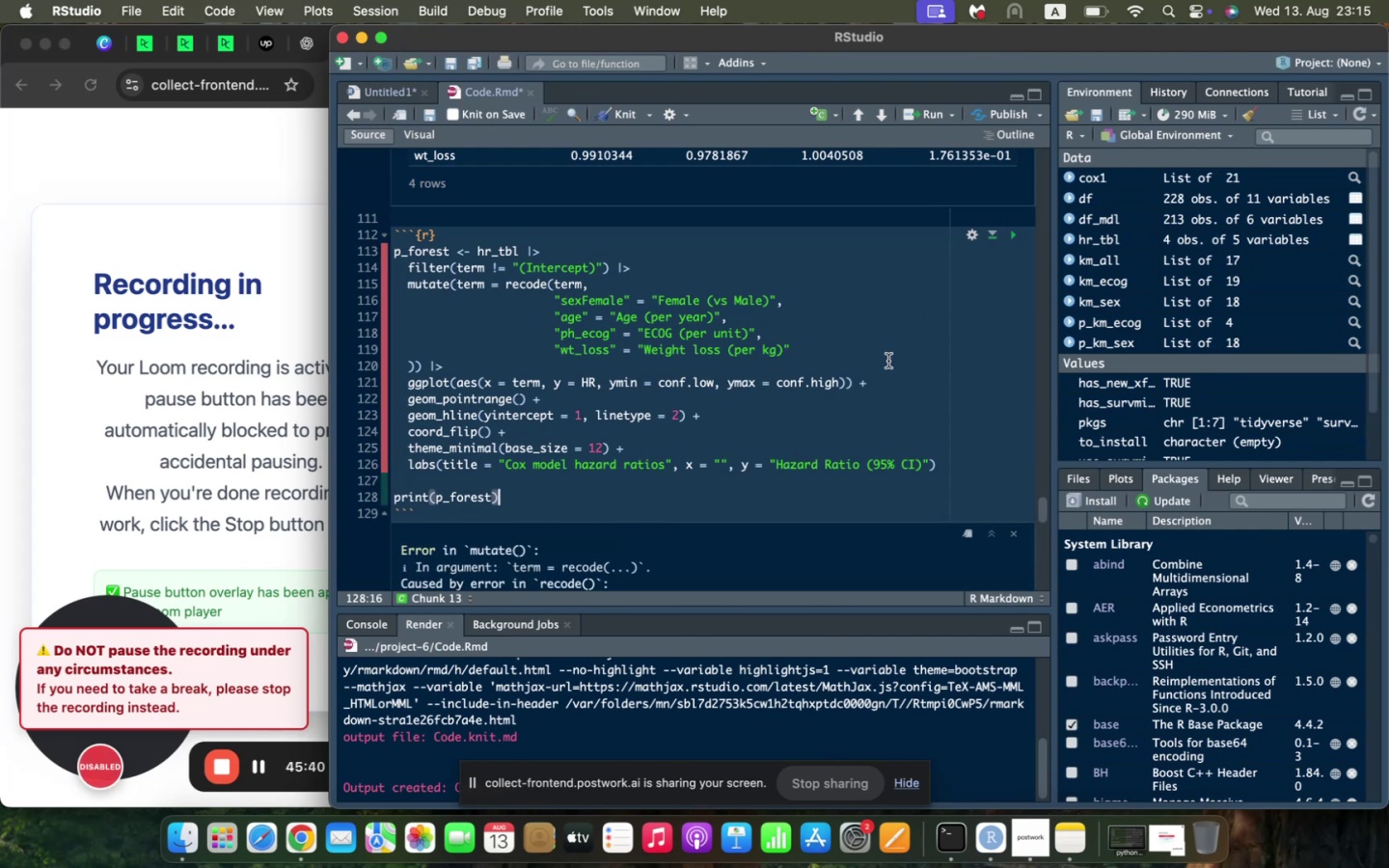 
scroll: coordinate [886, 361], scroll_direction: down, amount: 3.0
 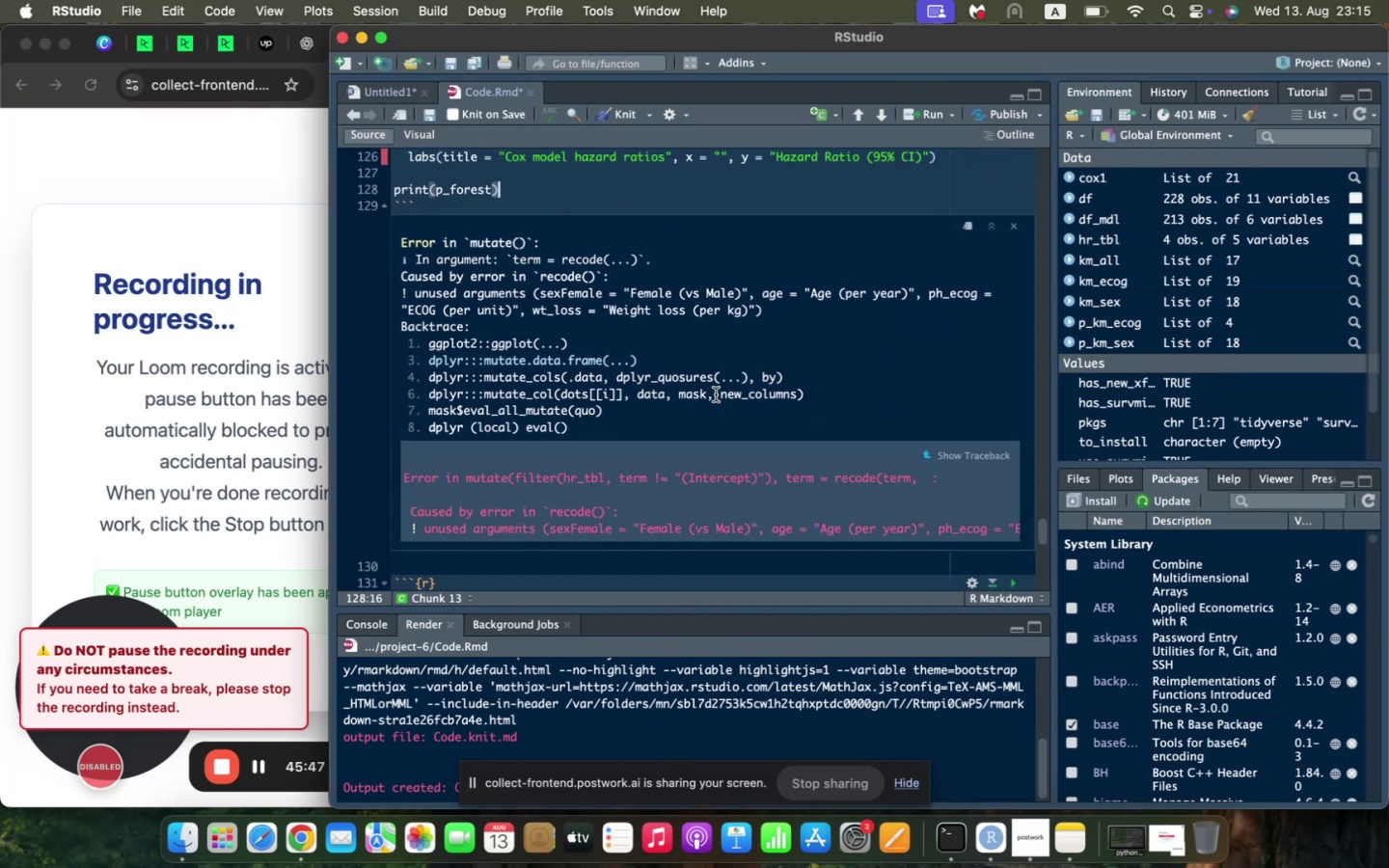 
wait(6.12)
 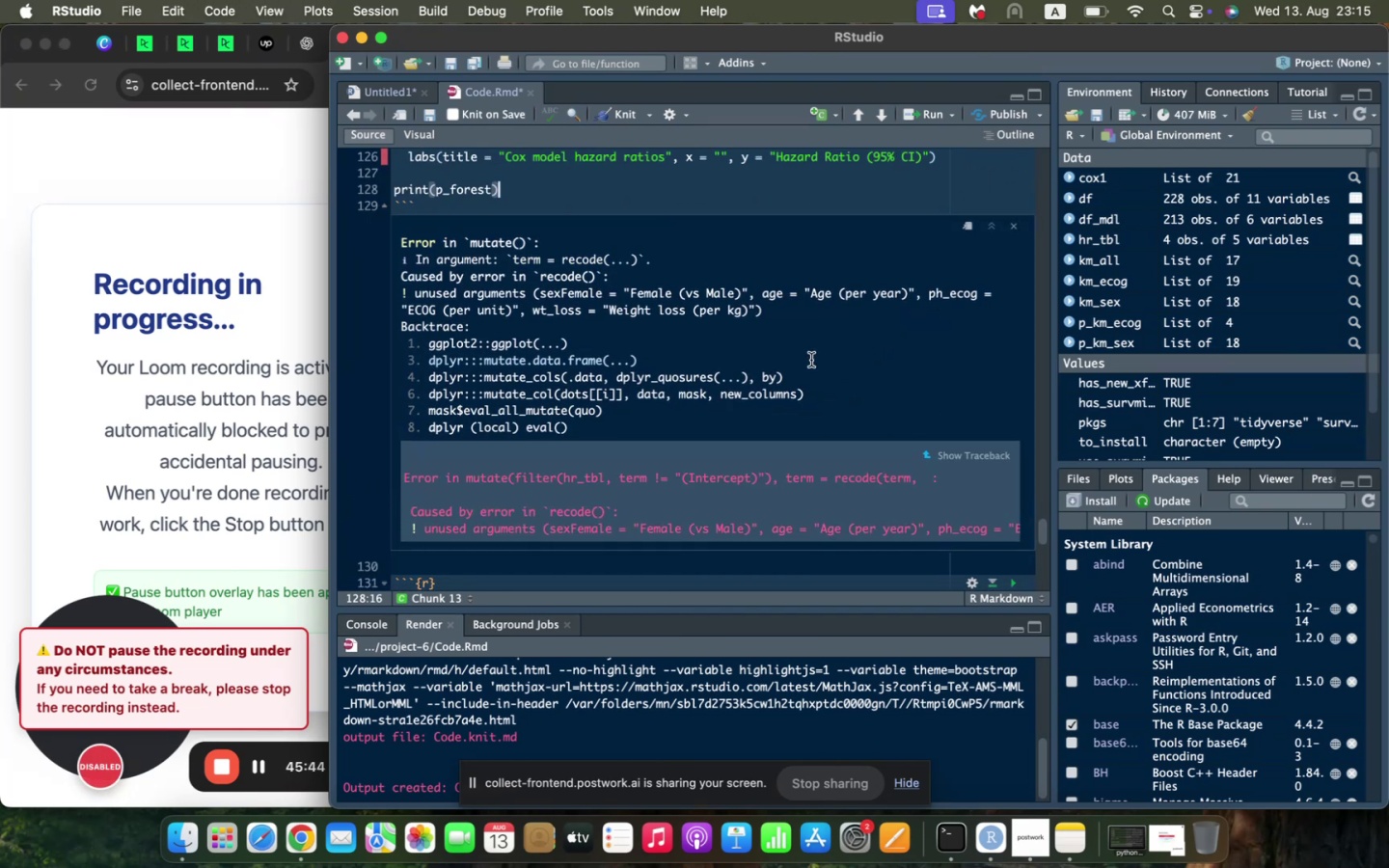 
scroll: coordinate [674, 381], scroll_direction: up, amount: 11.0
 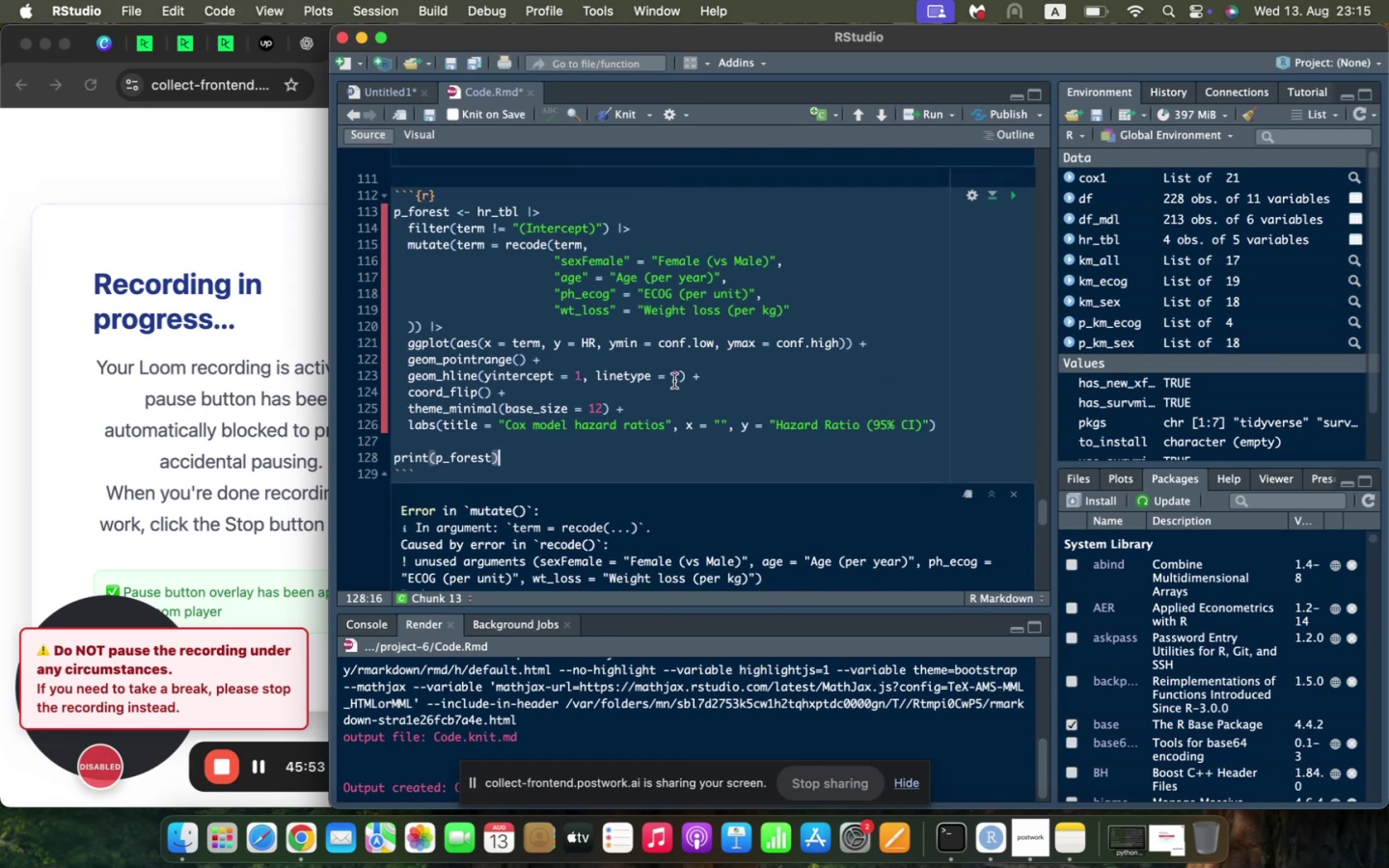 
scroll: coordinate [675, 382], scroll_direction: down, amount: 3.0
 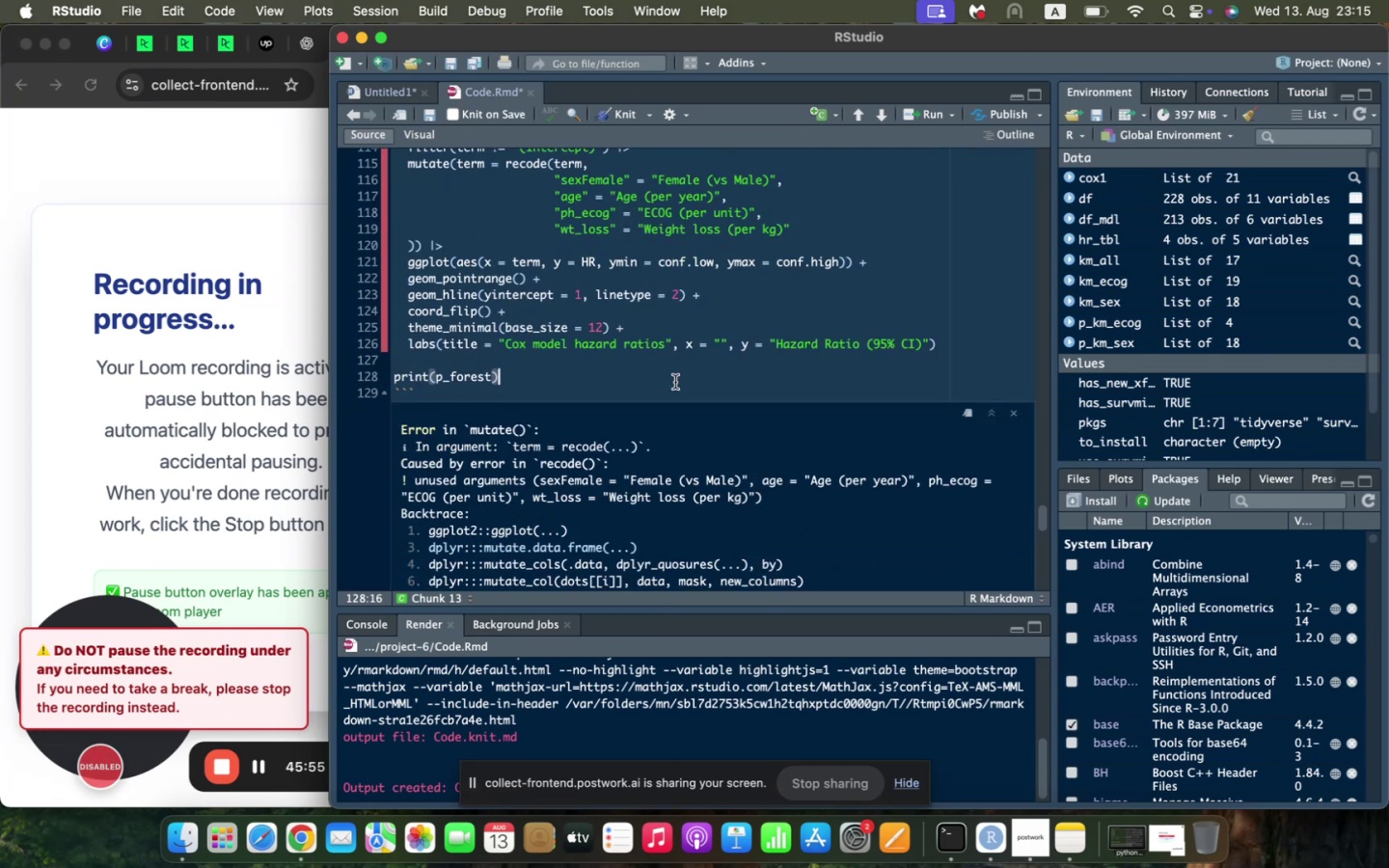 
scroll: coordinate [675, 382], scroll_direction: up, amount: 3.0
 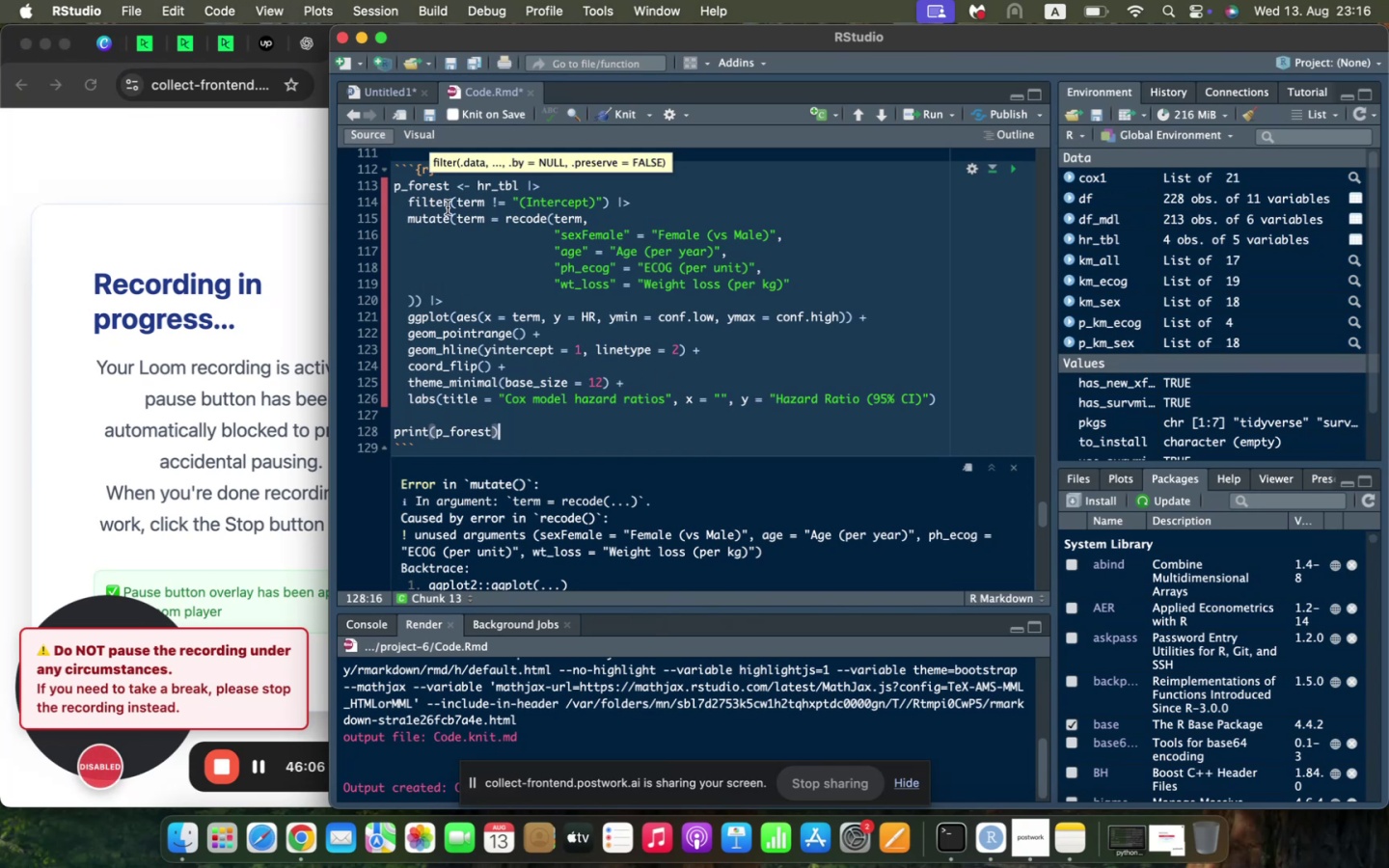 
wait(15.41)
 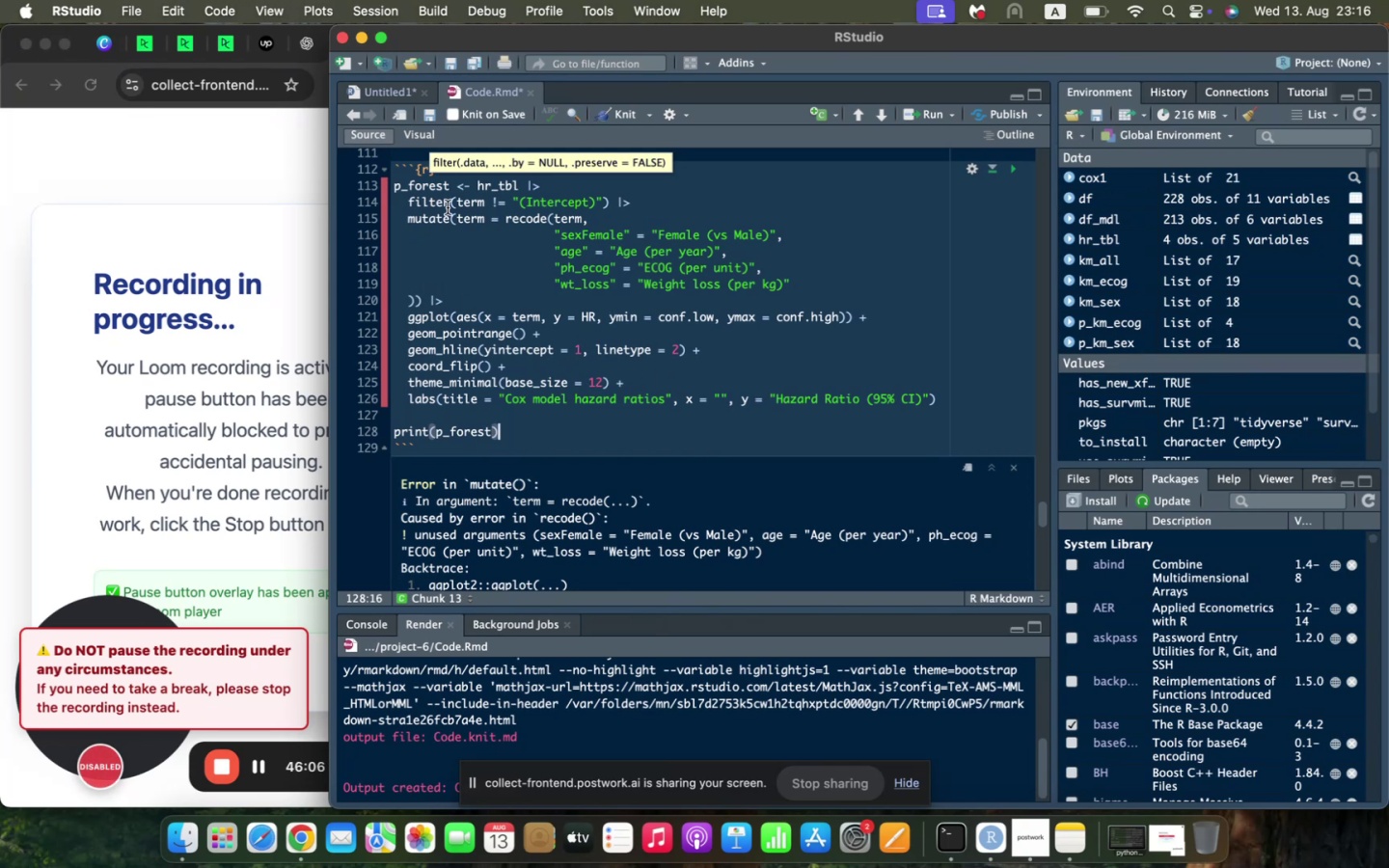 
left_click([551, 225])
 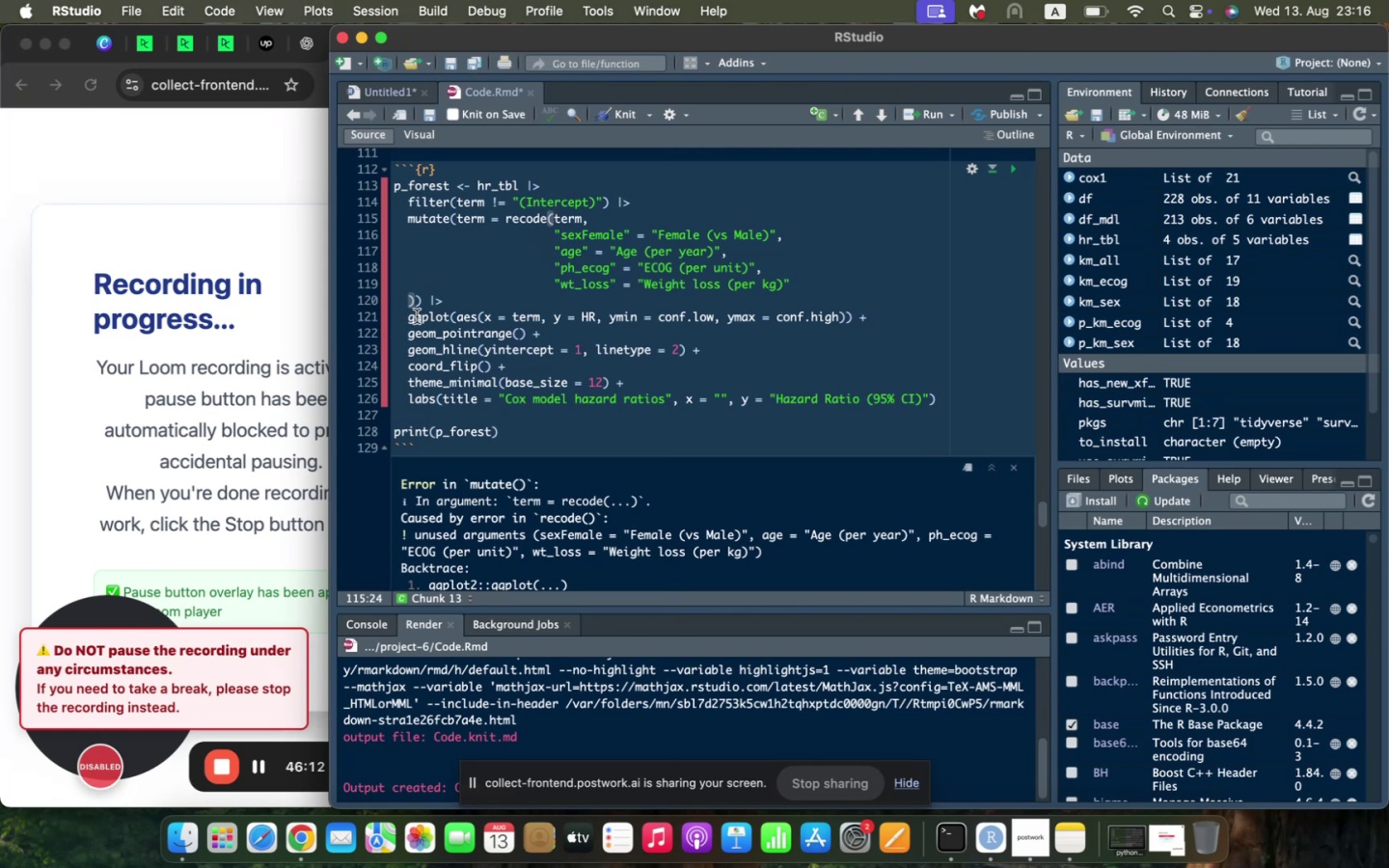 
scroll: coordinate [504, 342], scroll_direction: down, amount: 6.0
 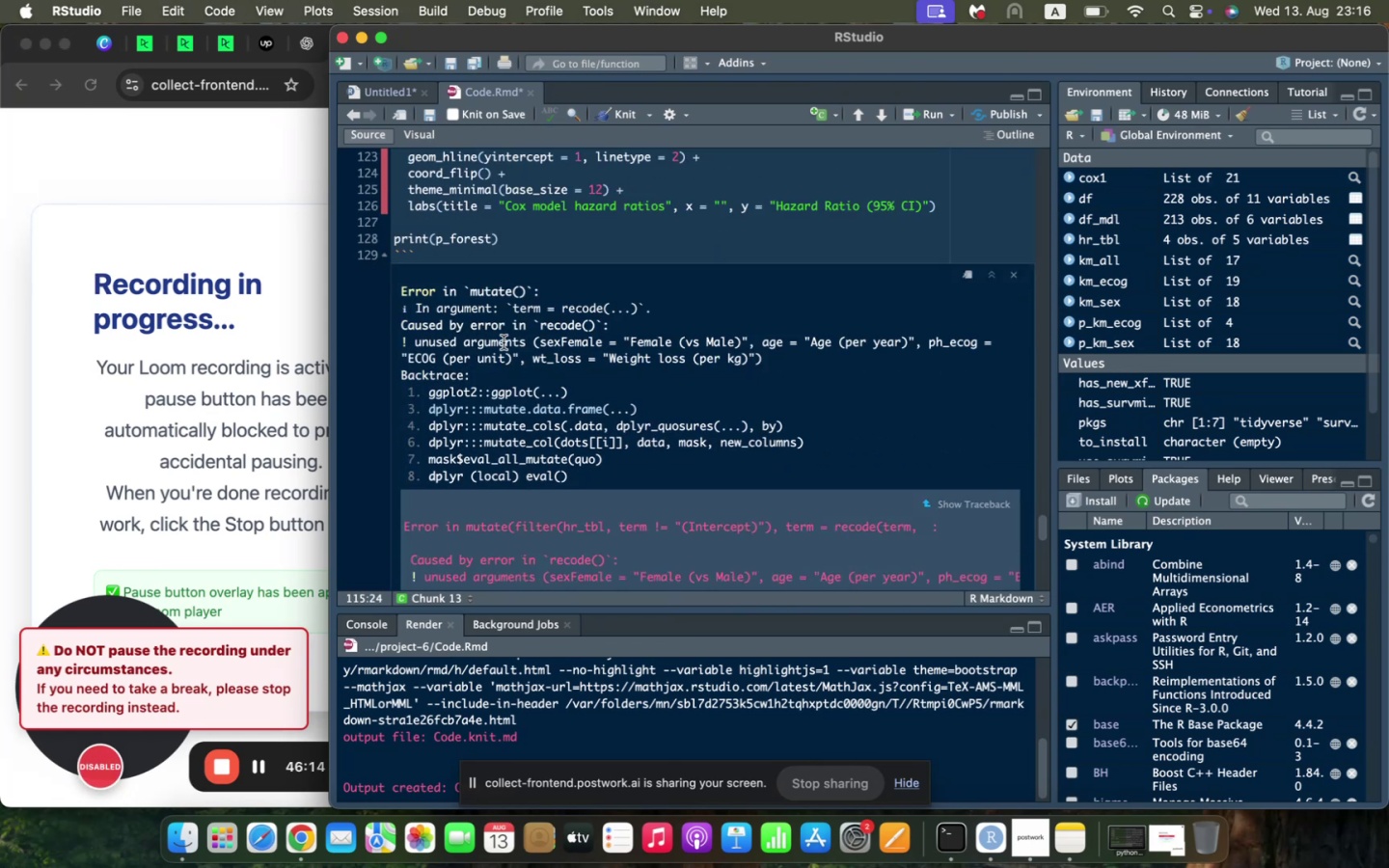 
scroll: coordinate [504, 342], scroll_direction: up, amount: 6.0
 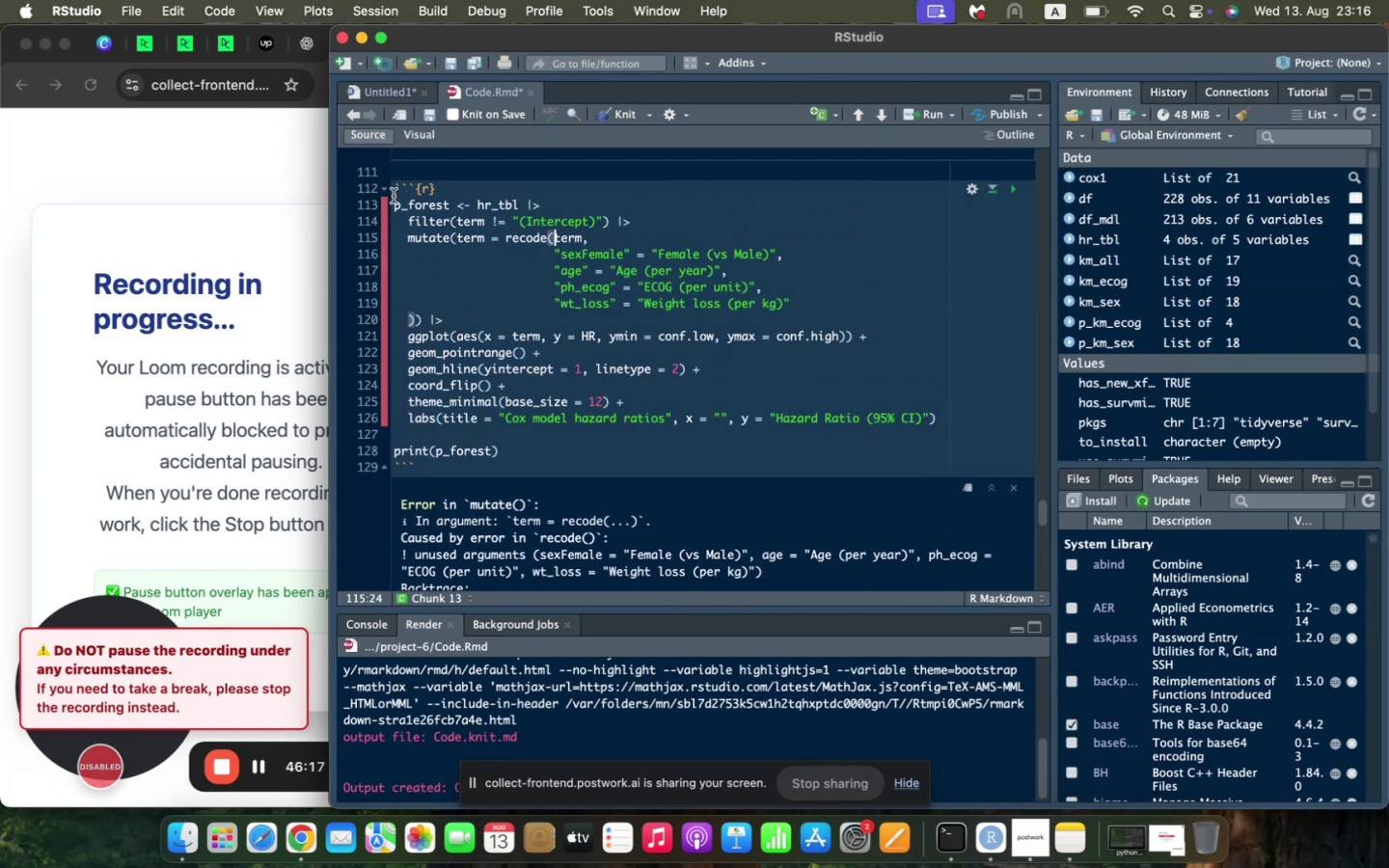 
left_click_drag(start_coordinate=[395, 199], to_coordinate=[593, 450])
 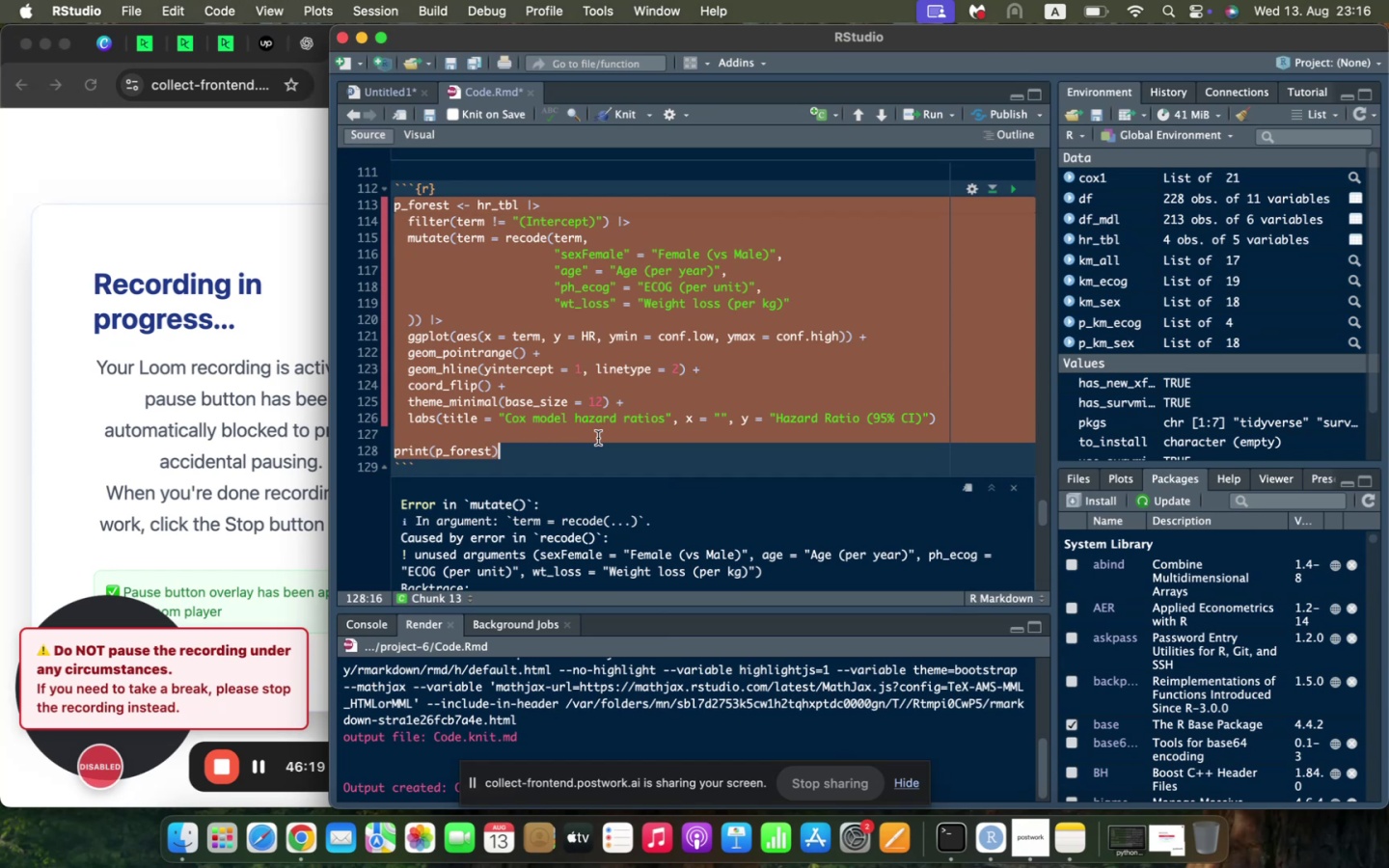 
key(Meta+C)
 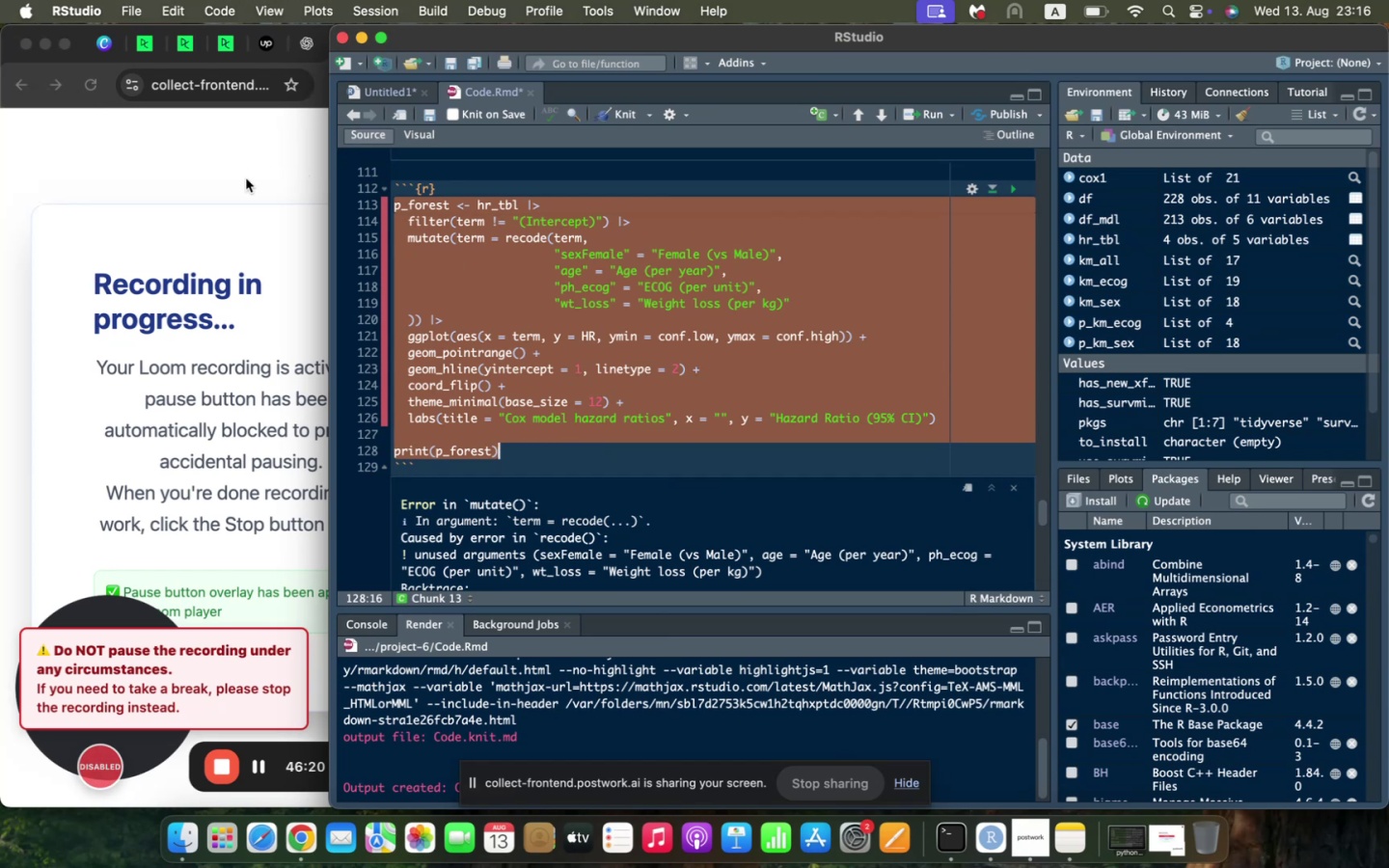 
left_click([245, 179])
 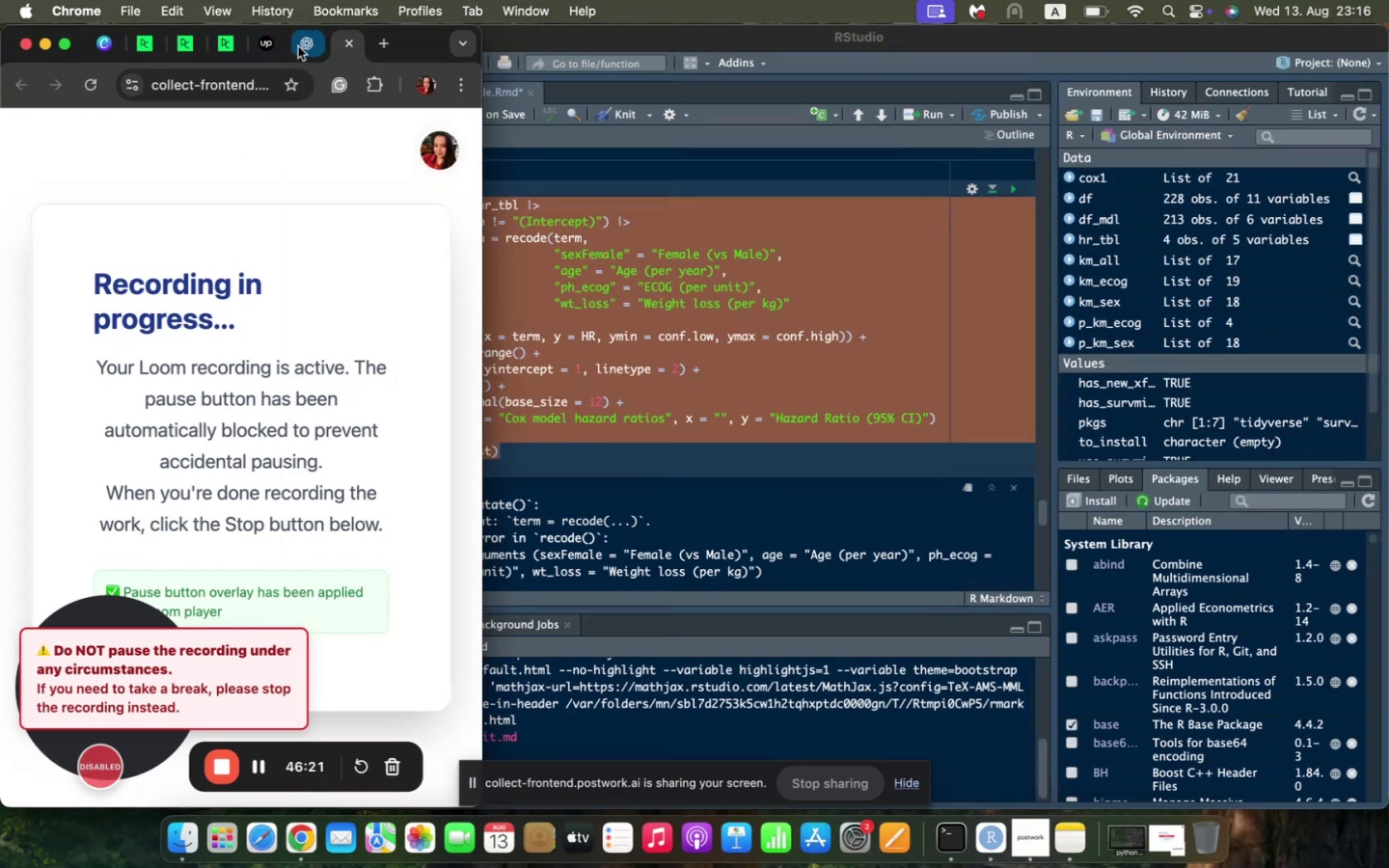 
left_click([298, 46])
 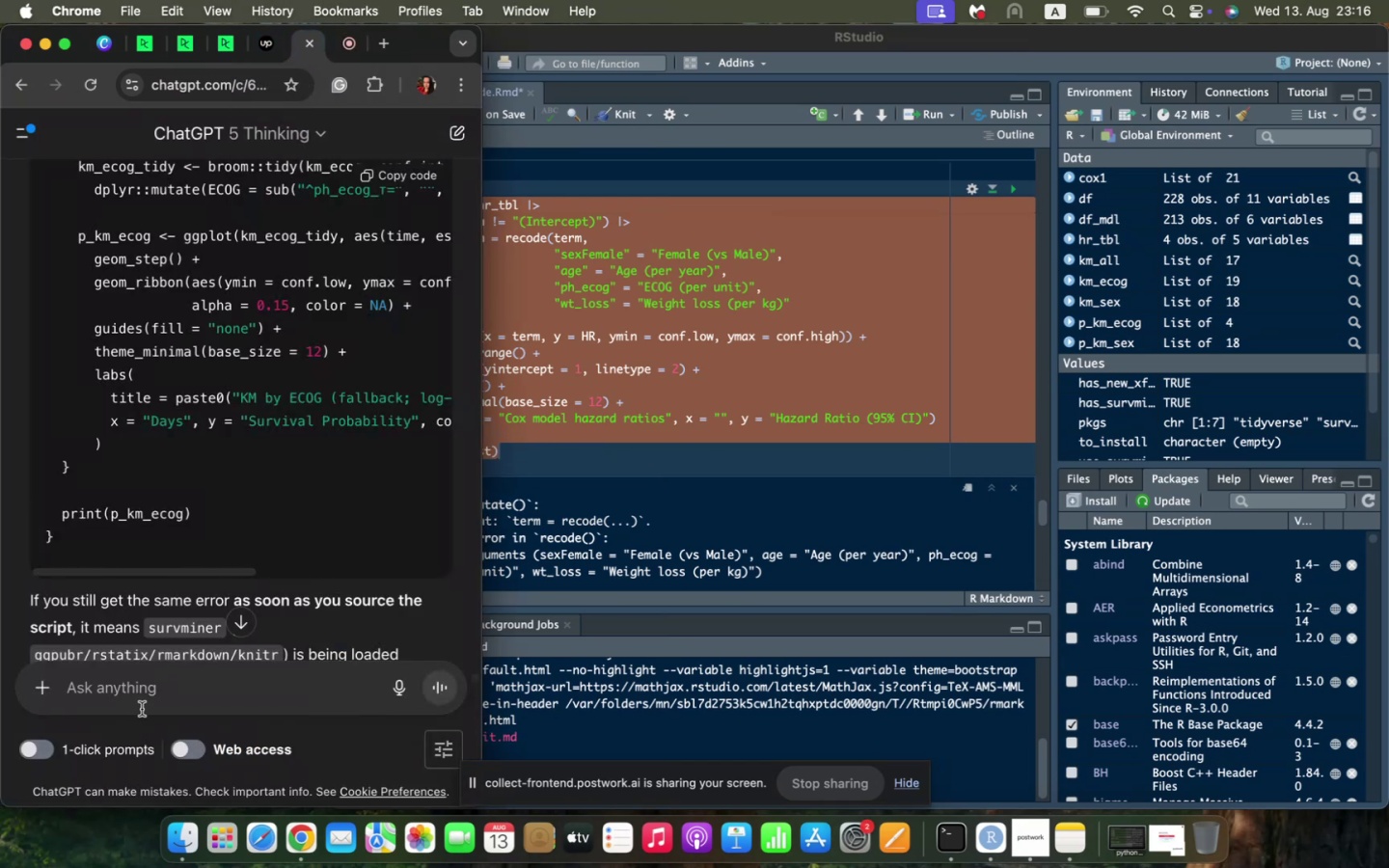 
left_click([150, 694])
 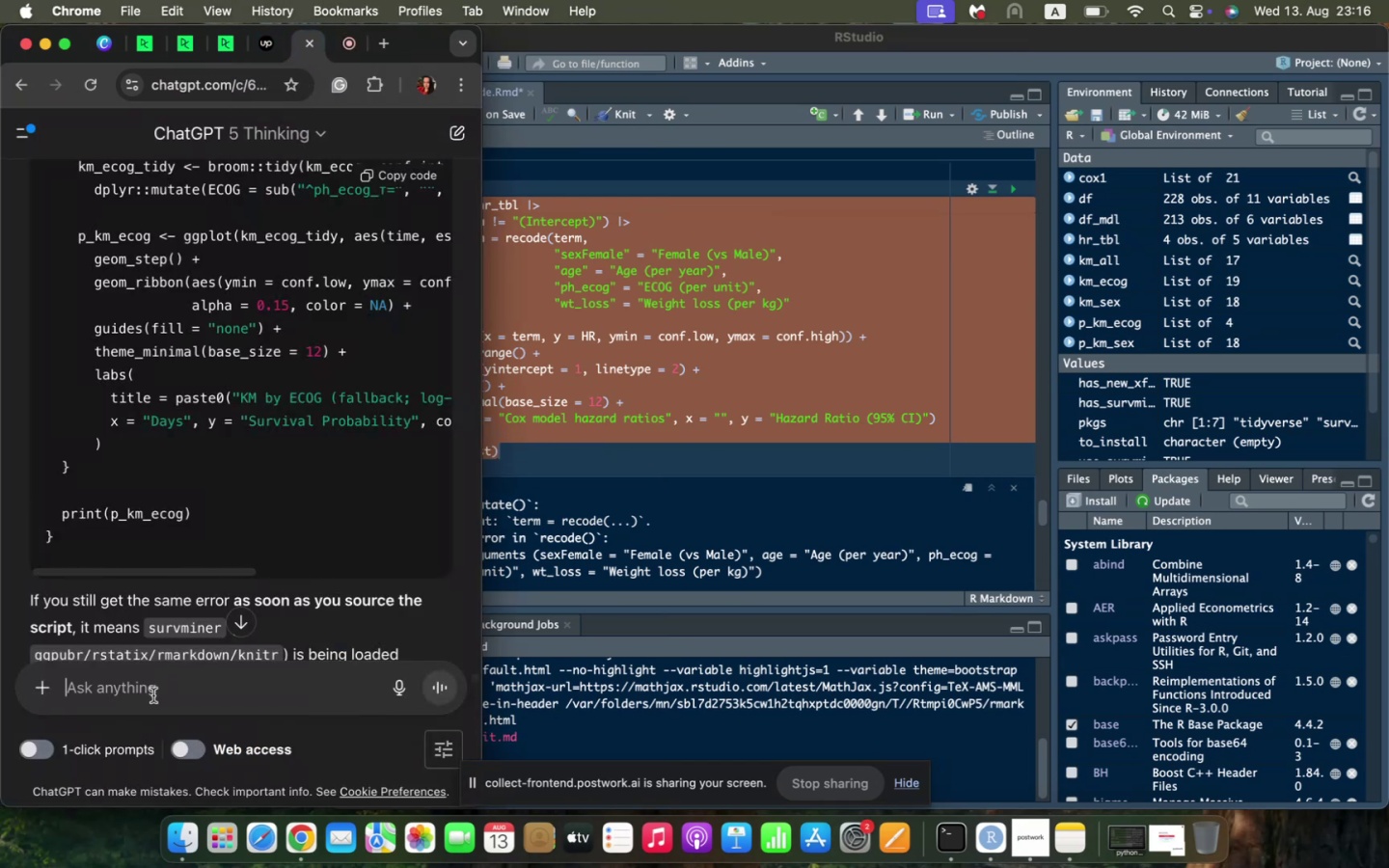 
key(Meta+V)
 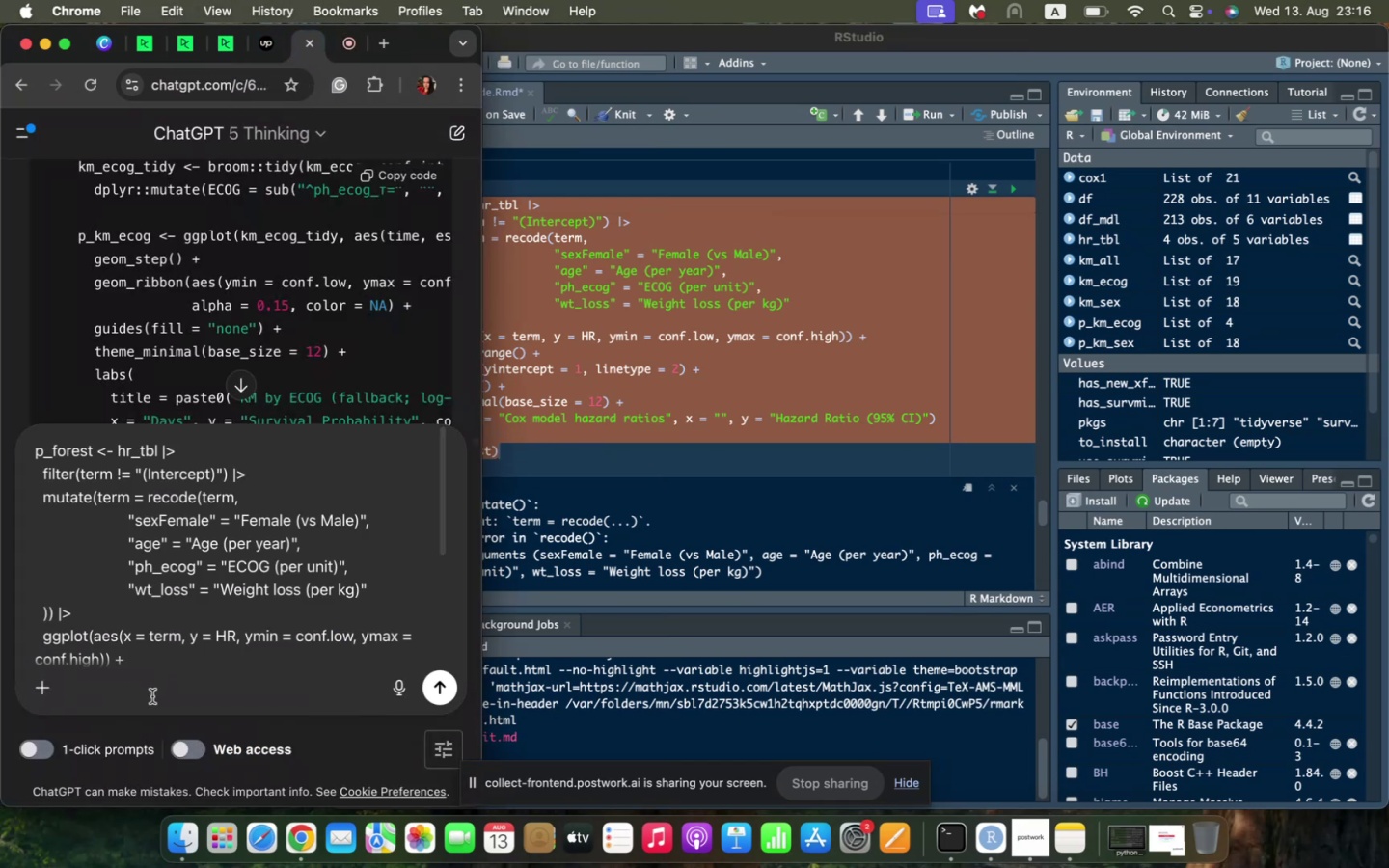 
key(Shift+Enter)
 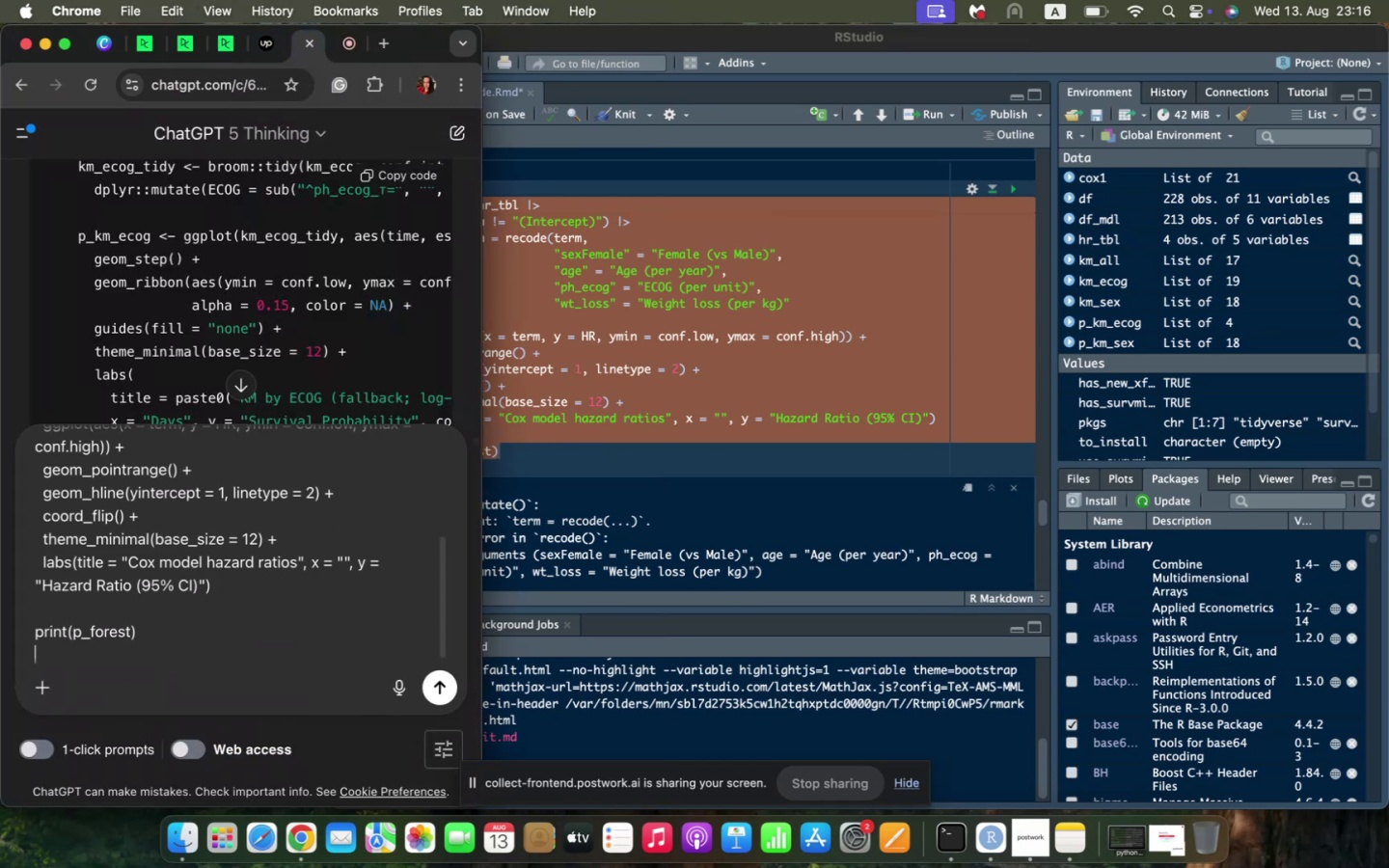 
key(Shift+Enter)
 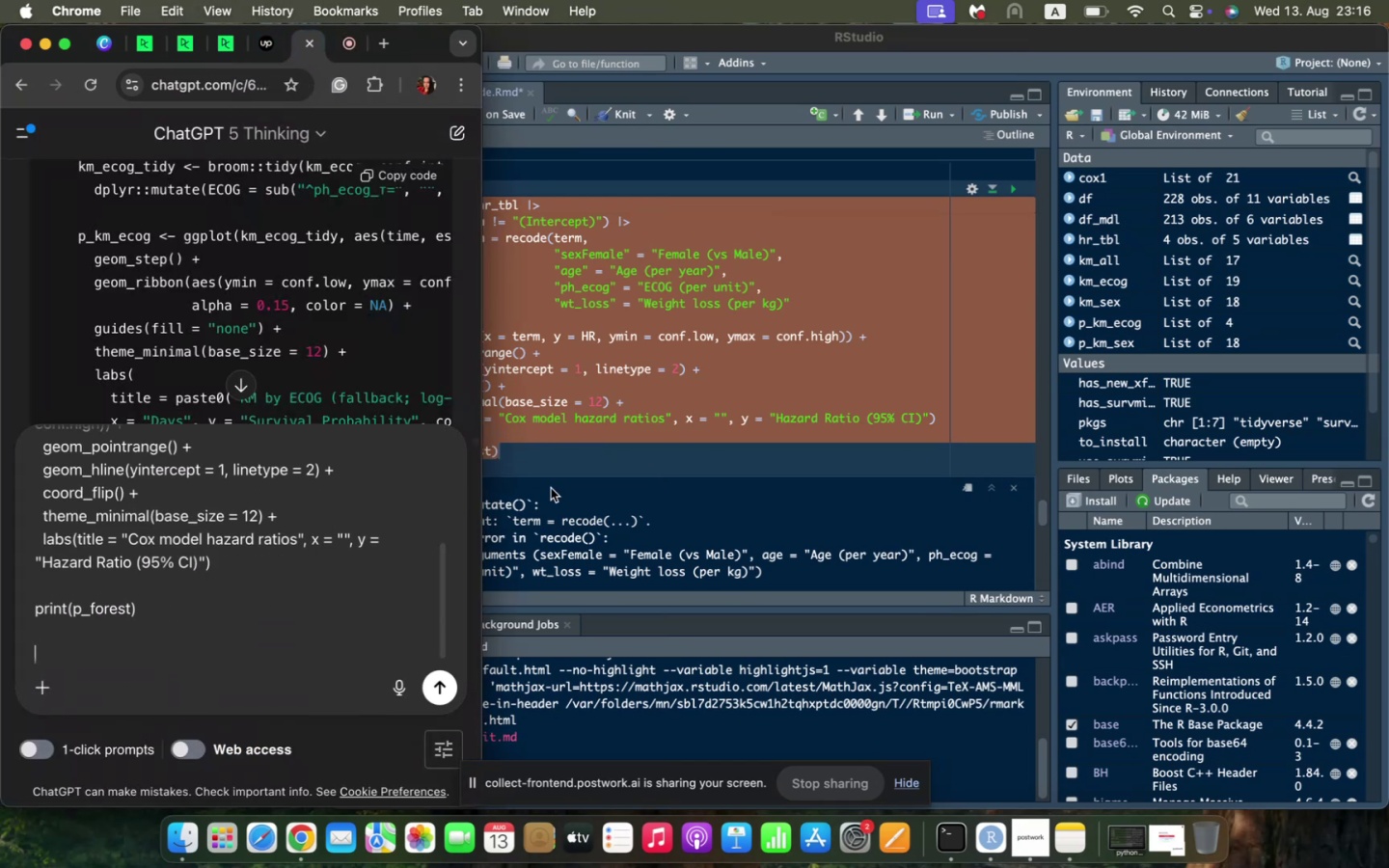 
left_click([635, 476])
 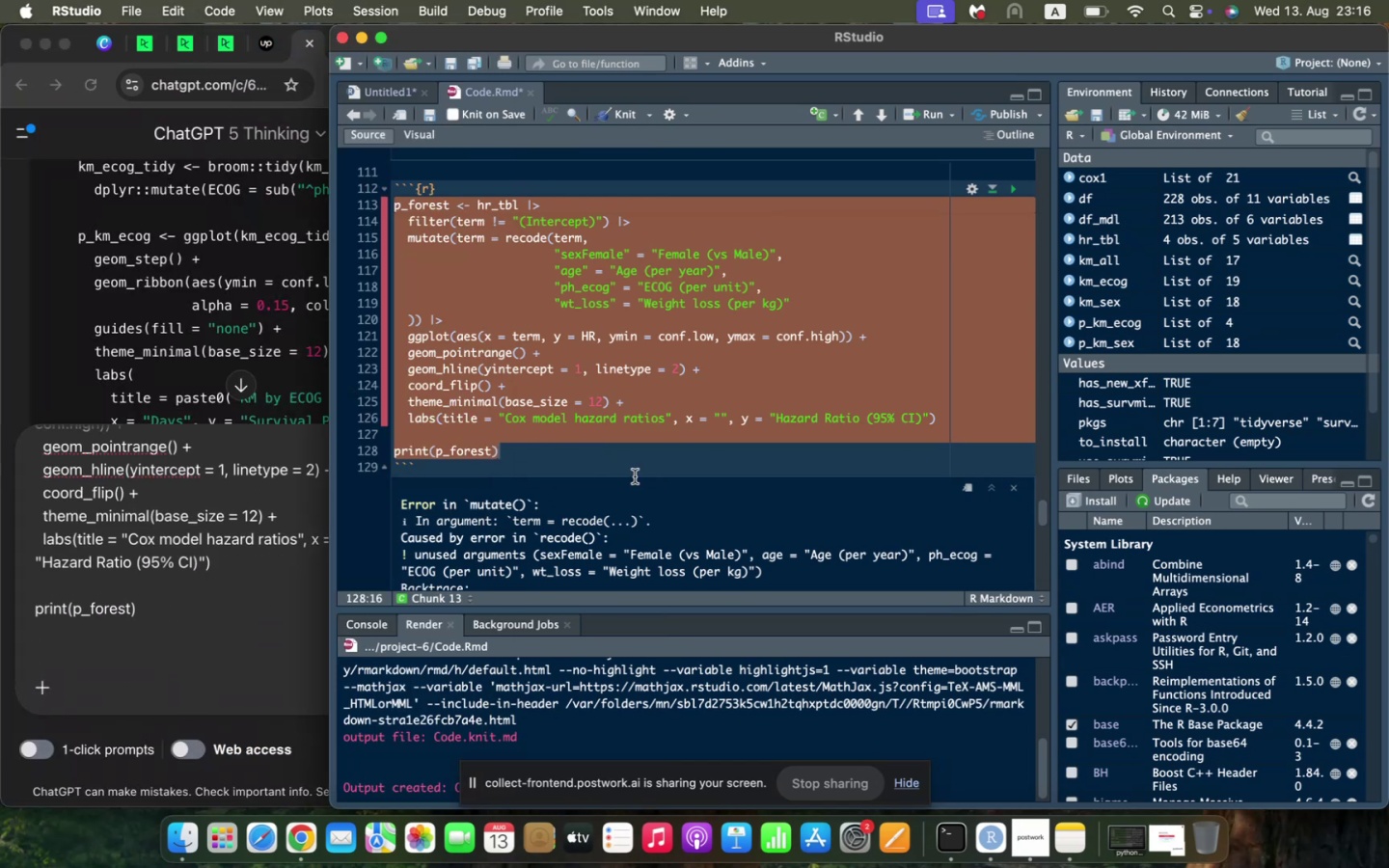 
scroll: coordinate [635, 476], scroll_direction: down, amount: 6.0
 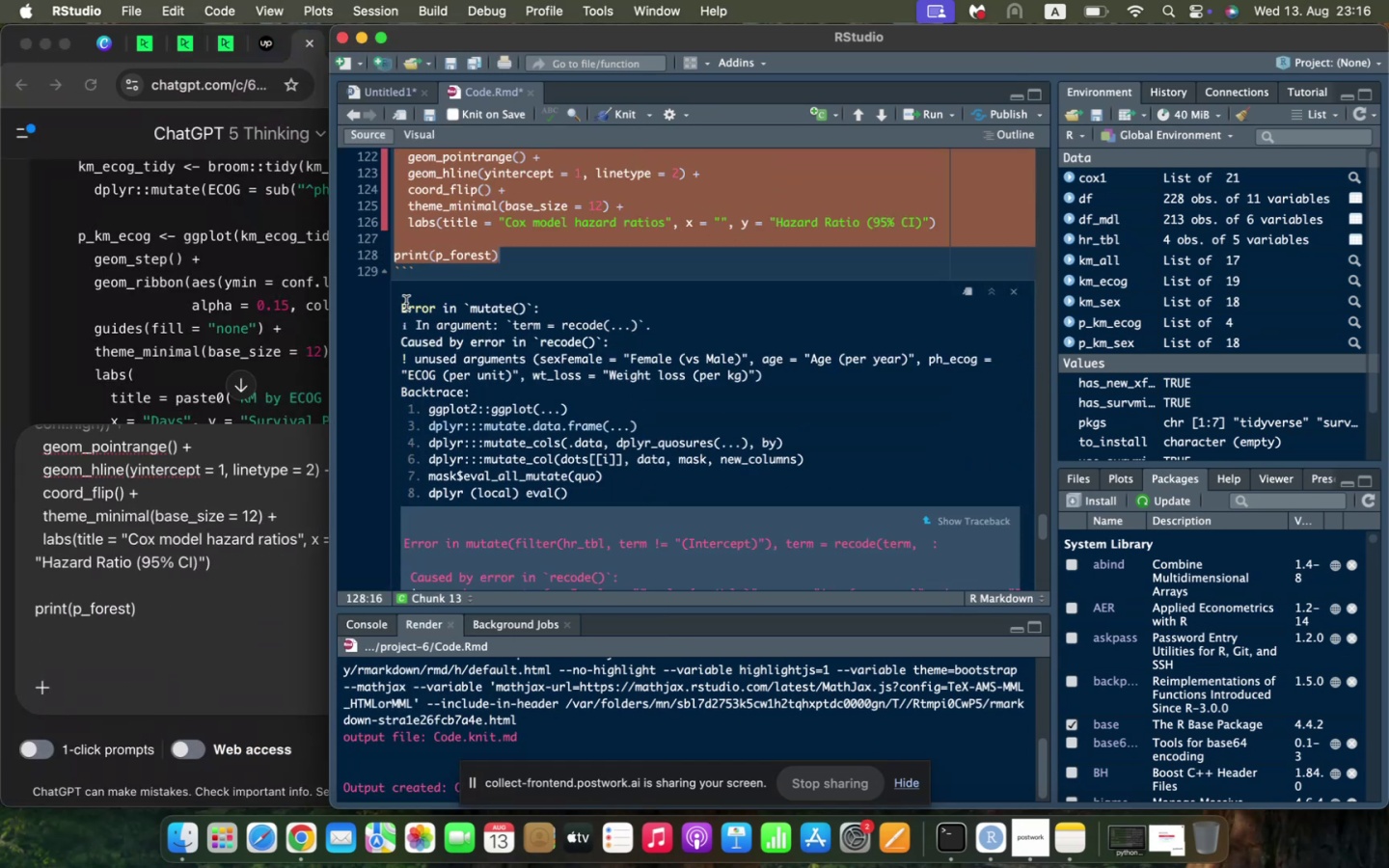 
left_click_drag(start_coordinate=[403, 306], to_coordinate=[1003, 538])
 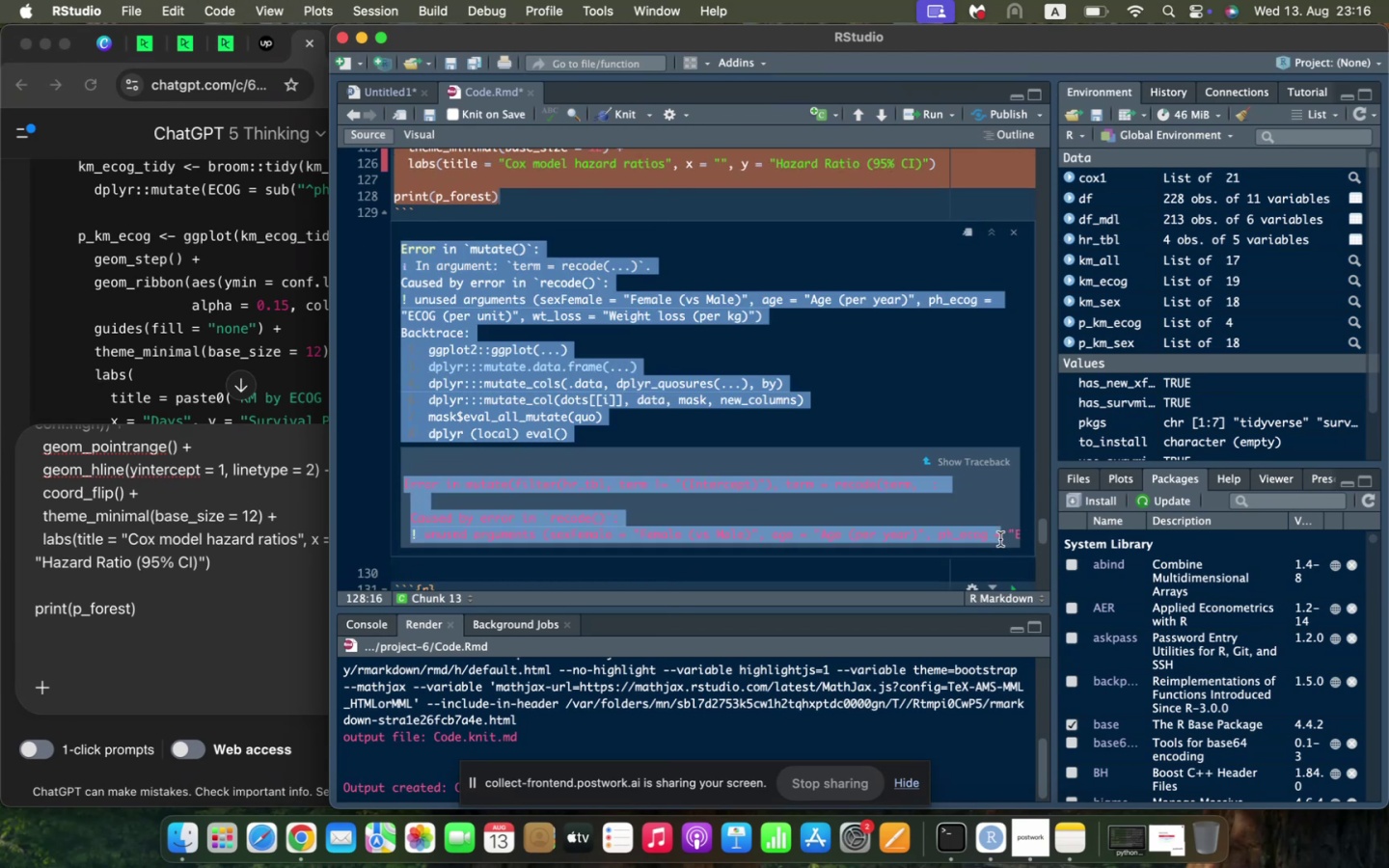 
scroll: coordinate [687, 567], scroll_direction: down, amount: 4.0
 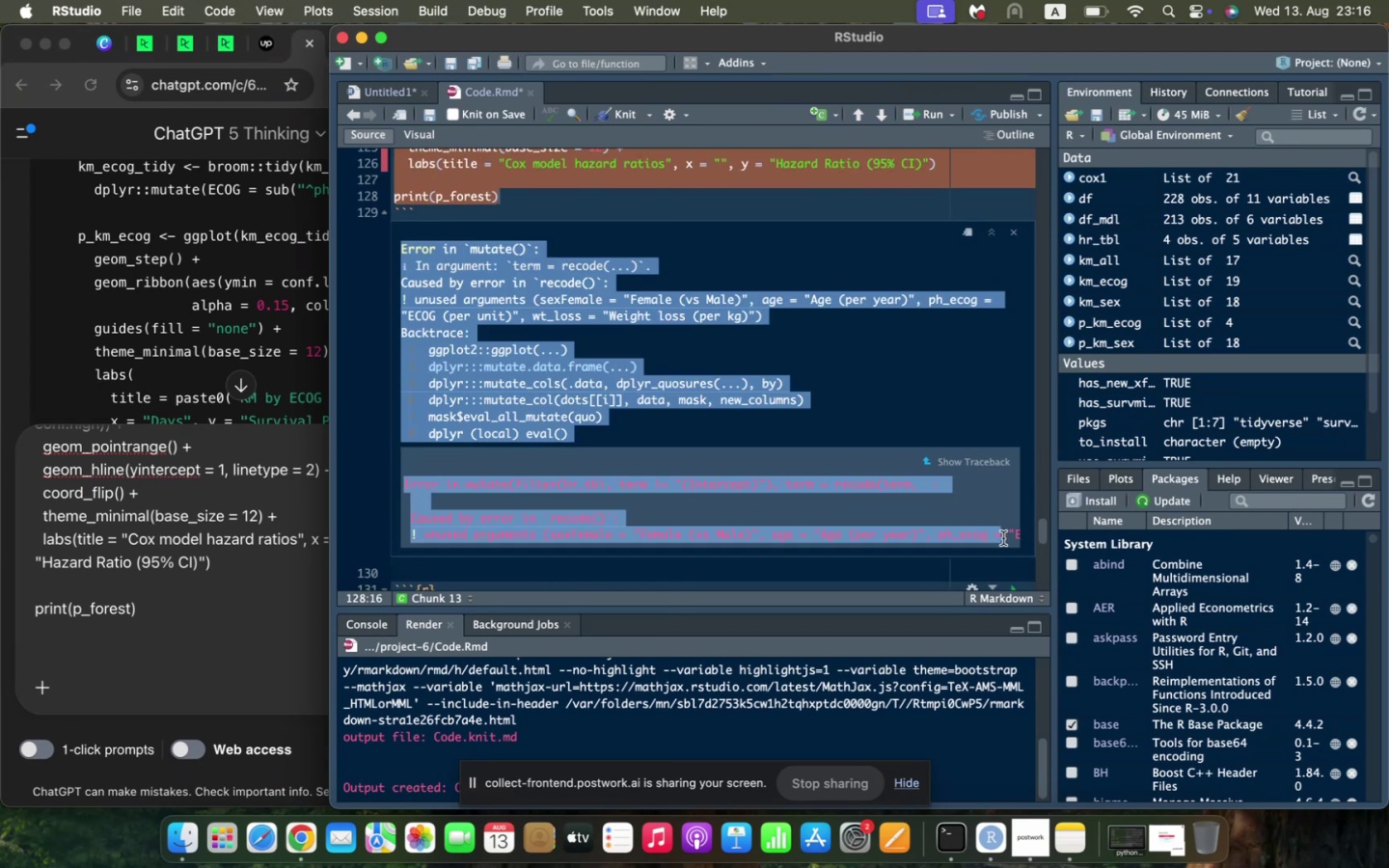 
key(Meta+C)
 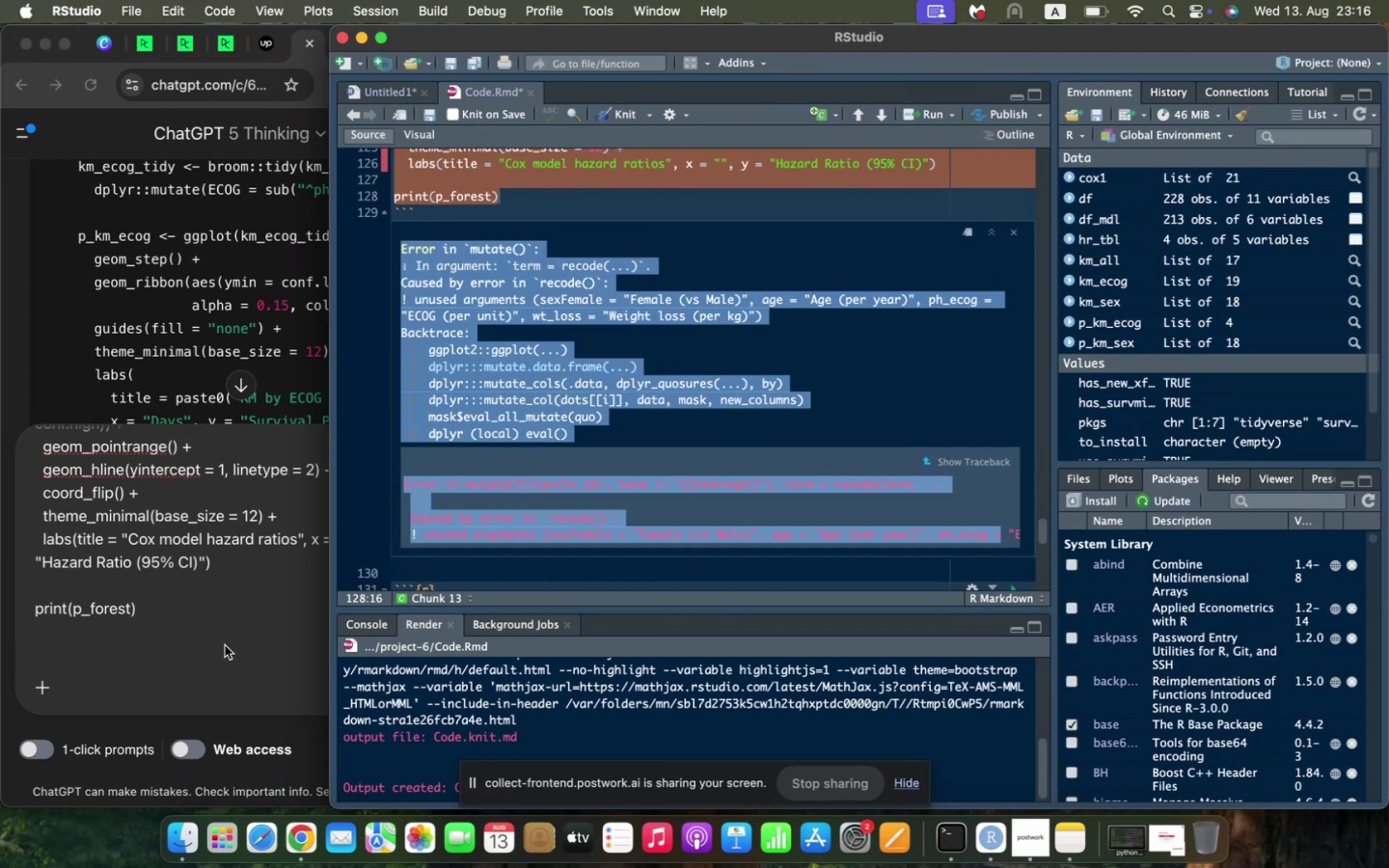 
left_click([225, 645])
 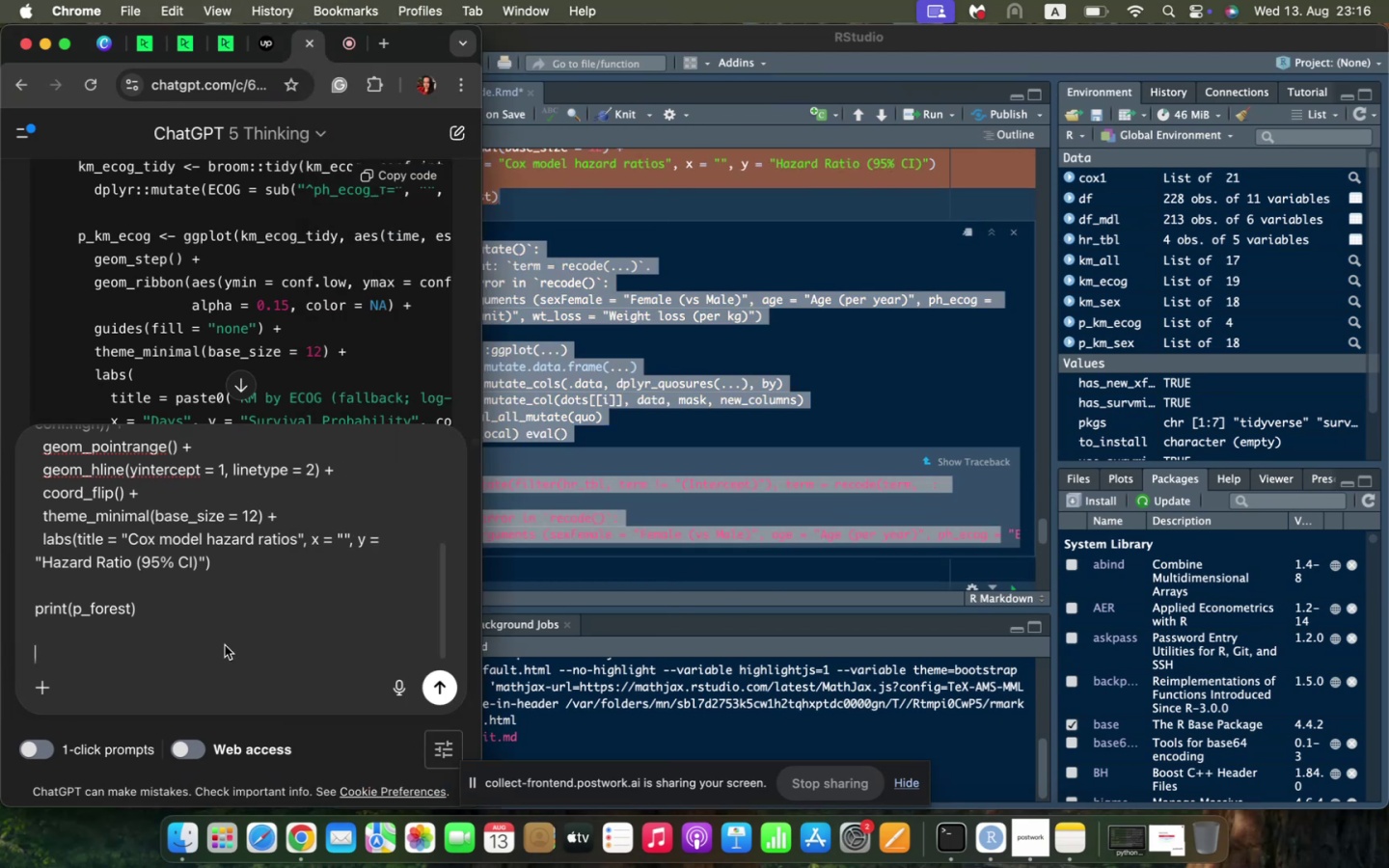 
key(Meta+V)
 